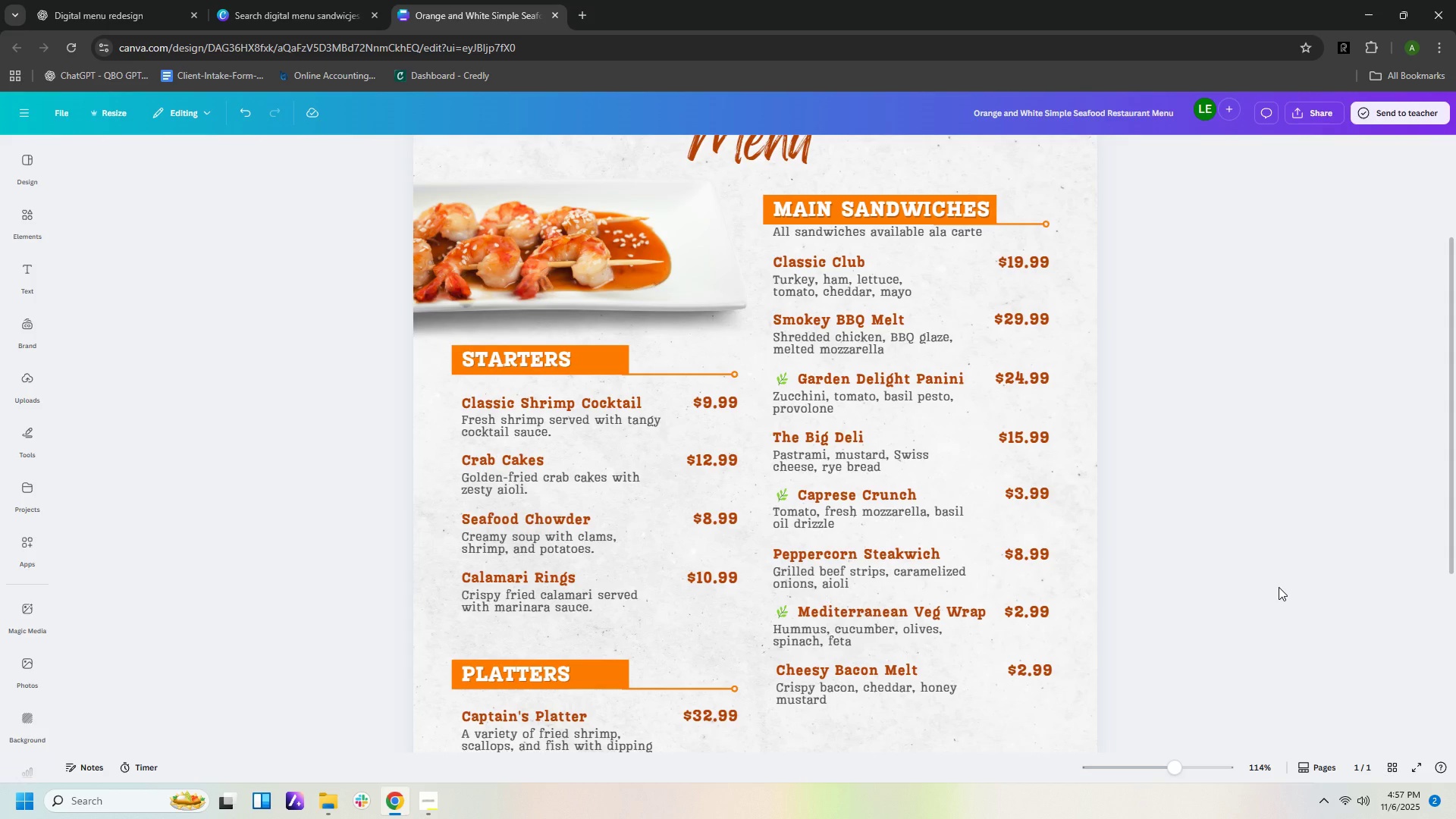 
left_click([109, 16])
 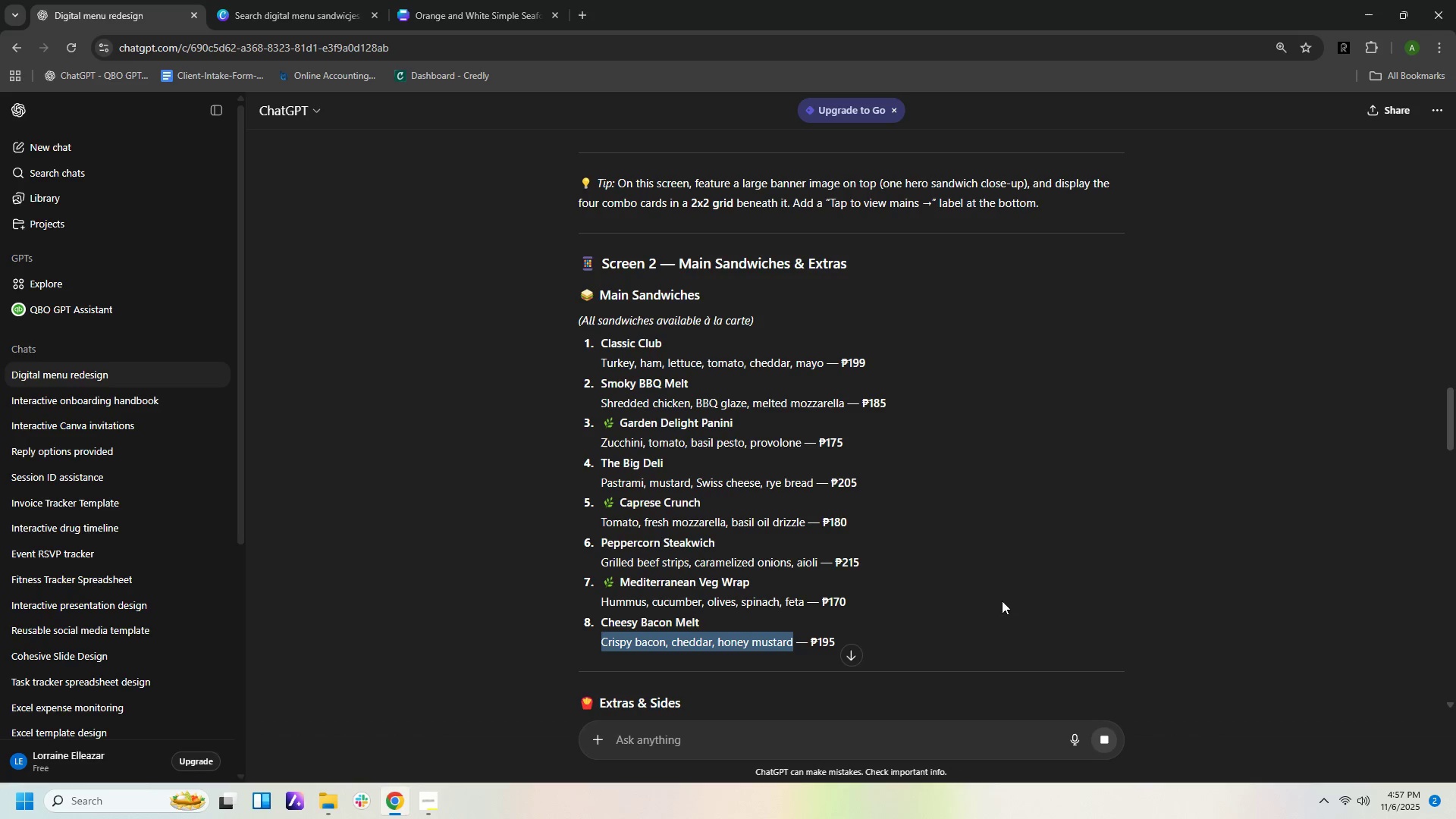 
scroll: coordinate [966, 575], scroll_direction: down, amount: 18.0
 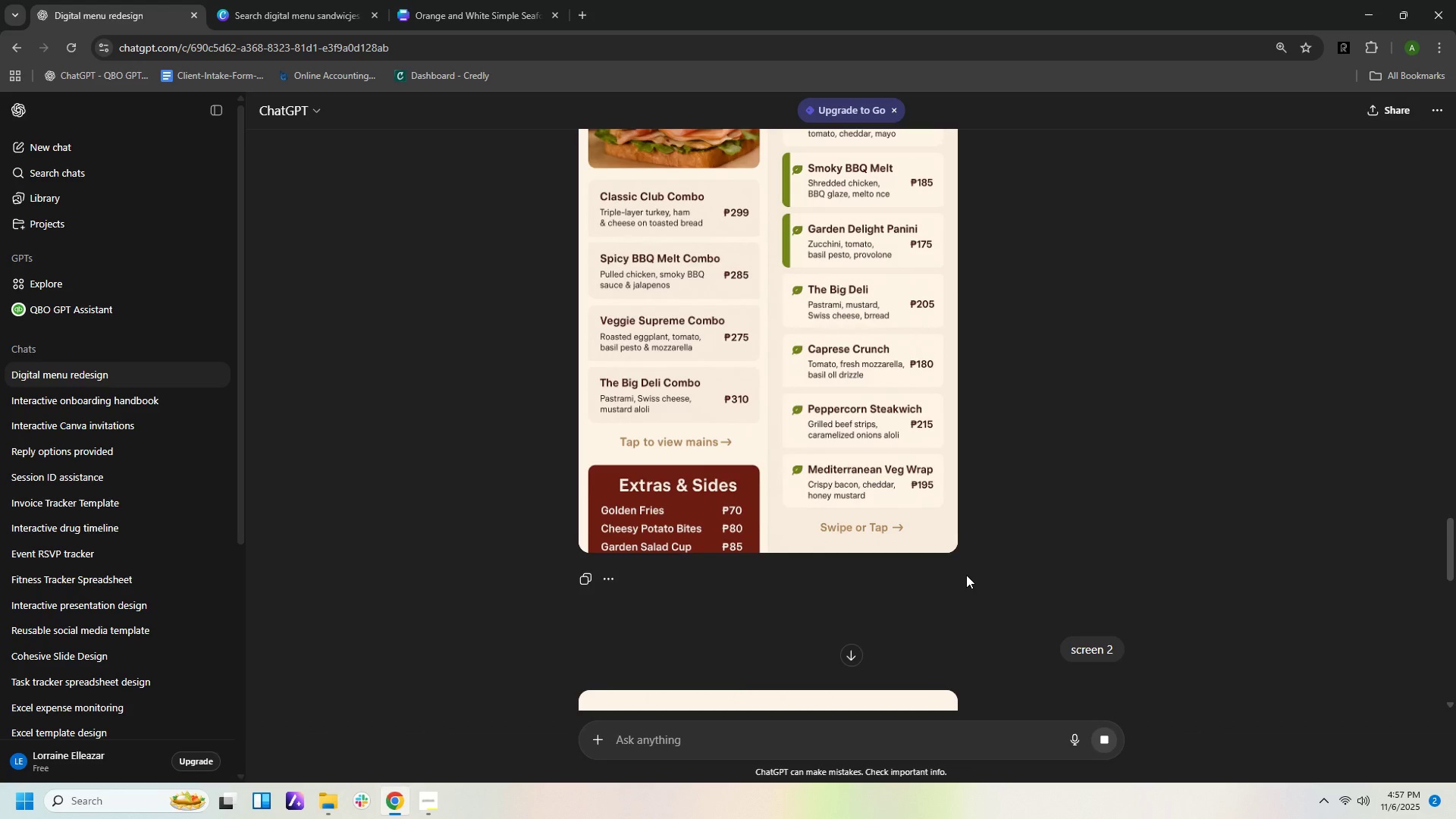 
scroll: coordinate [966, 575], scroll_direction: up, amount: 2.0
 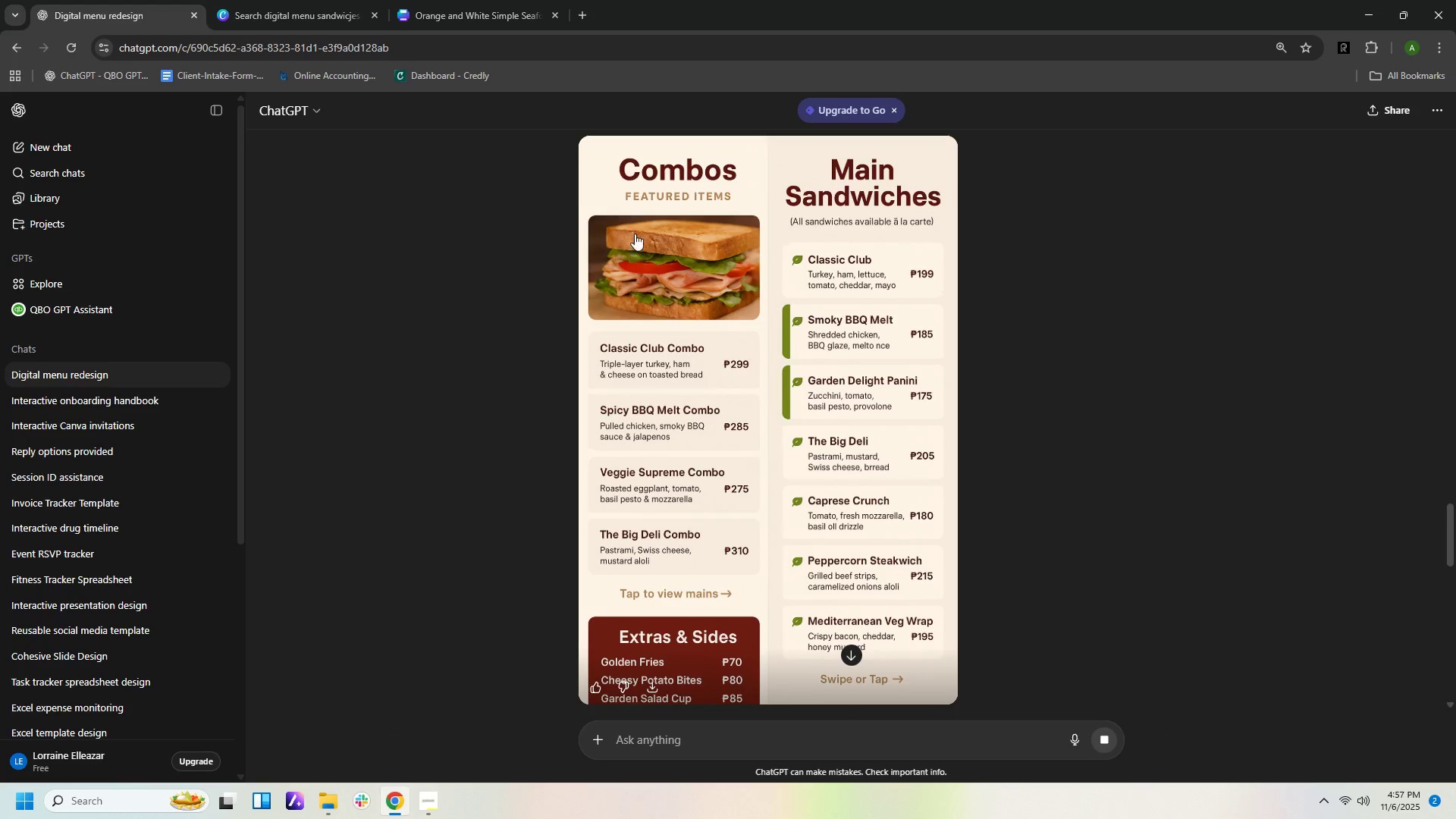 
left_click([425, 19])
 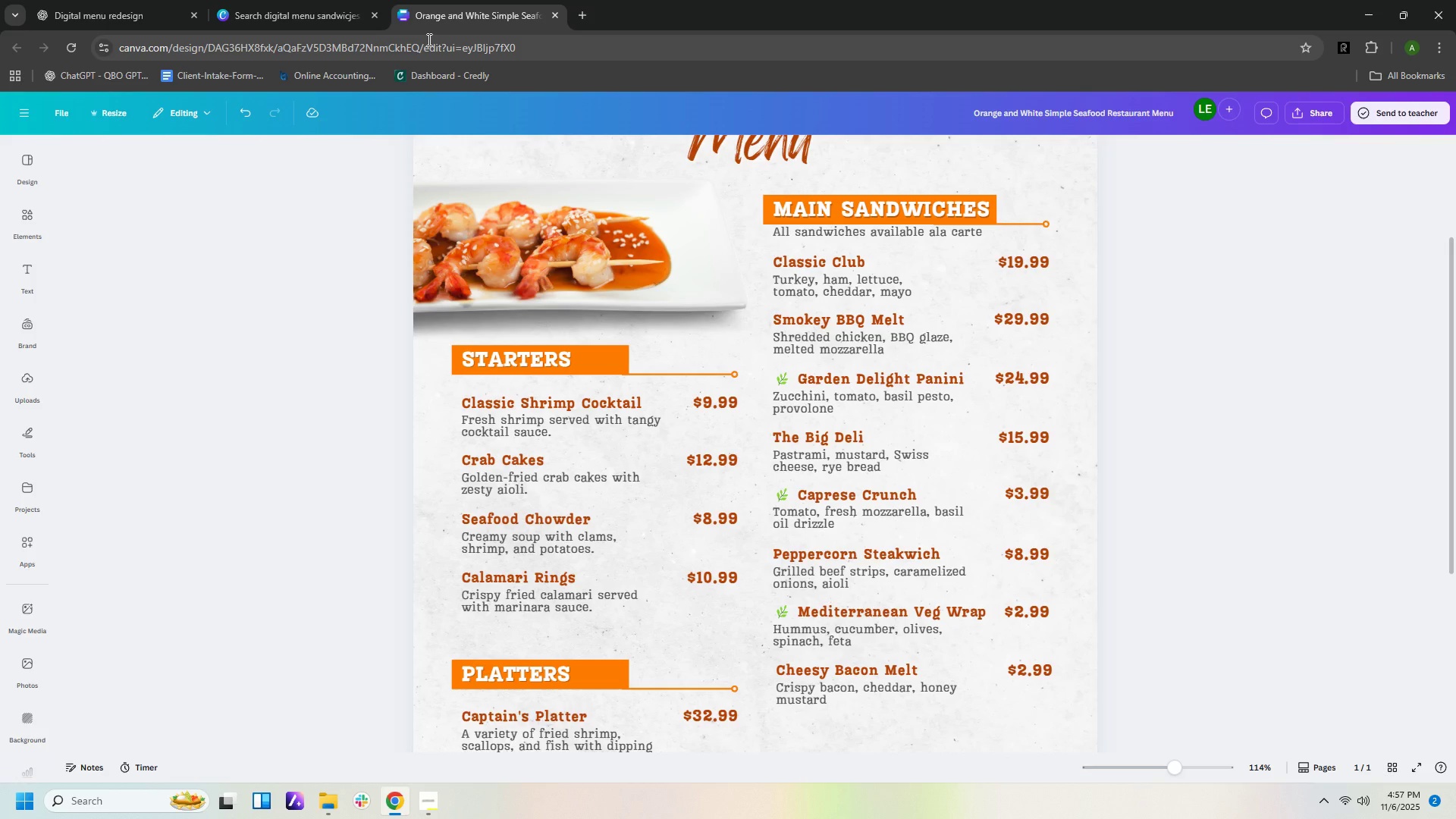 
scroll: coordinate [535, 174], scroll_direction: down, amount: 2.0
 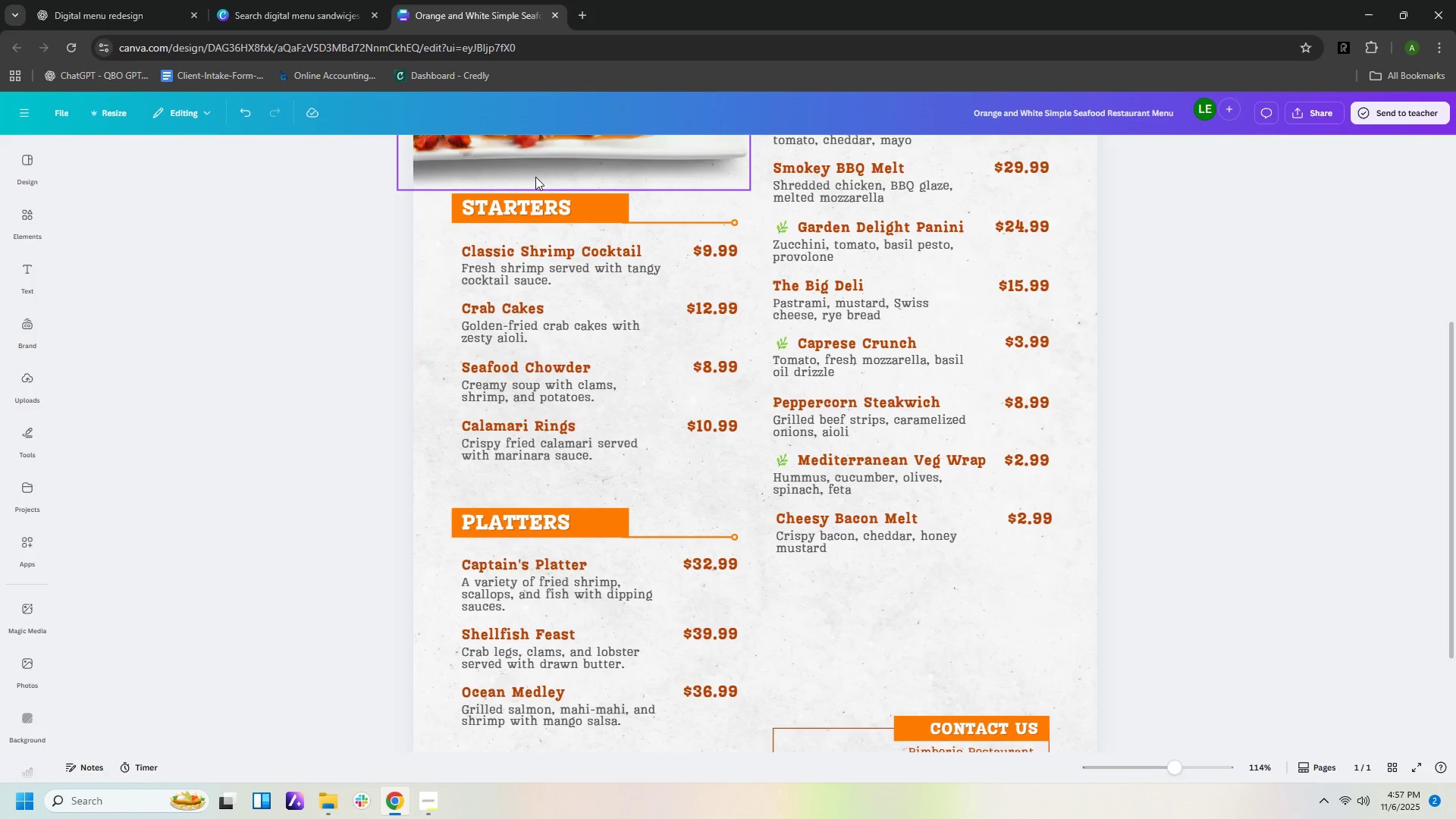 
scroll: coordinate [535, 174], scroll_direction: up, amount: 3.0
 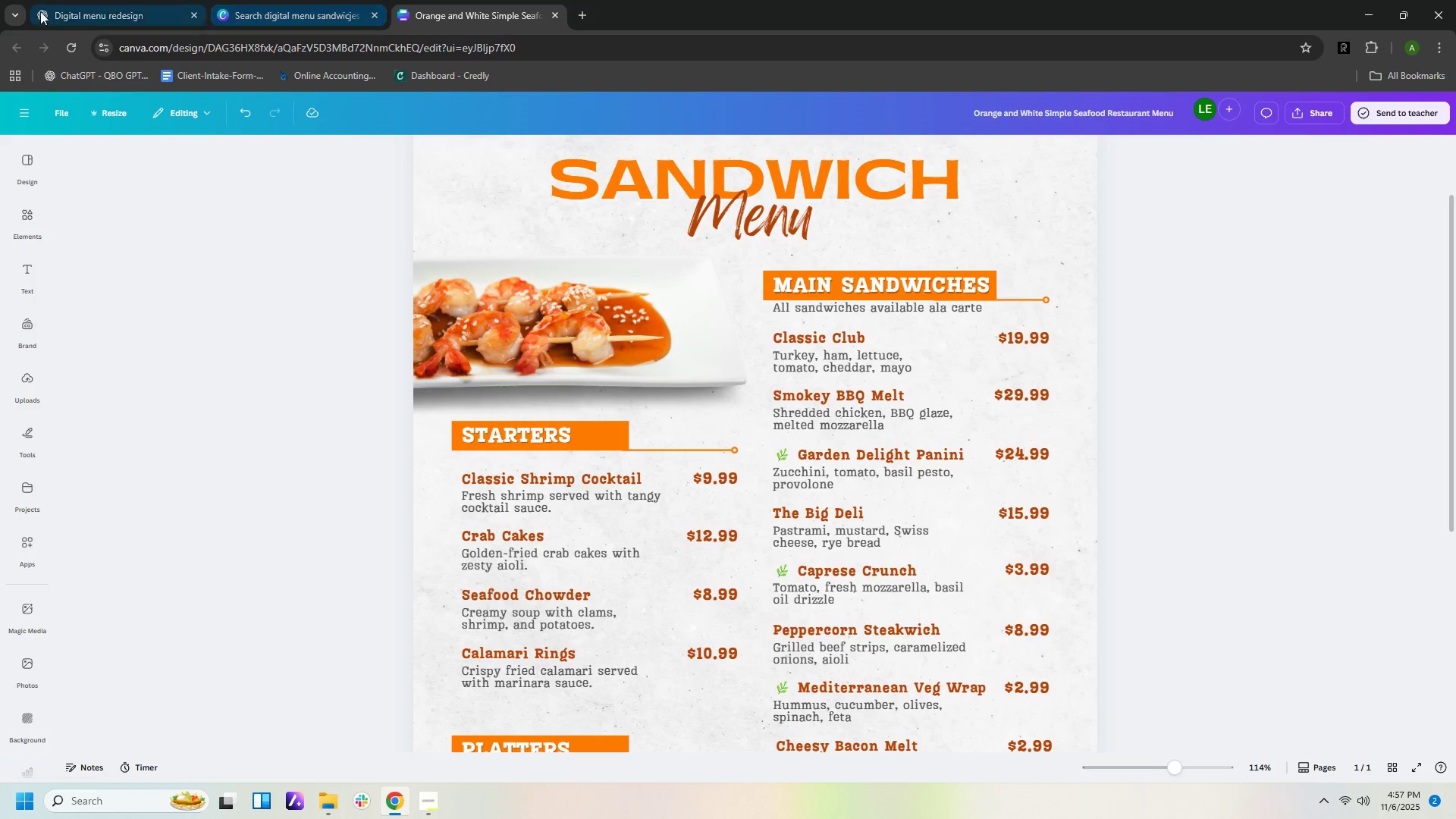 
left_click([89, 12])
 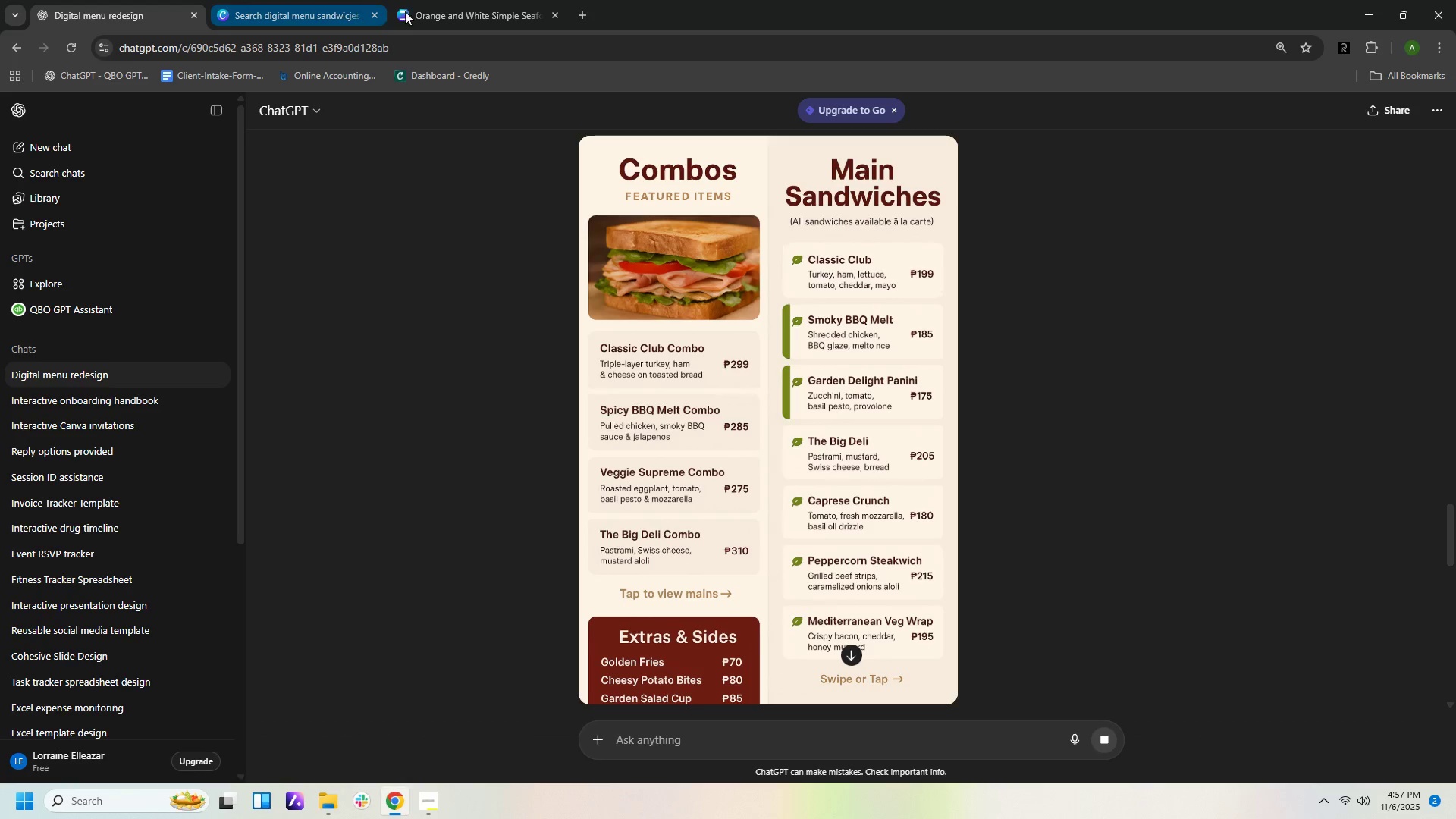 
left_click([442, 20])
 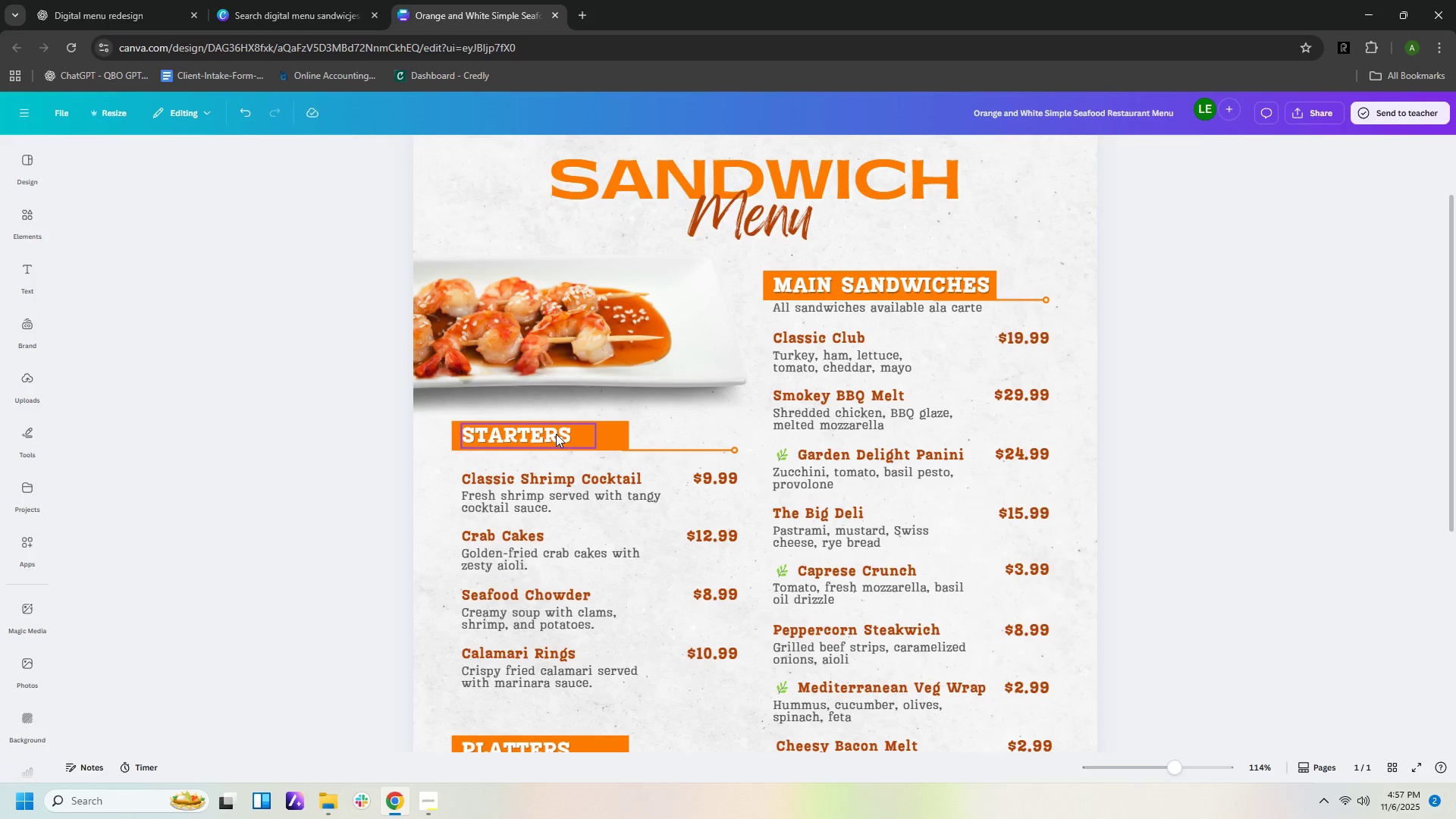 
double_click([556, 434])
 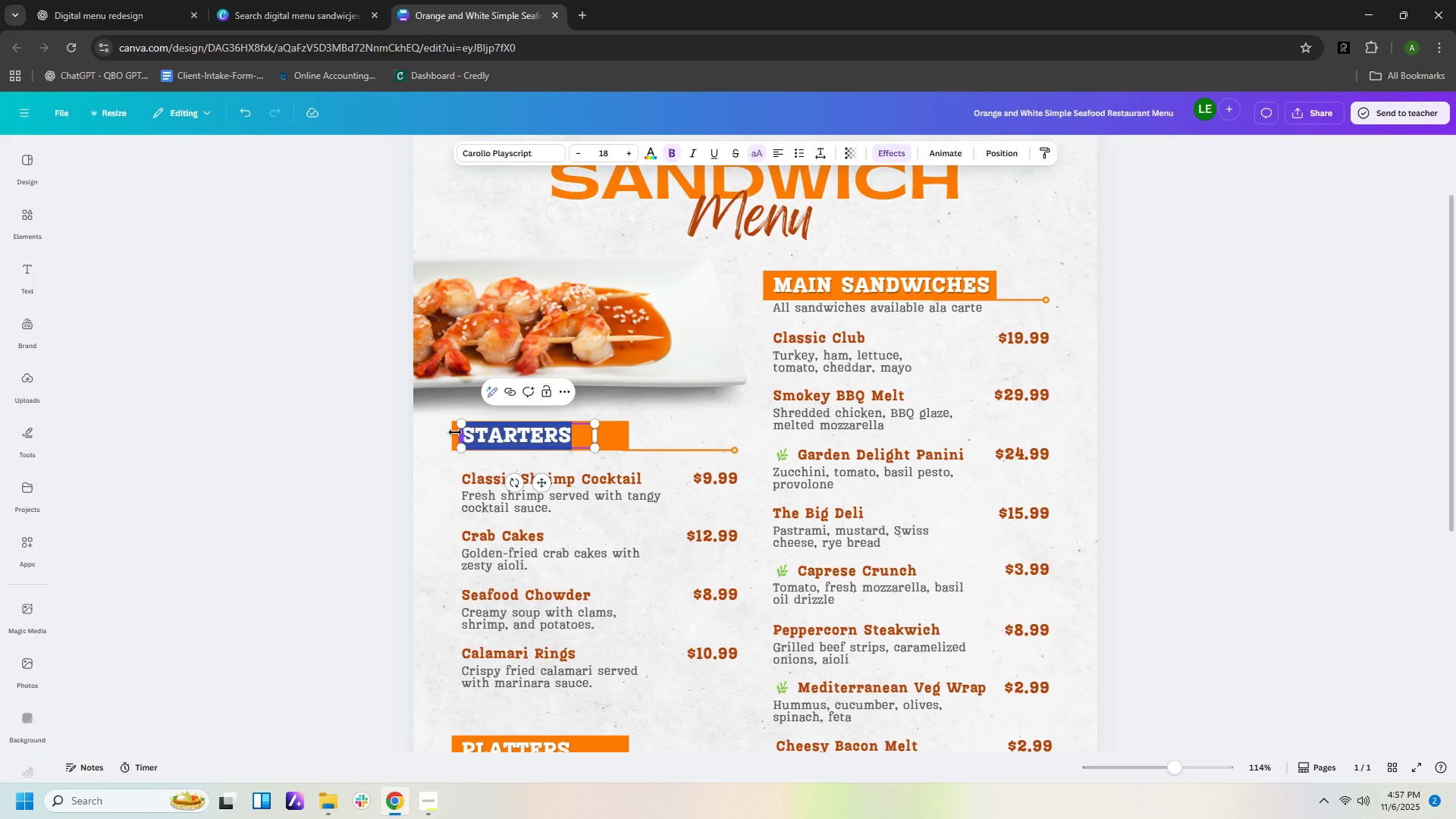 
type(COMBOS)
 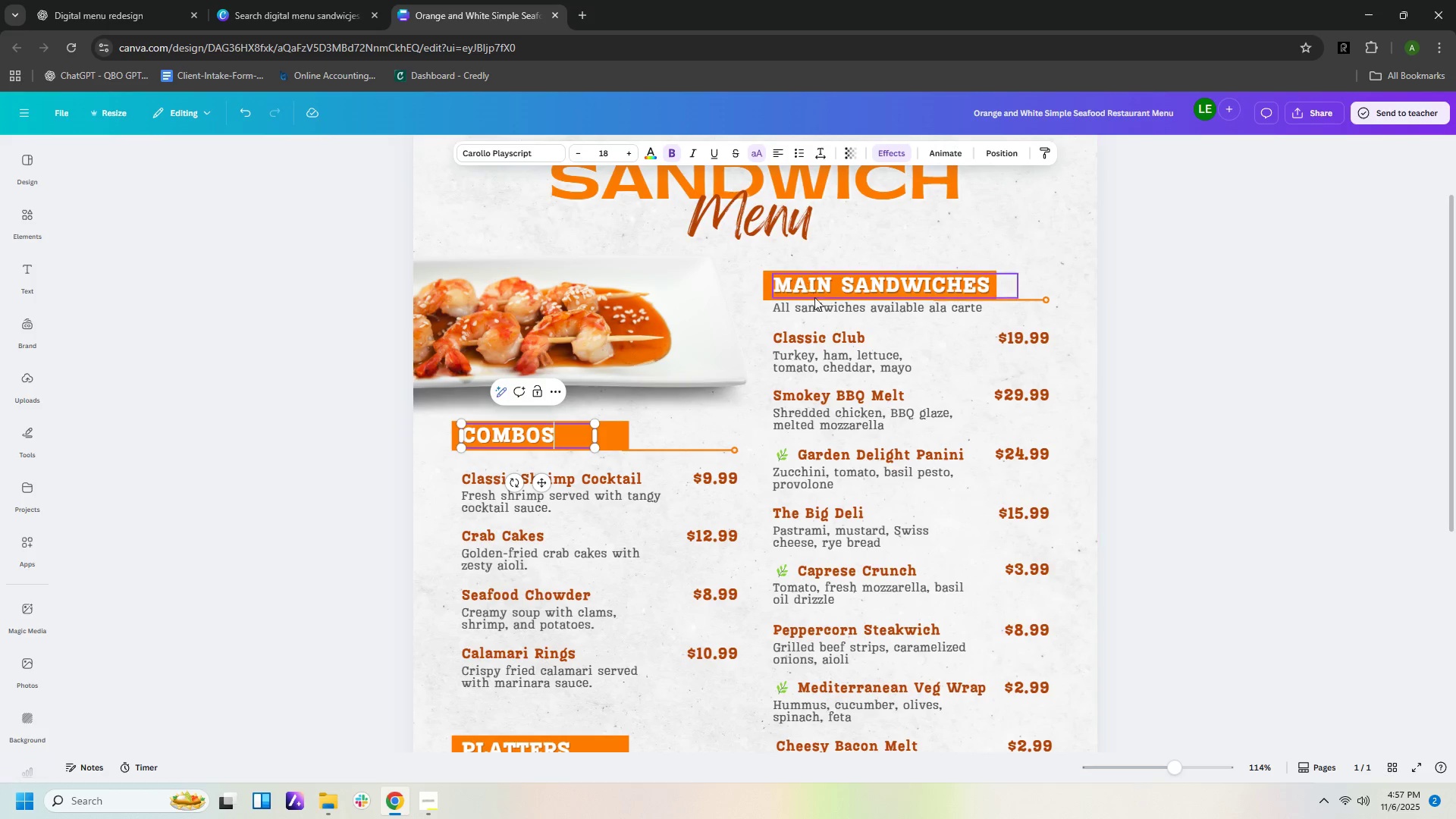 
left_click([819, 307])
 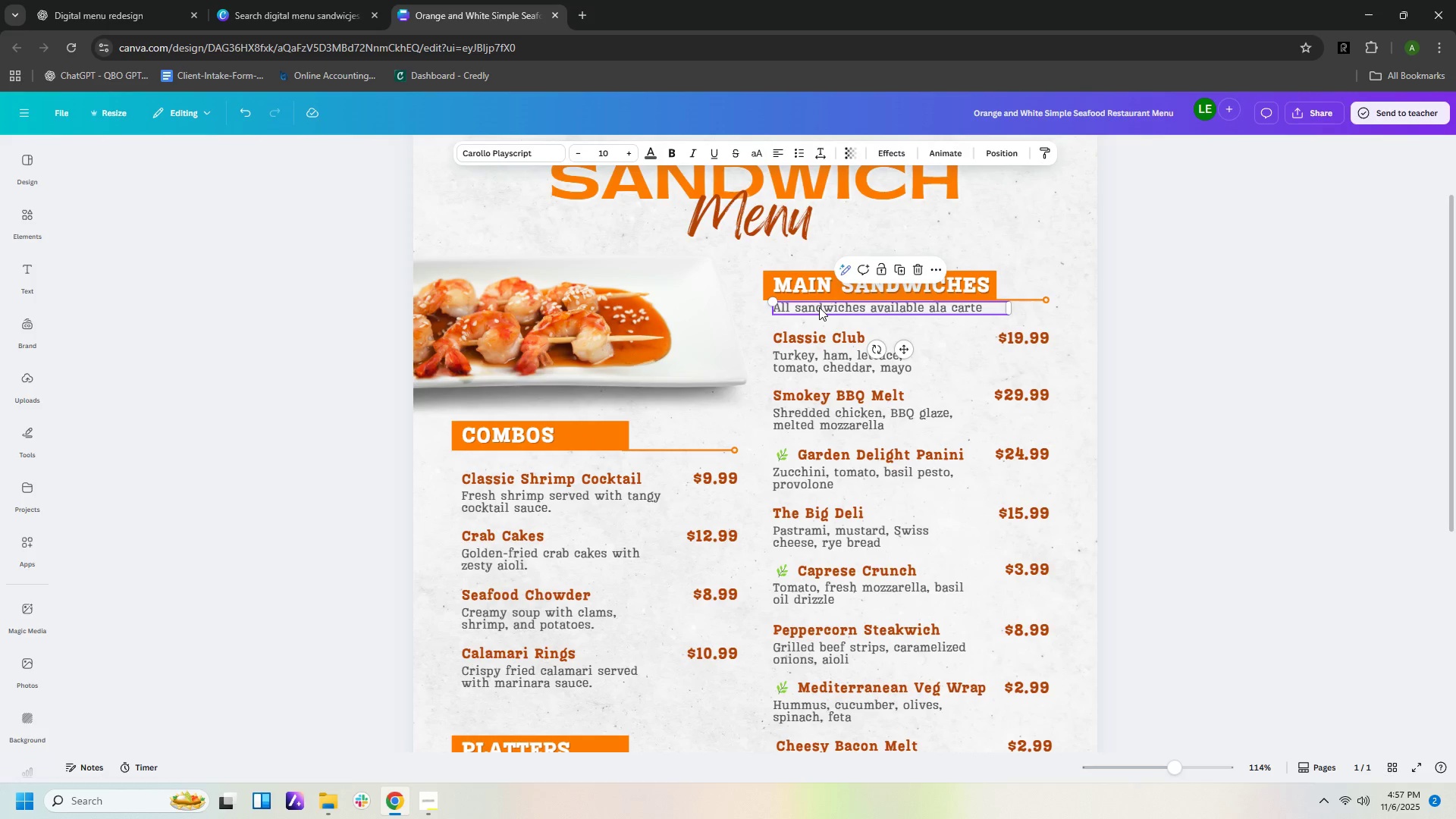 
key(Control+C)
 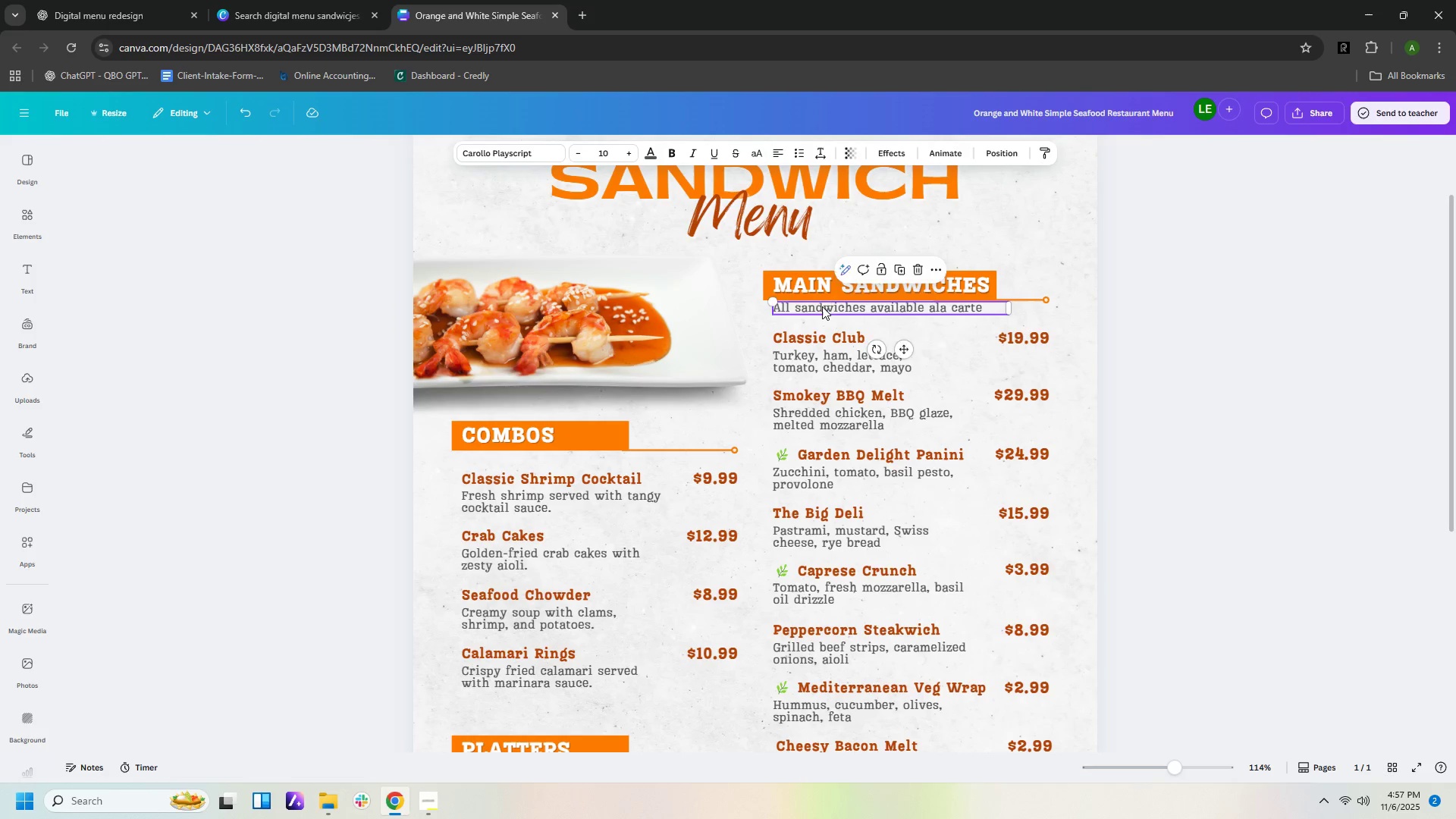 
key(Control+V)
 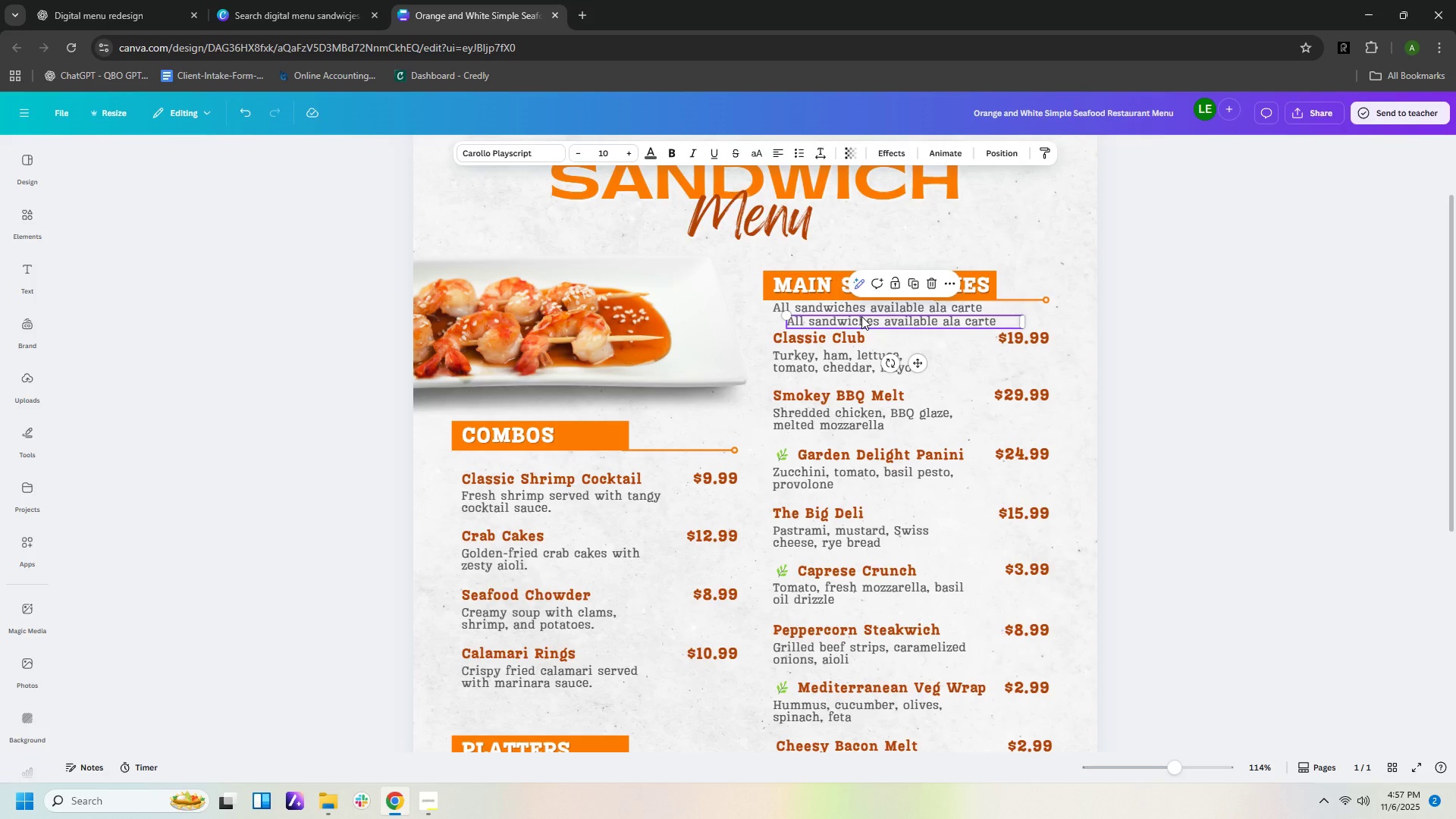 
left_click_drag(start_coordinate=[862, 319], to_coordinate=[535, 457])
 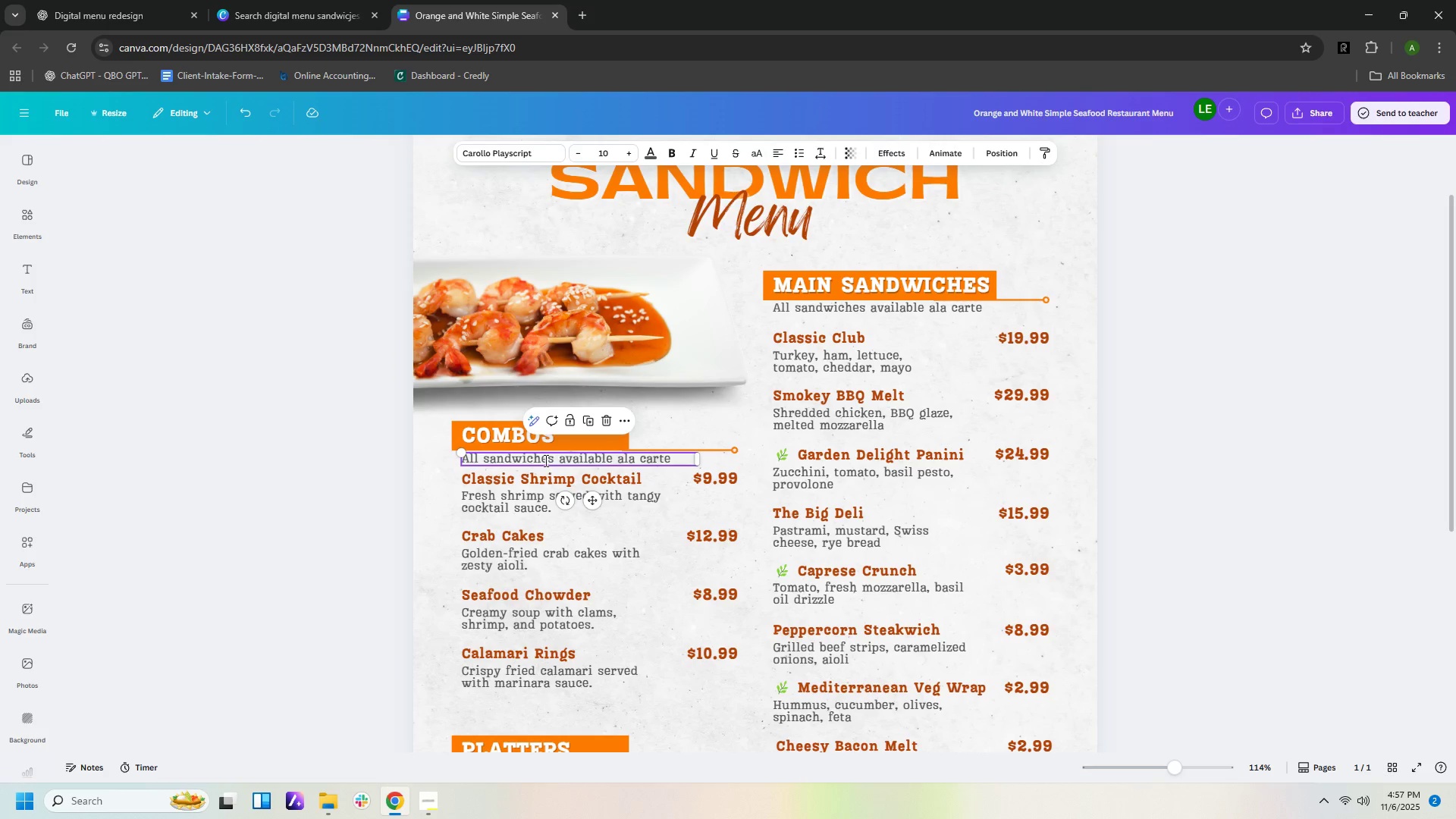 
double_click([544, 460])
 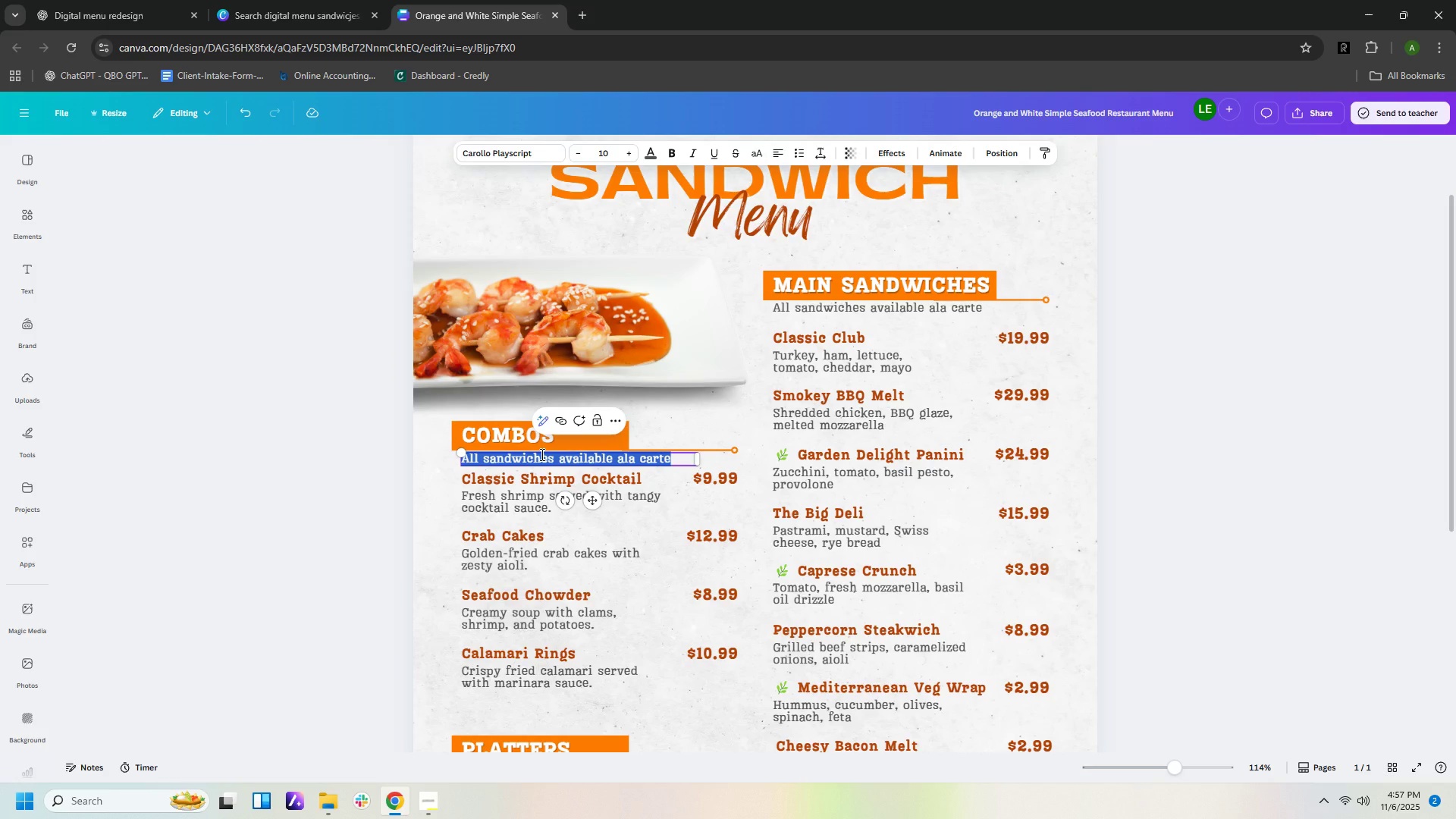 
type(Fetured Items)
 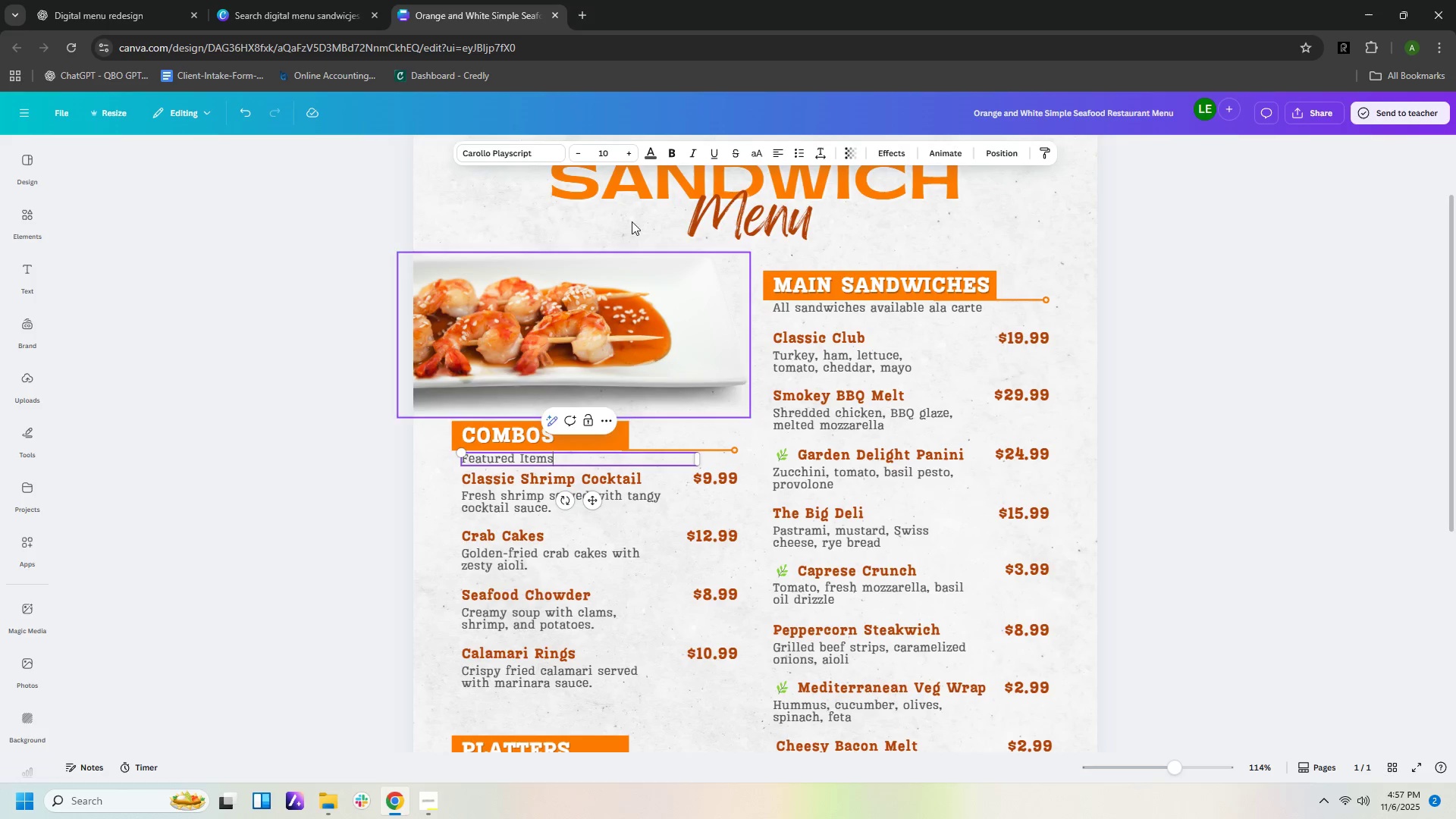 
hold_key(key=A, duration=0.33)
 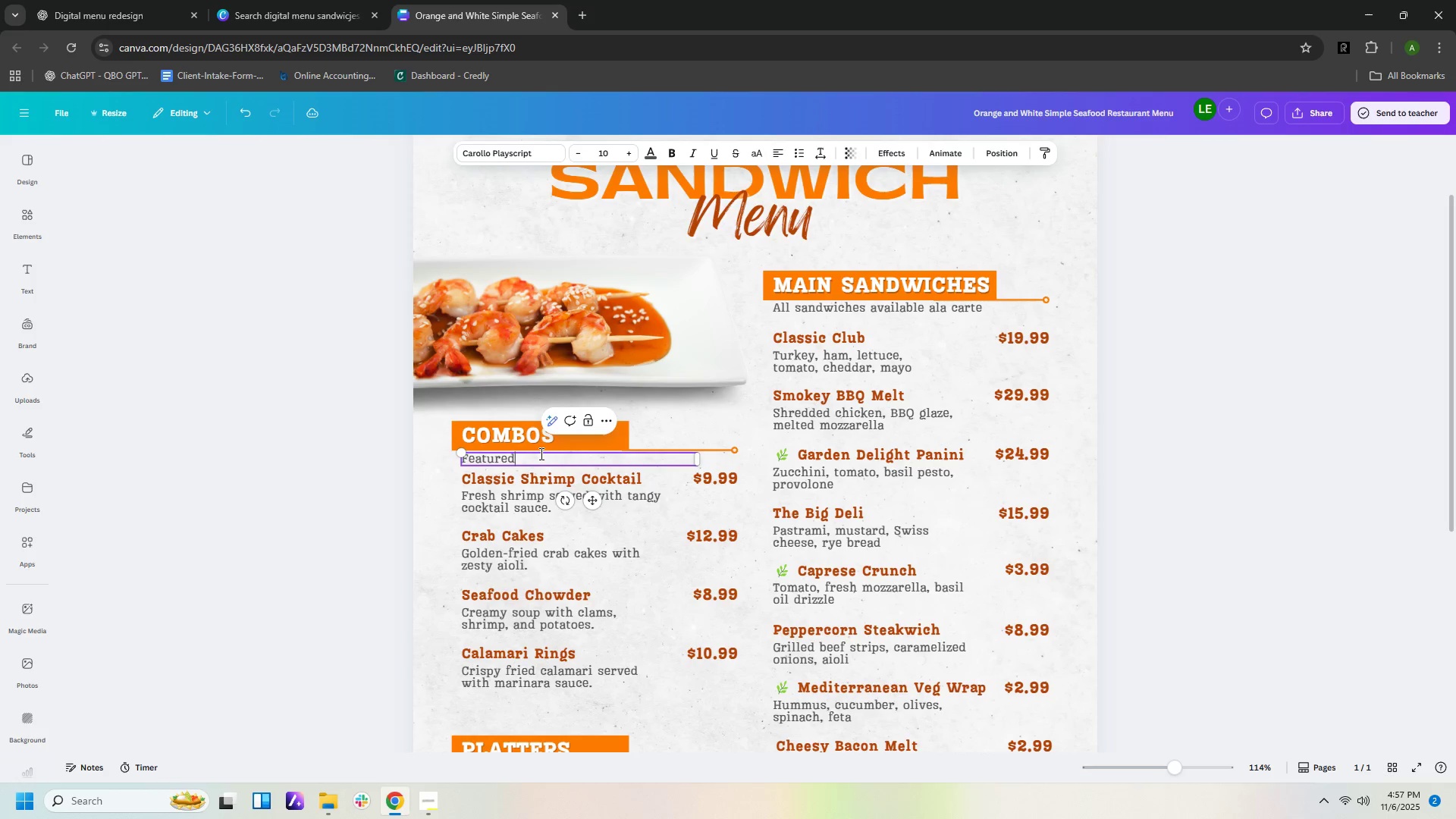 
left_click([152, 11])
 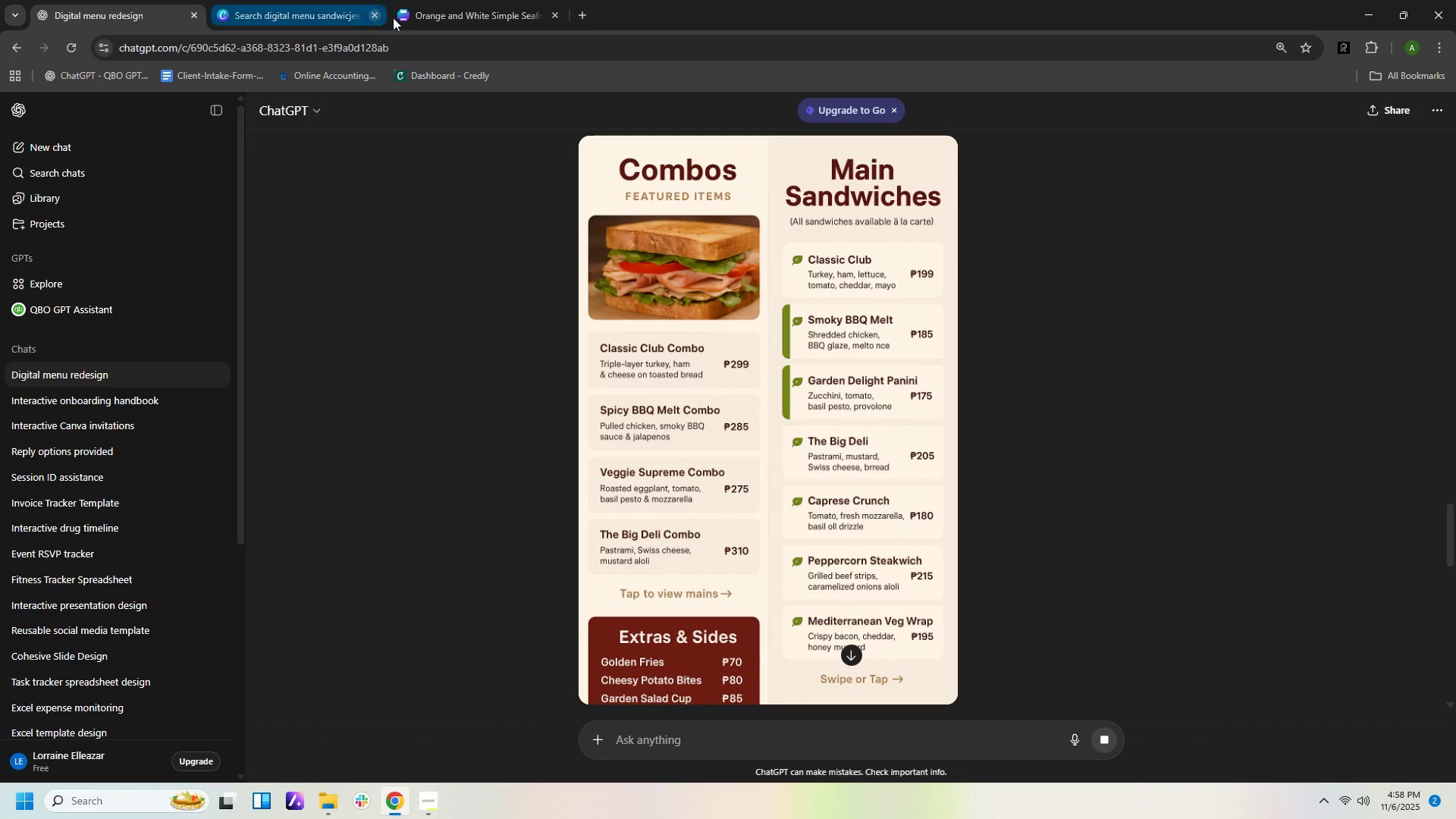 
left_click([429, 16])
 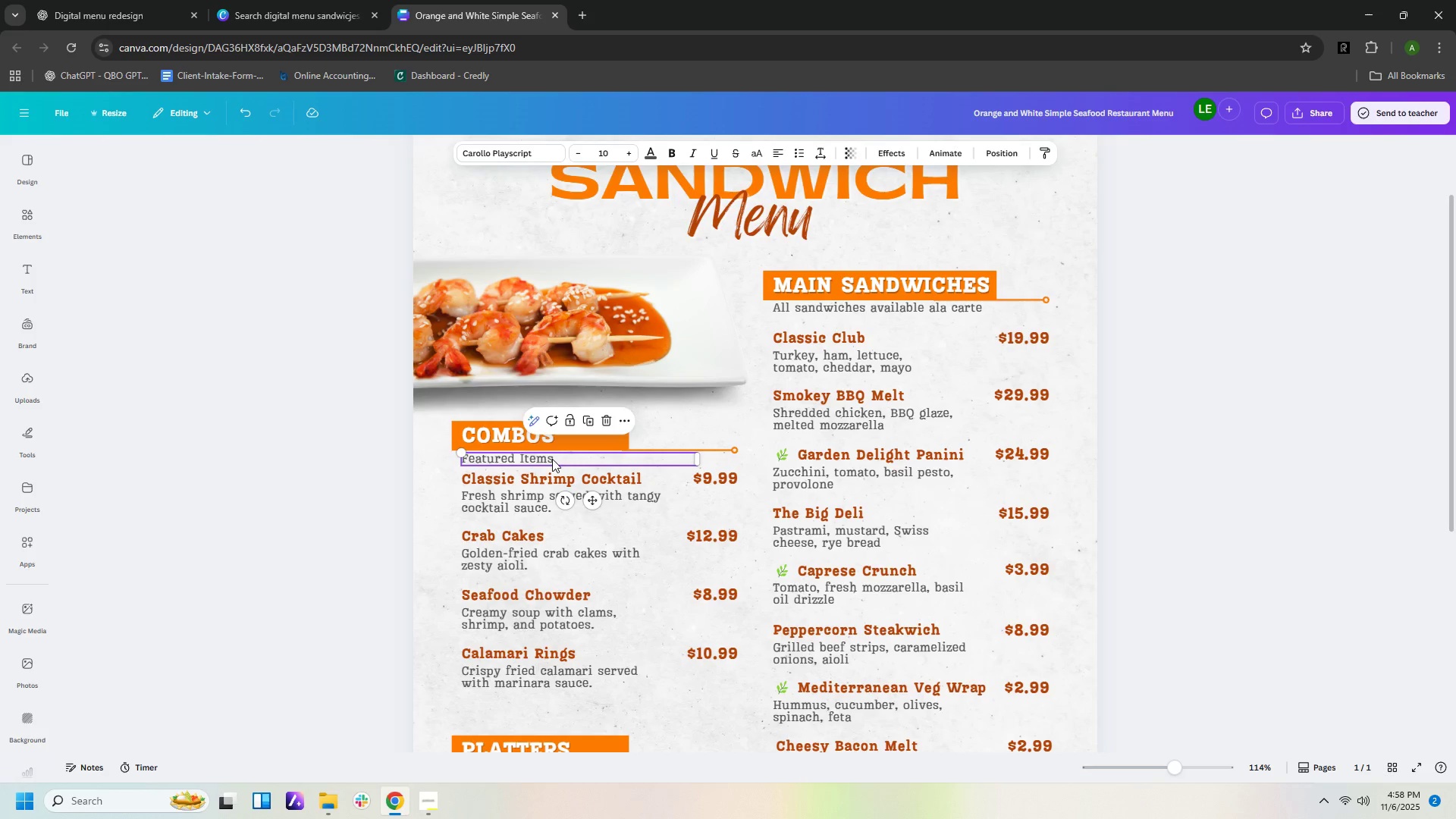 
double_click([552, 459])
 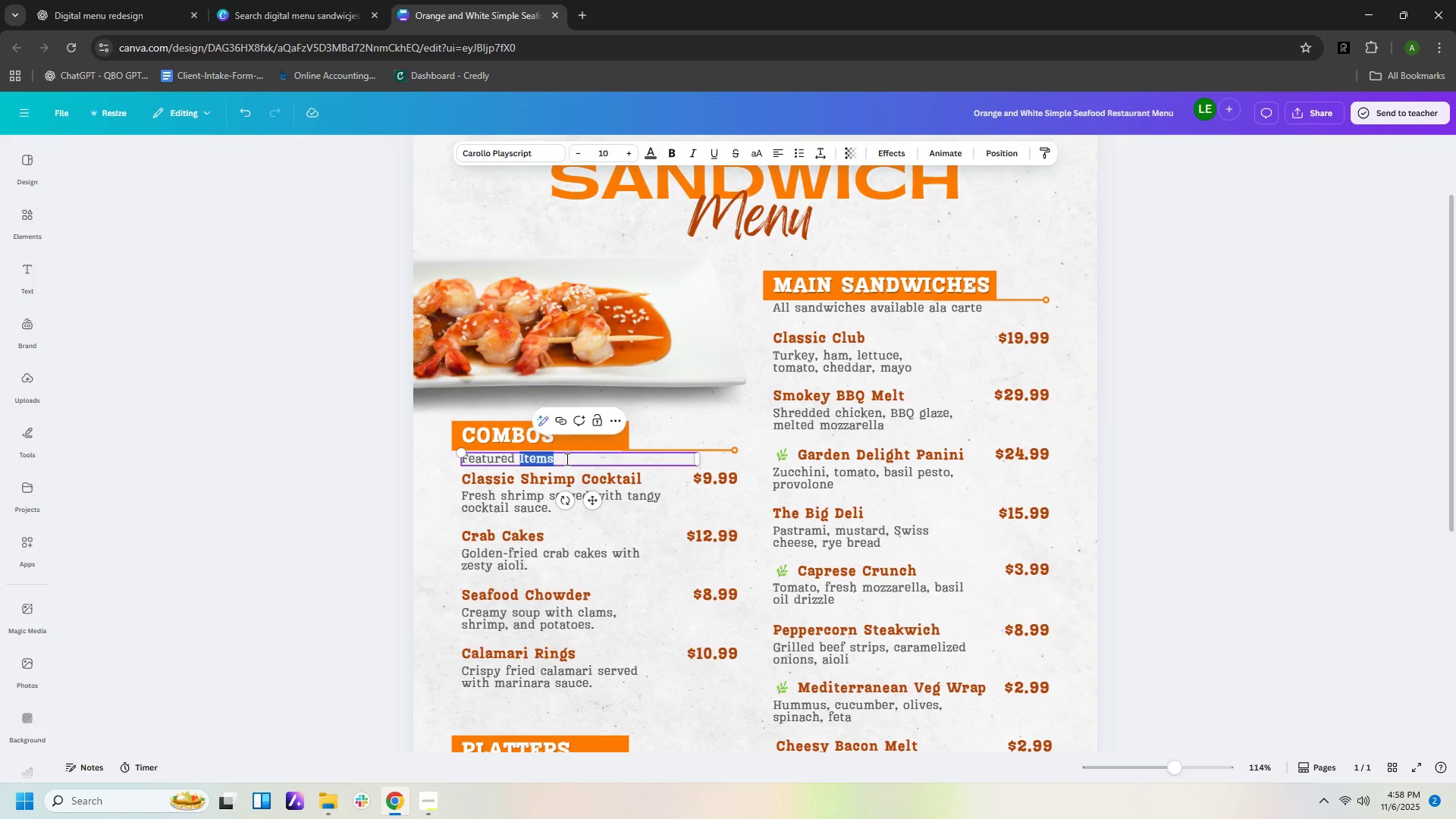 
left_click([566, 459])
 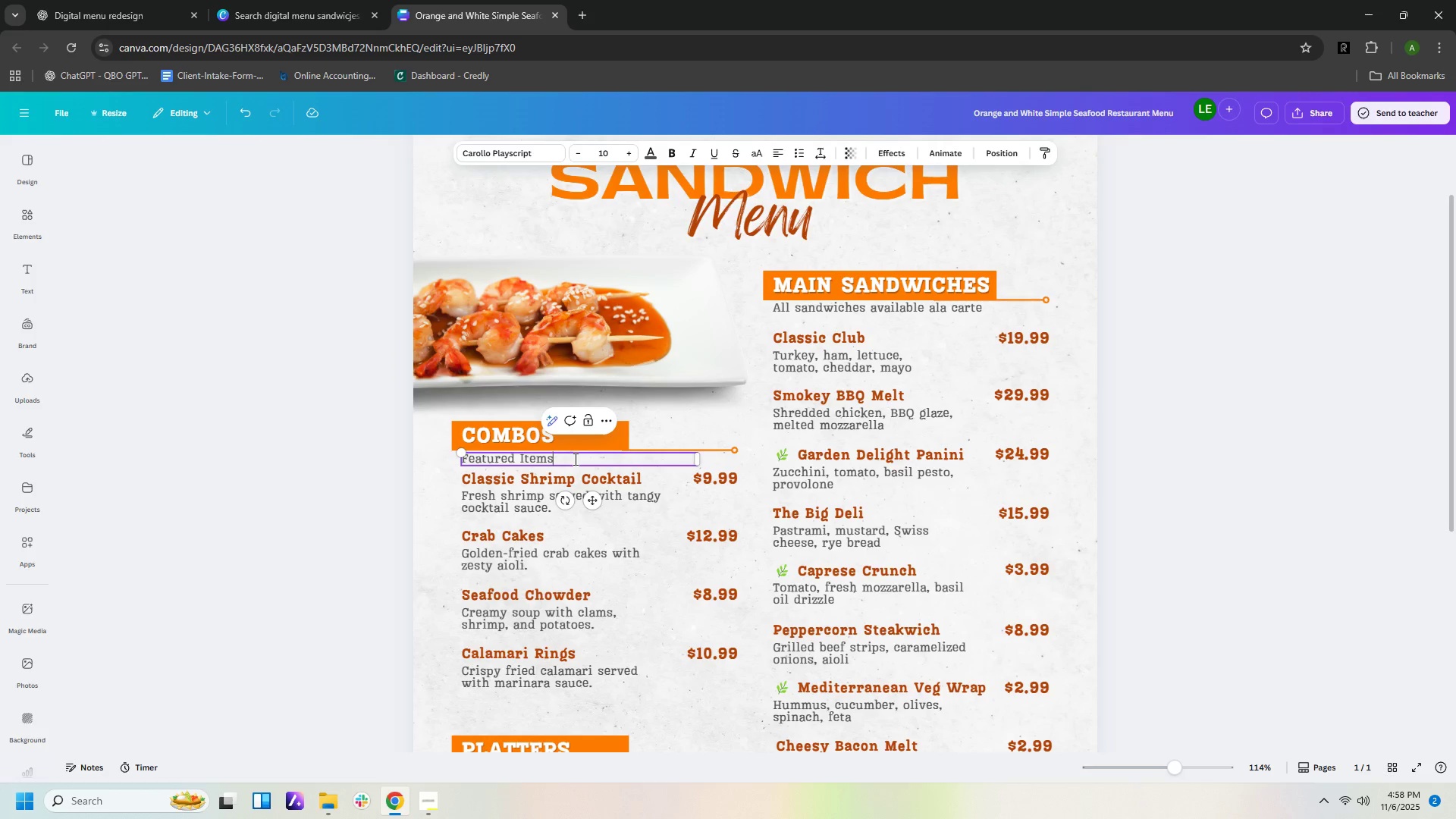 
left_click_drag(start_coordinate=[574, 459], to_coordinate=[418, 451])
 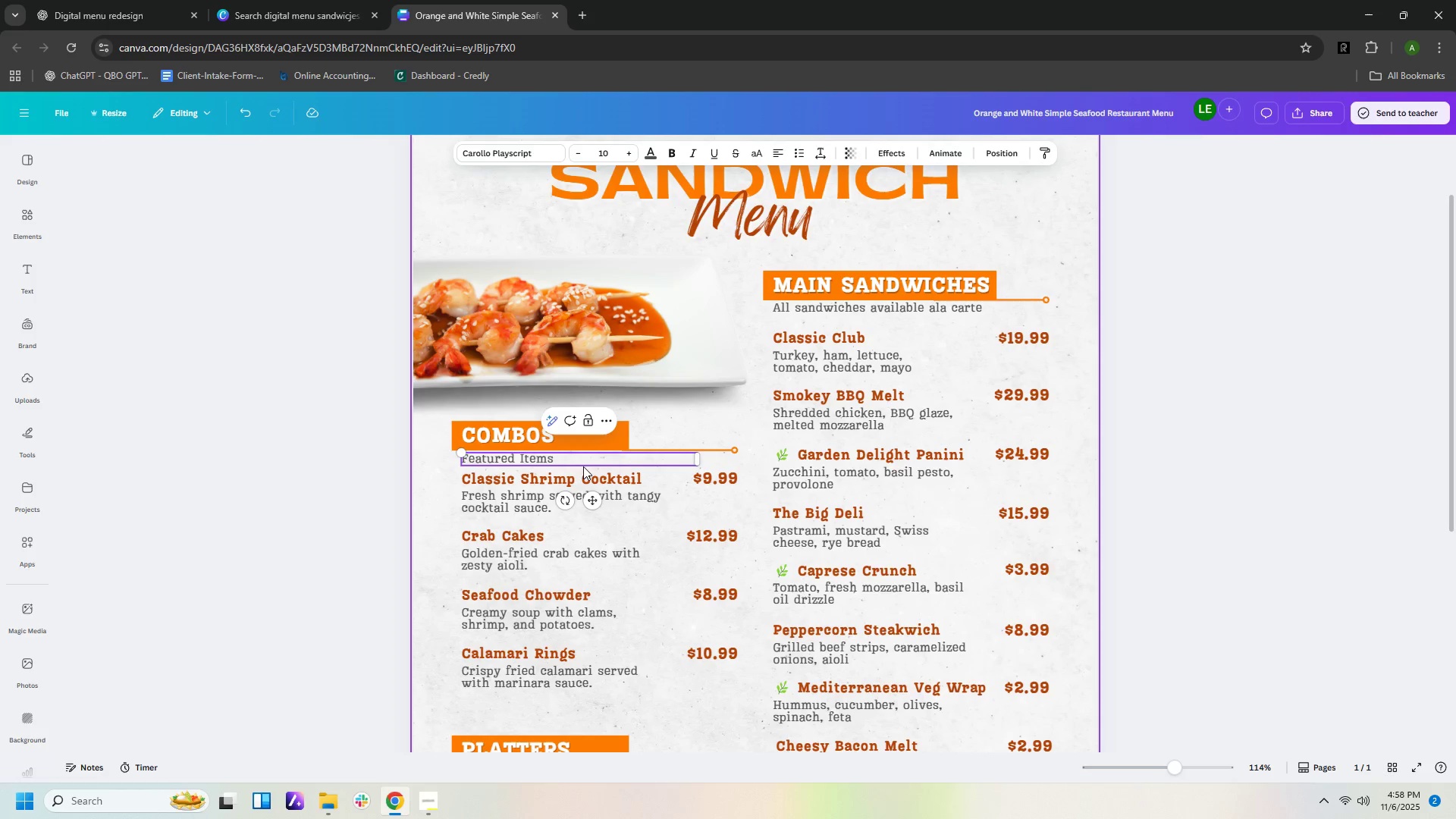 
left_click([583, 466])
 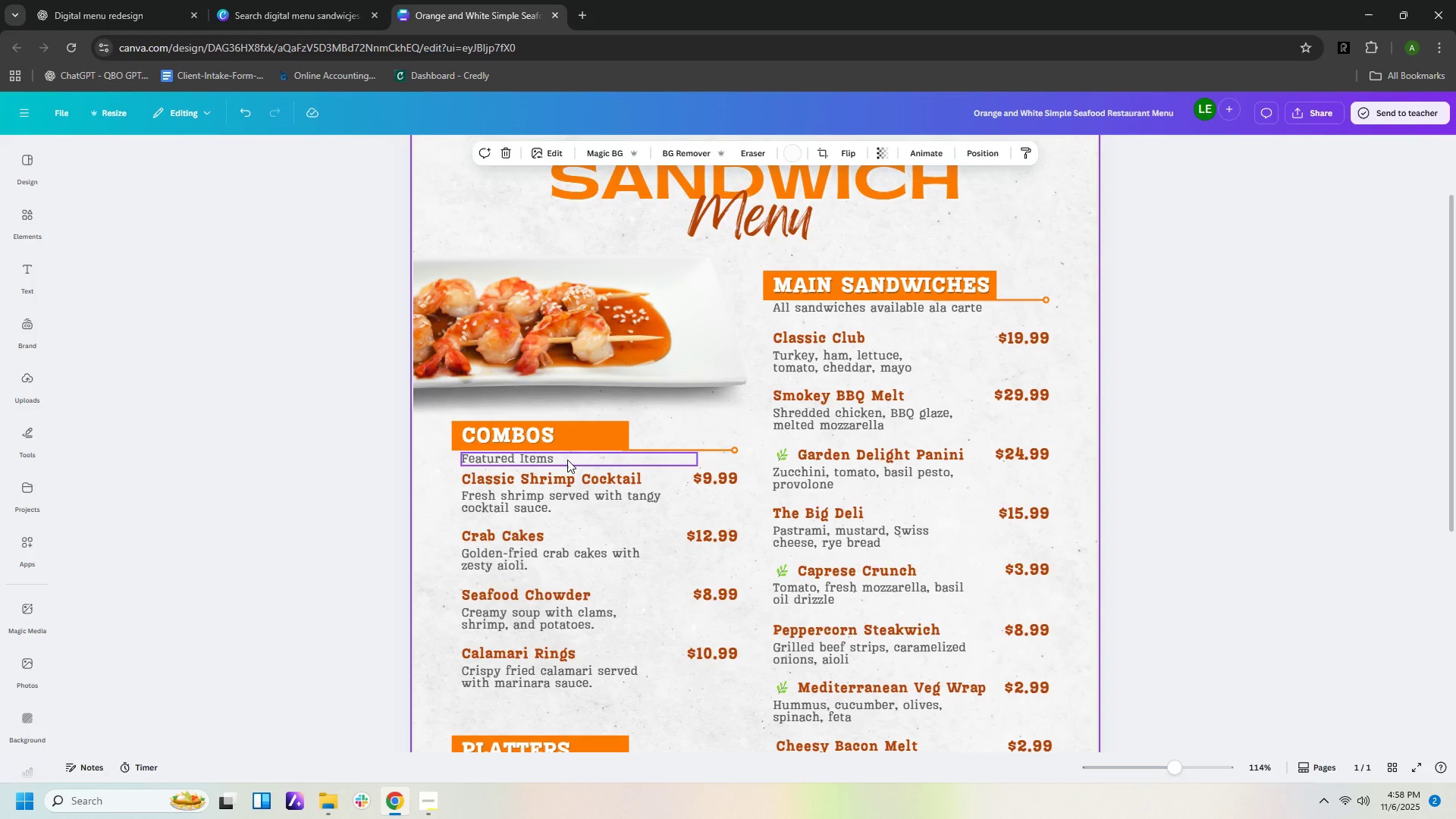 
left_click([567, 460])
 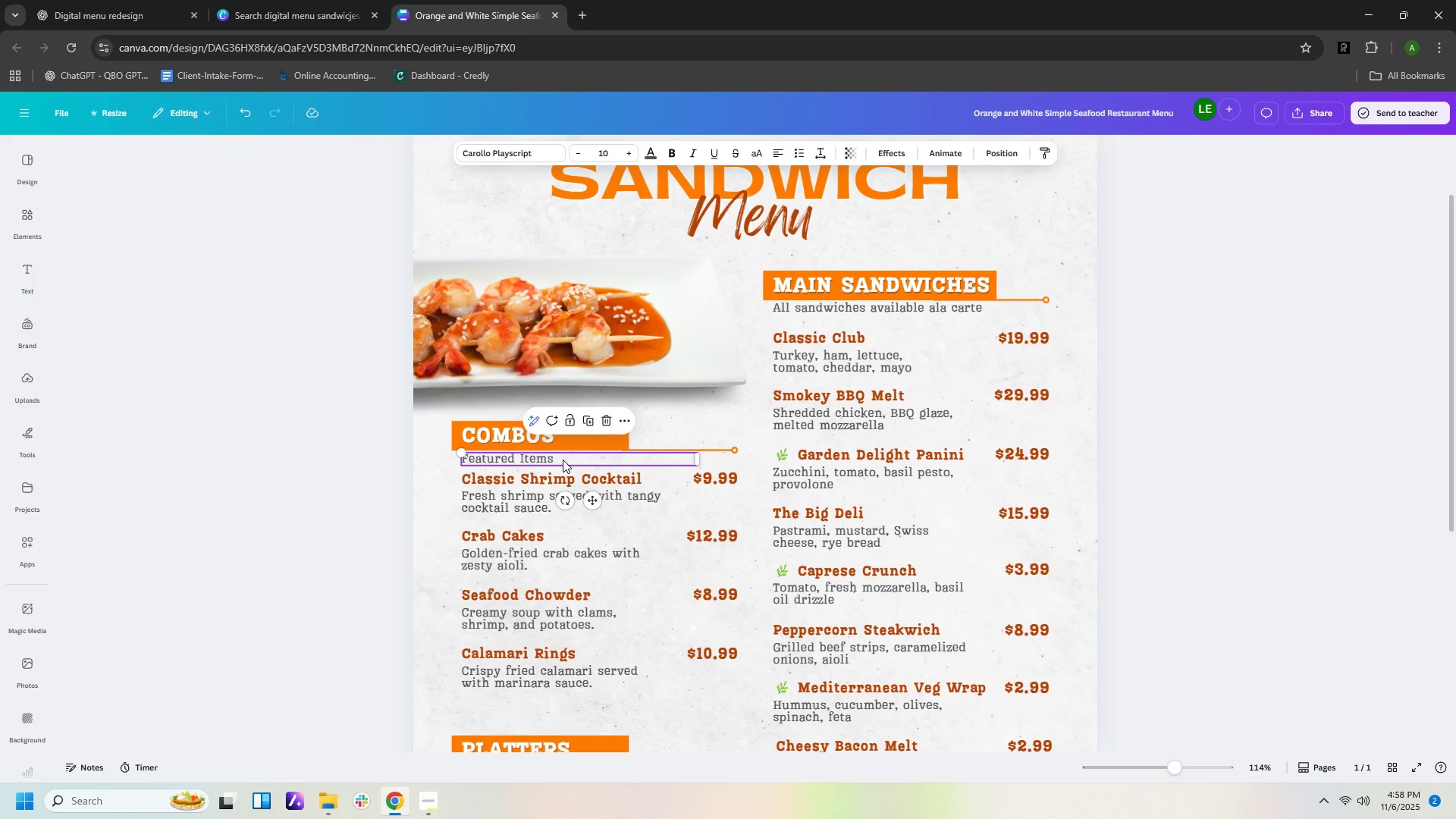 
left_click([563, 460])
 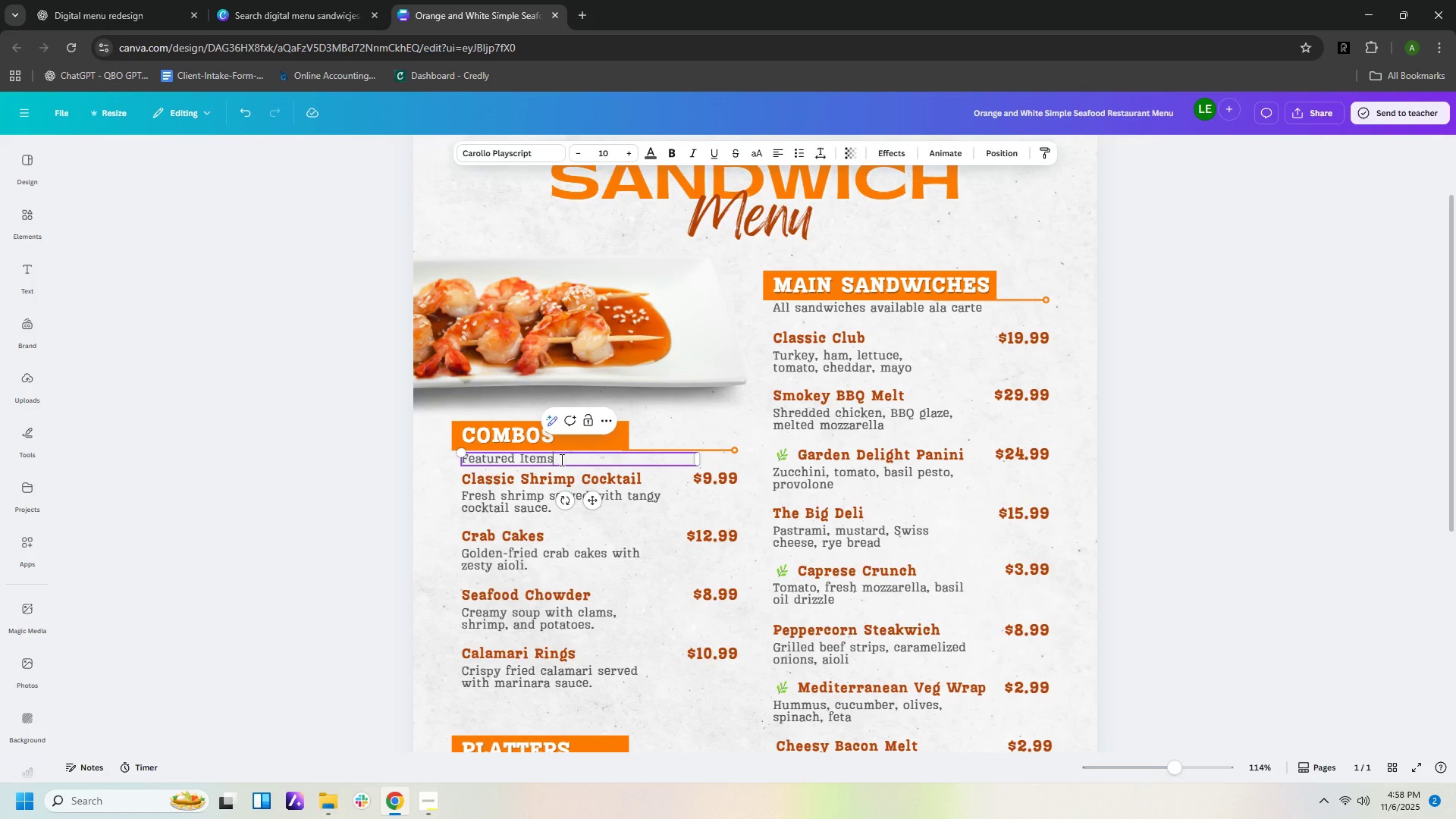 
left_click_drag(start_coordinate=[560, 460], to_coordinate=[455, 456])
 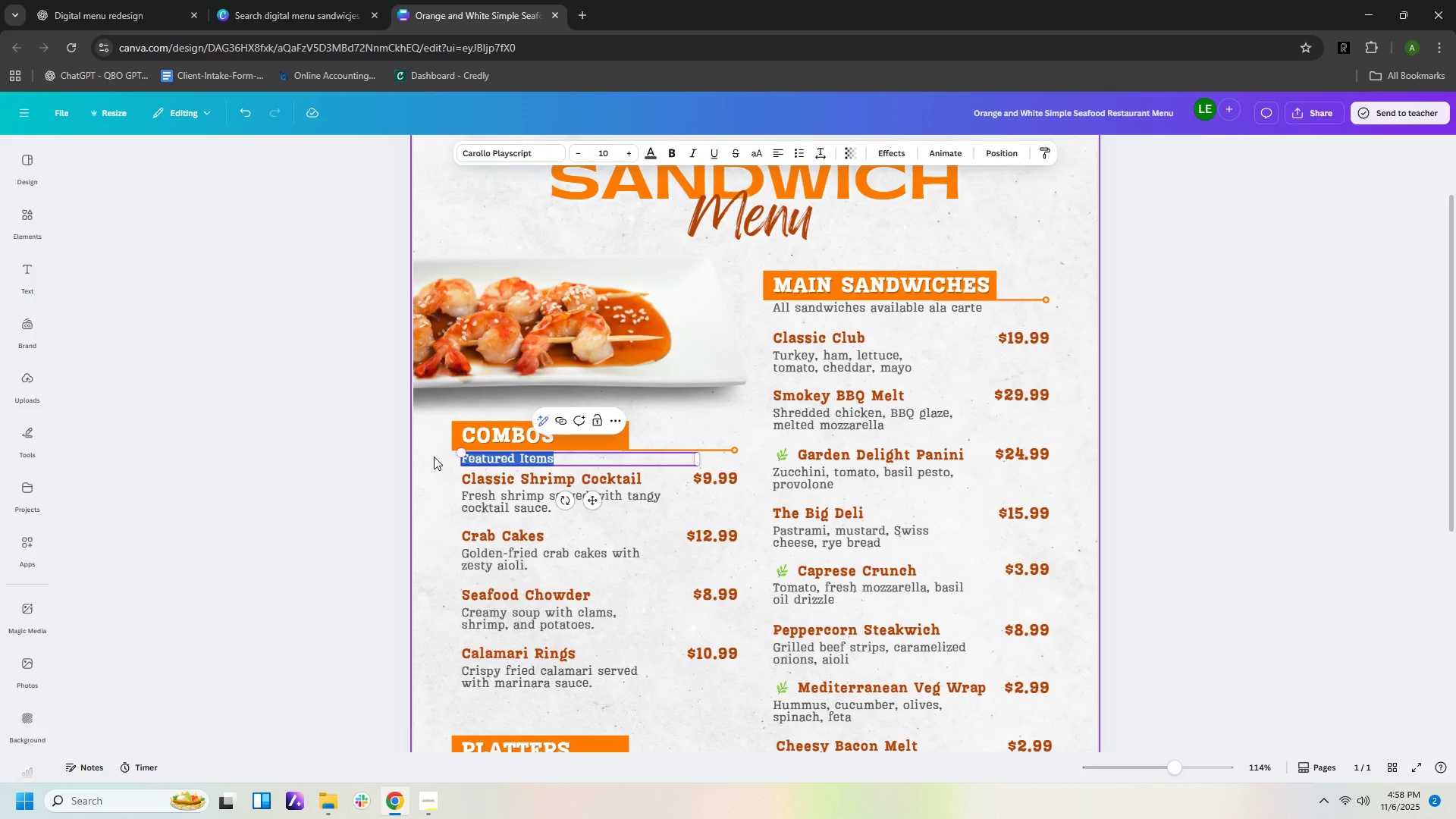 
type(FEATURED ITEMS)
 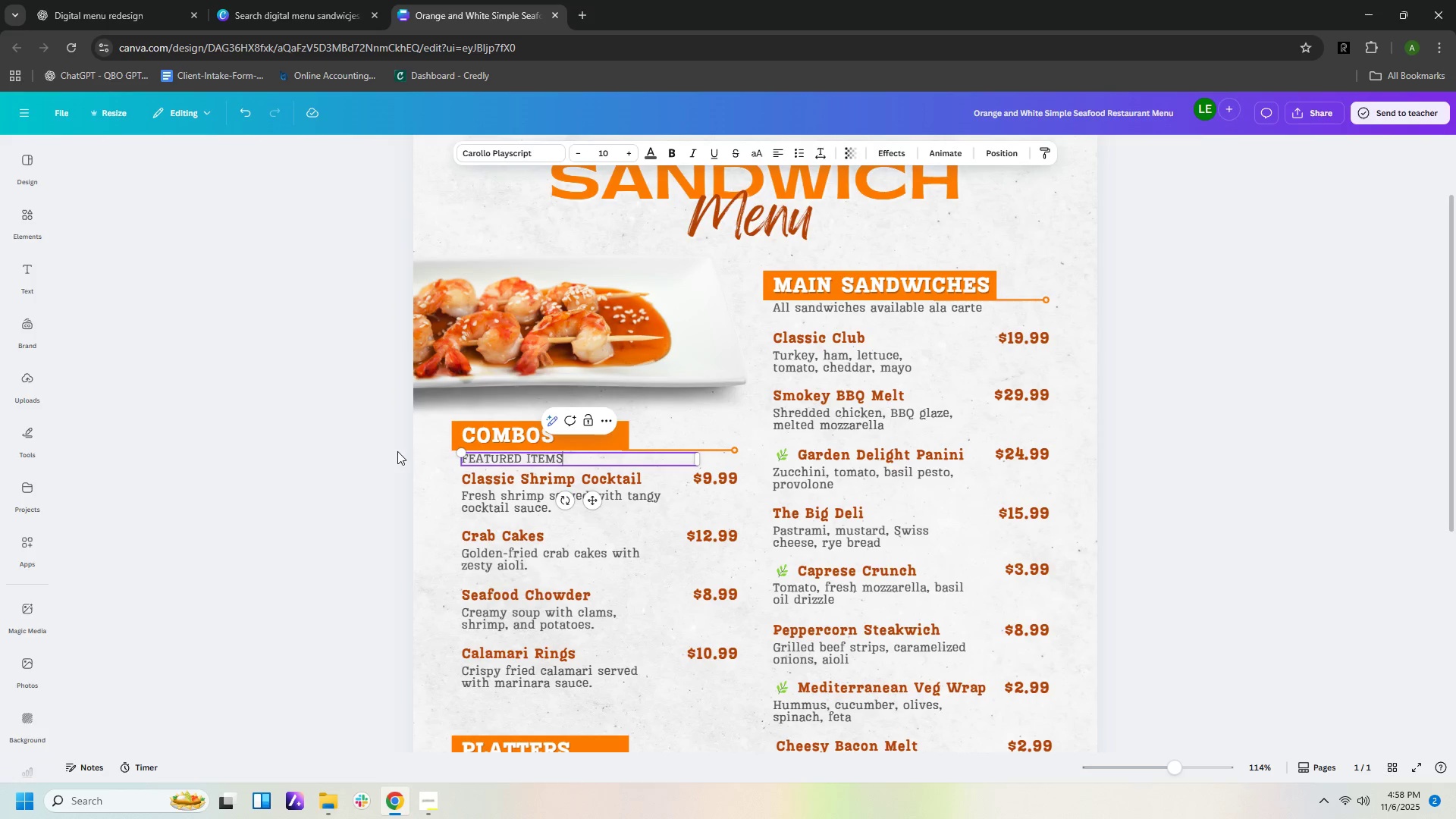 
left_click([420, 449])
 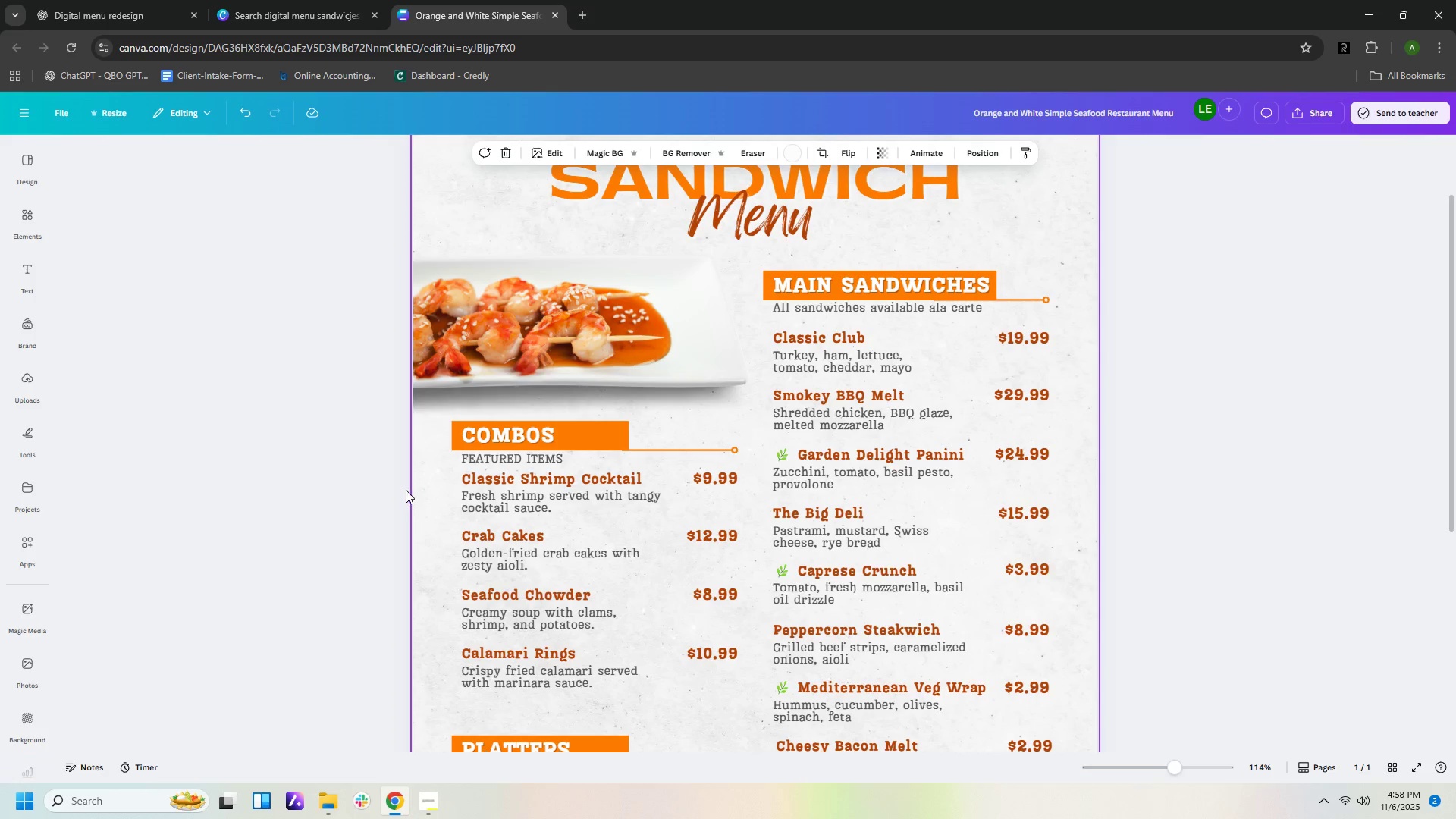 
left_click_drag(start_coordinate=[380, 471], to_coordinate=[708, 703])
 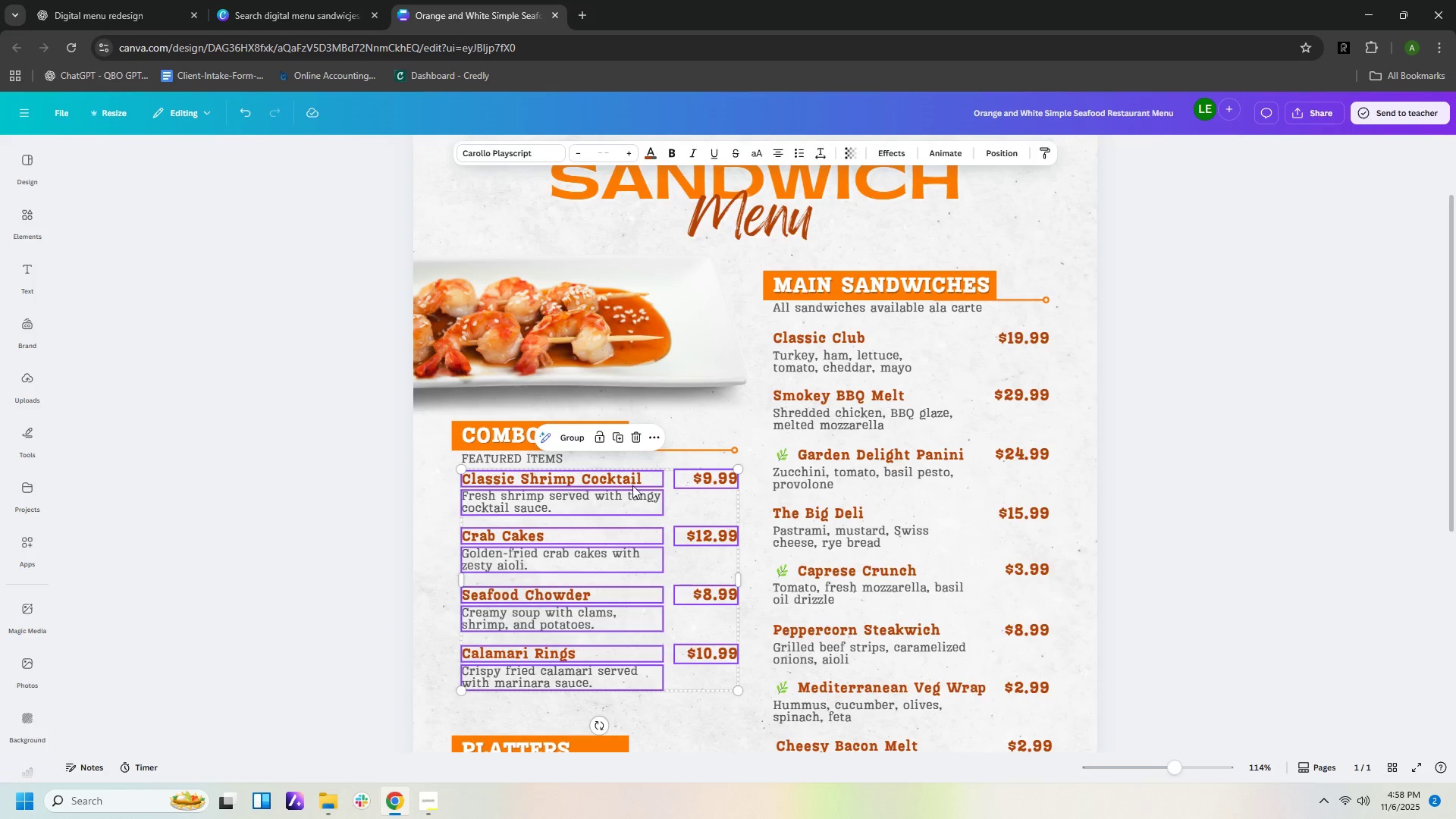 
left_click_drag(start_coordinate=[632, 484], to_coordinate=[631, 494])
 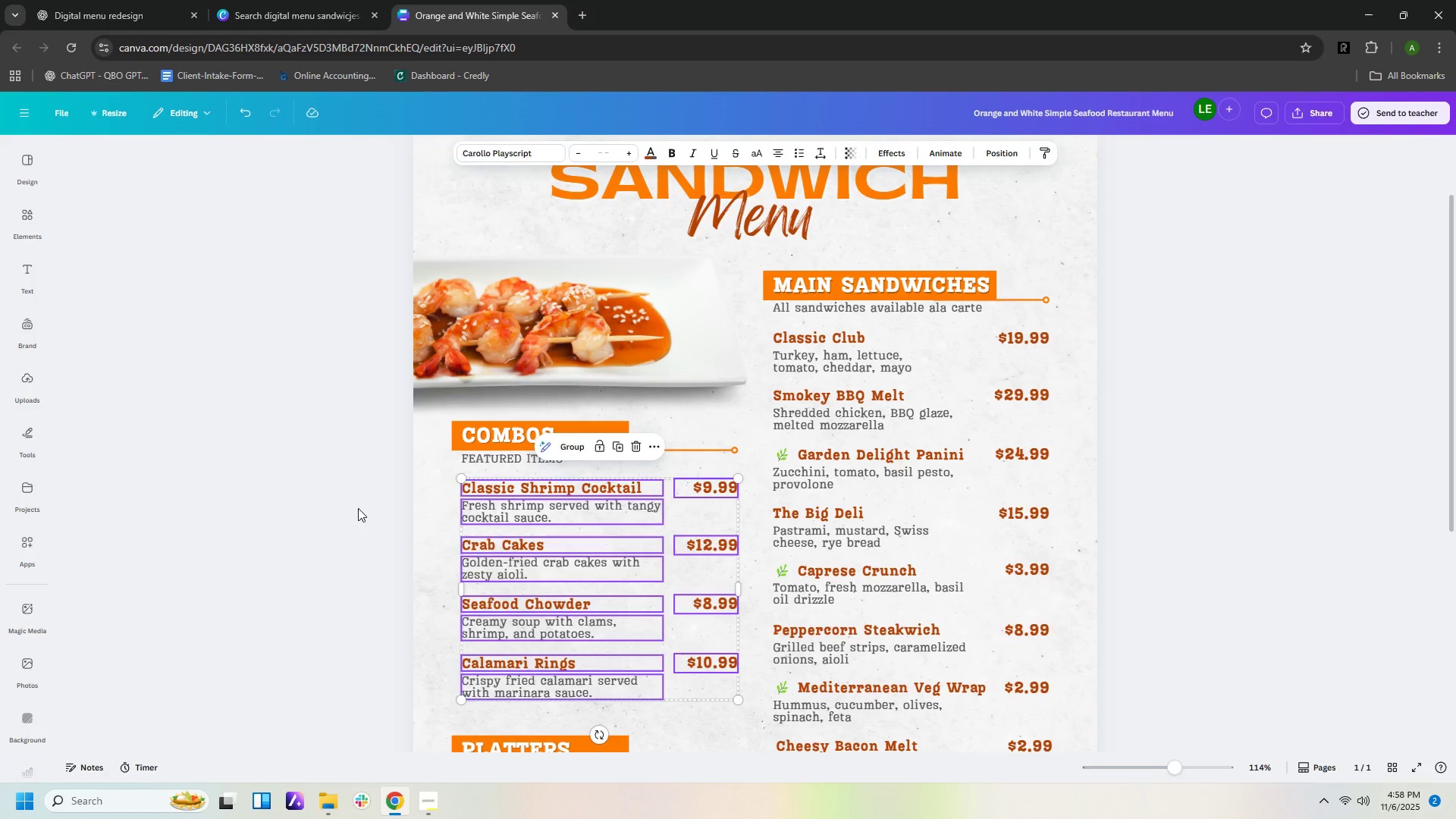 
left_click([358, 508])
 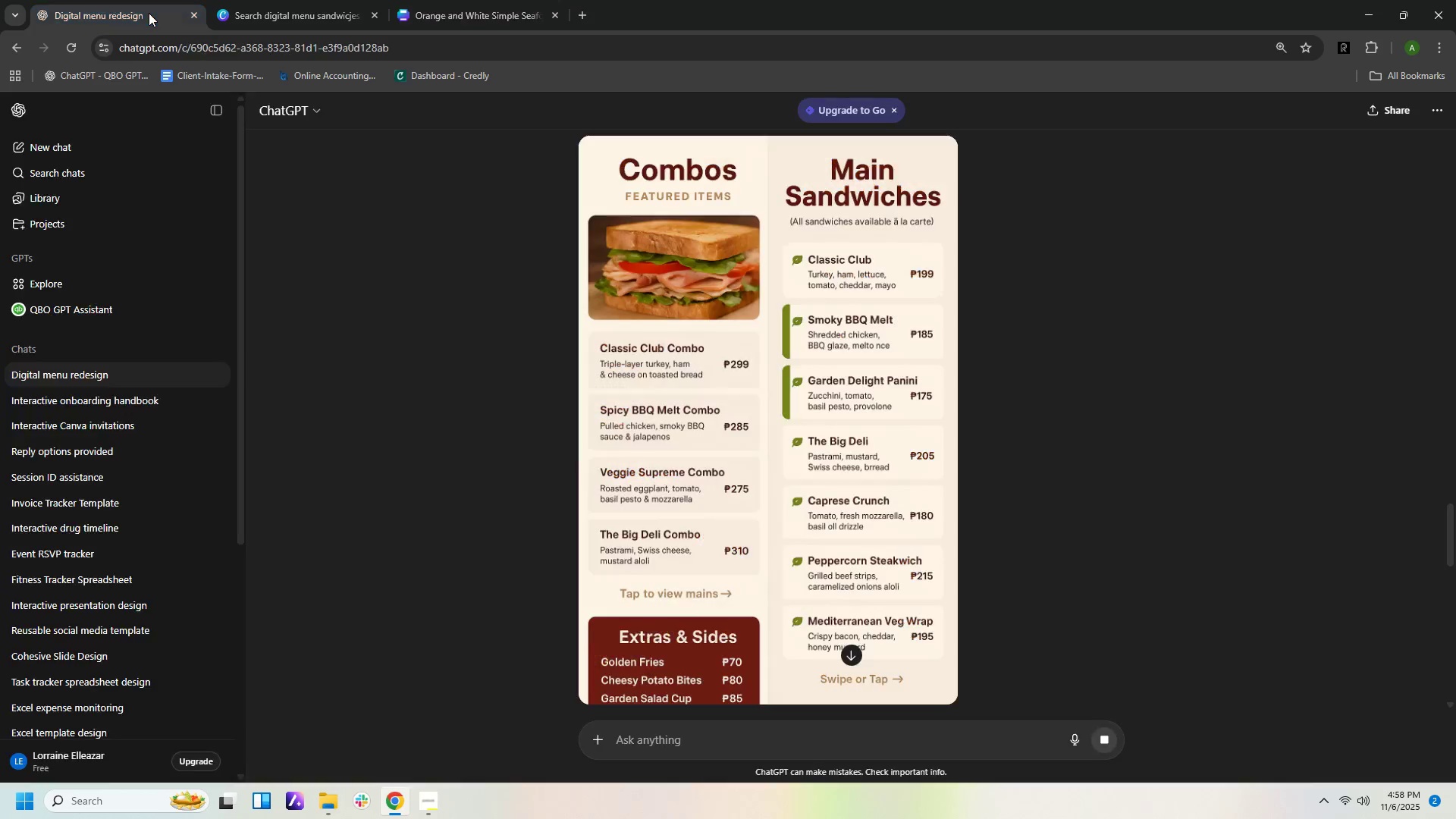 
left_click([149, 13])
 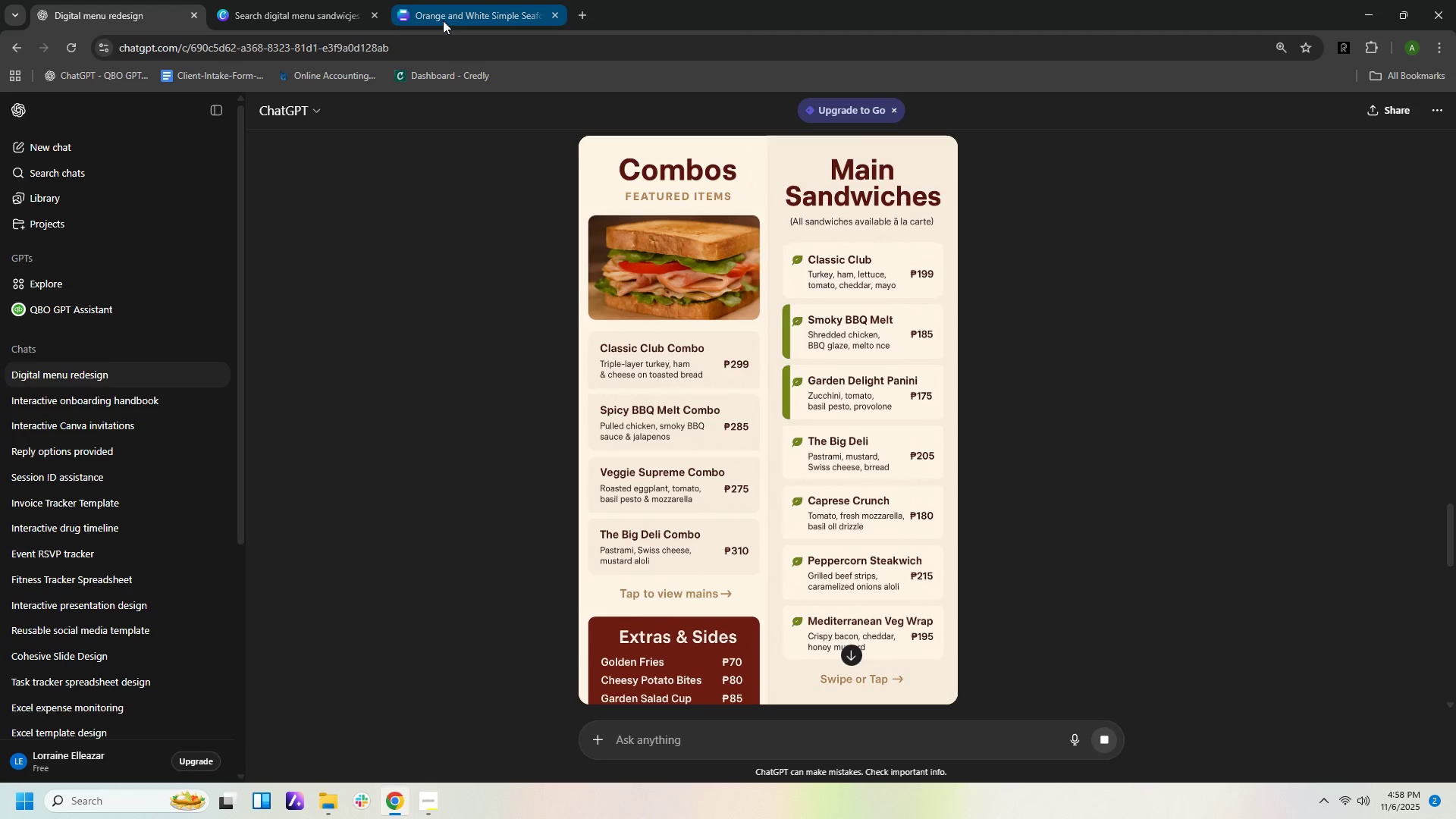 
left_click([443, 20])
 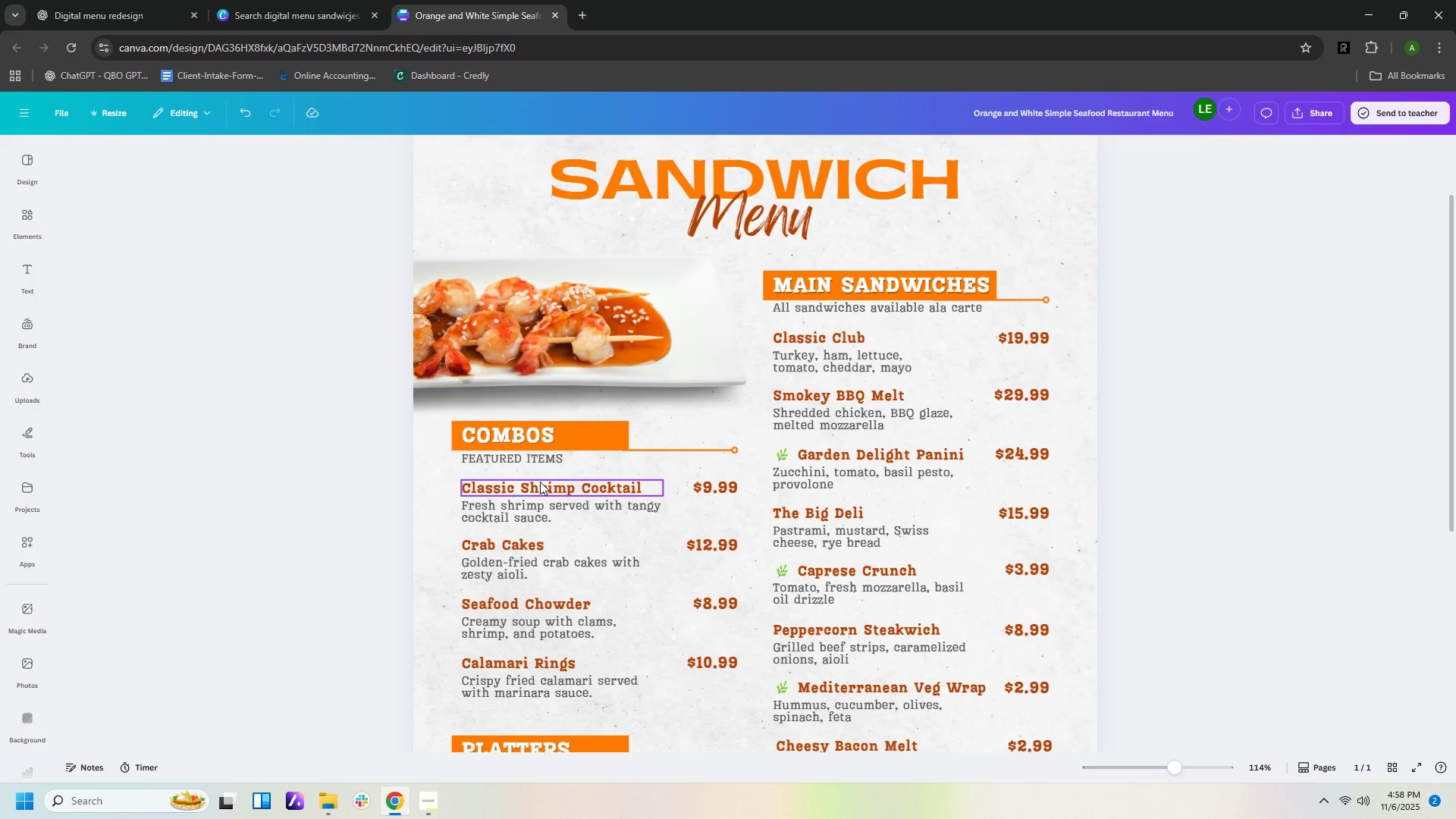 
double_click([540, 482])
 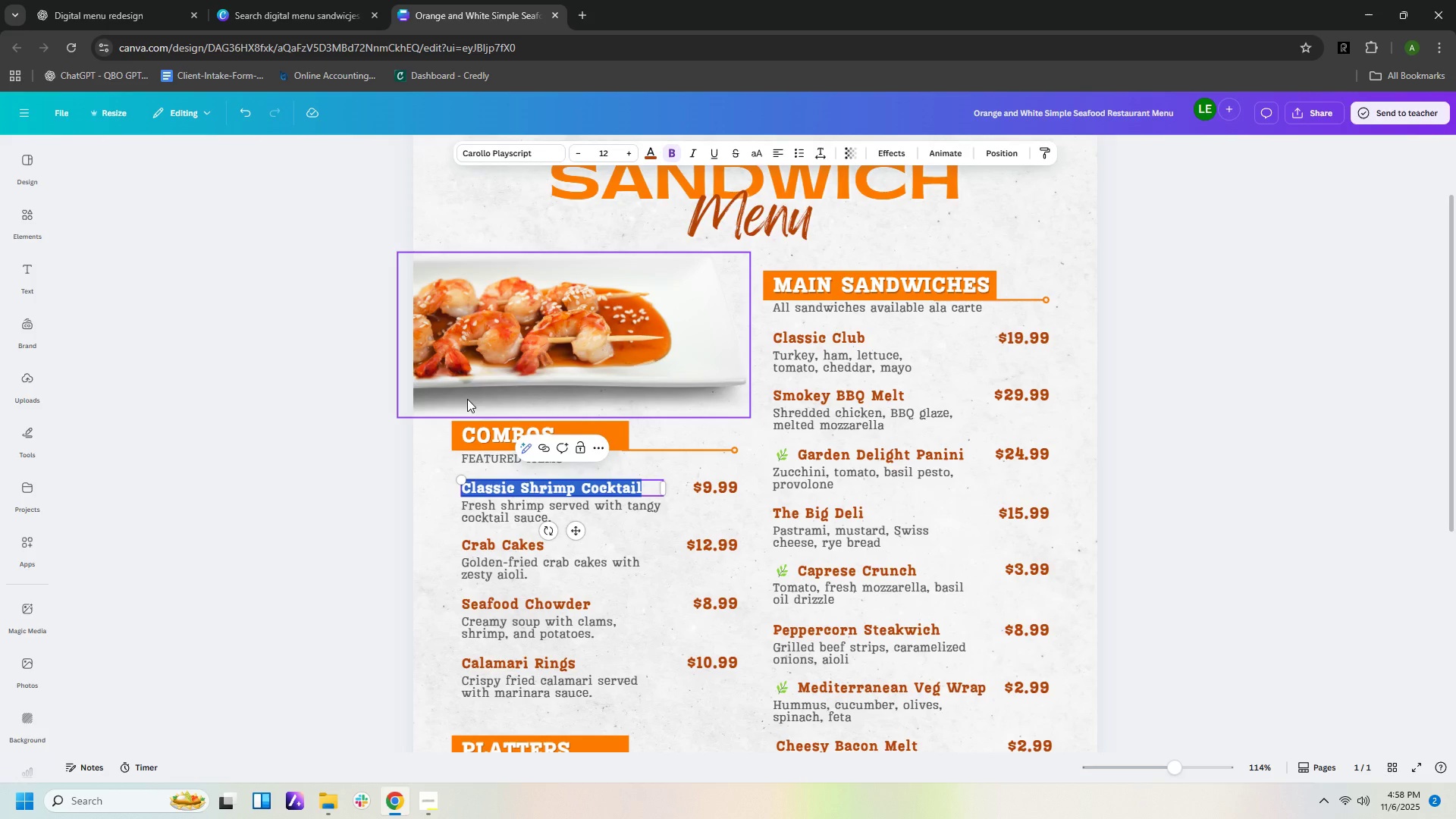 
key(ArrowRight)
 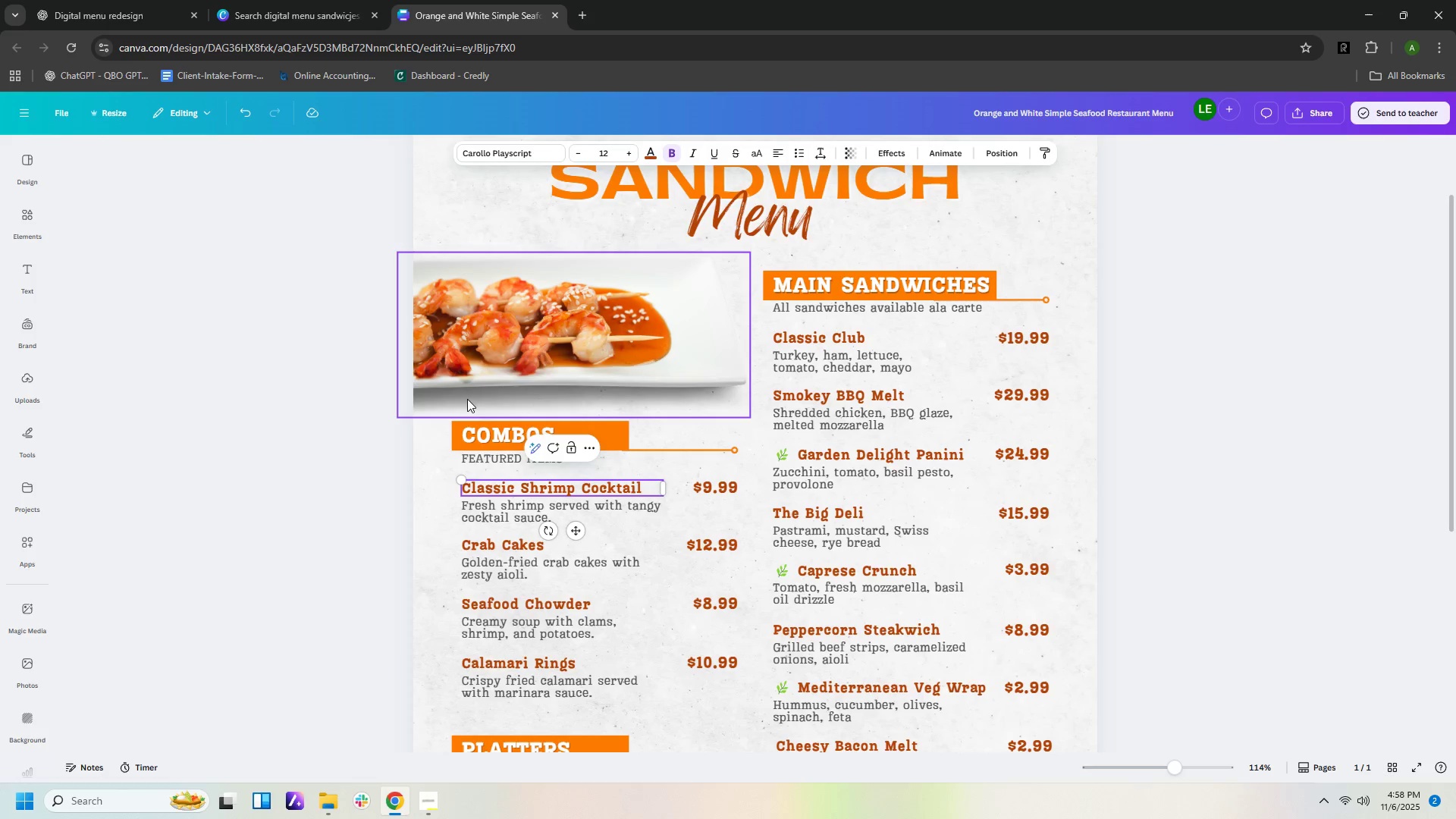 
key(Backspace)
key(Backspace)
key(Backspace)
key(Backspace)
key(Backspace)
key(Backspace)
key(Backspace)
key(Backspace)
key(Backspace)
key(Backspace)
key(Backspace)
key(Backspace)
key(Backspace)
key(Backspace)
key(Backspace)
type(Club Comn)
key(Backspace)
type(bp)
key(Backspace)
type(o)
 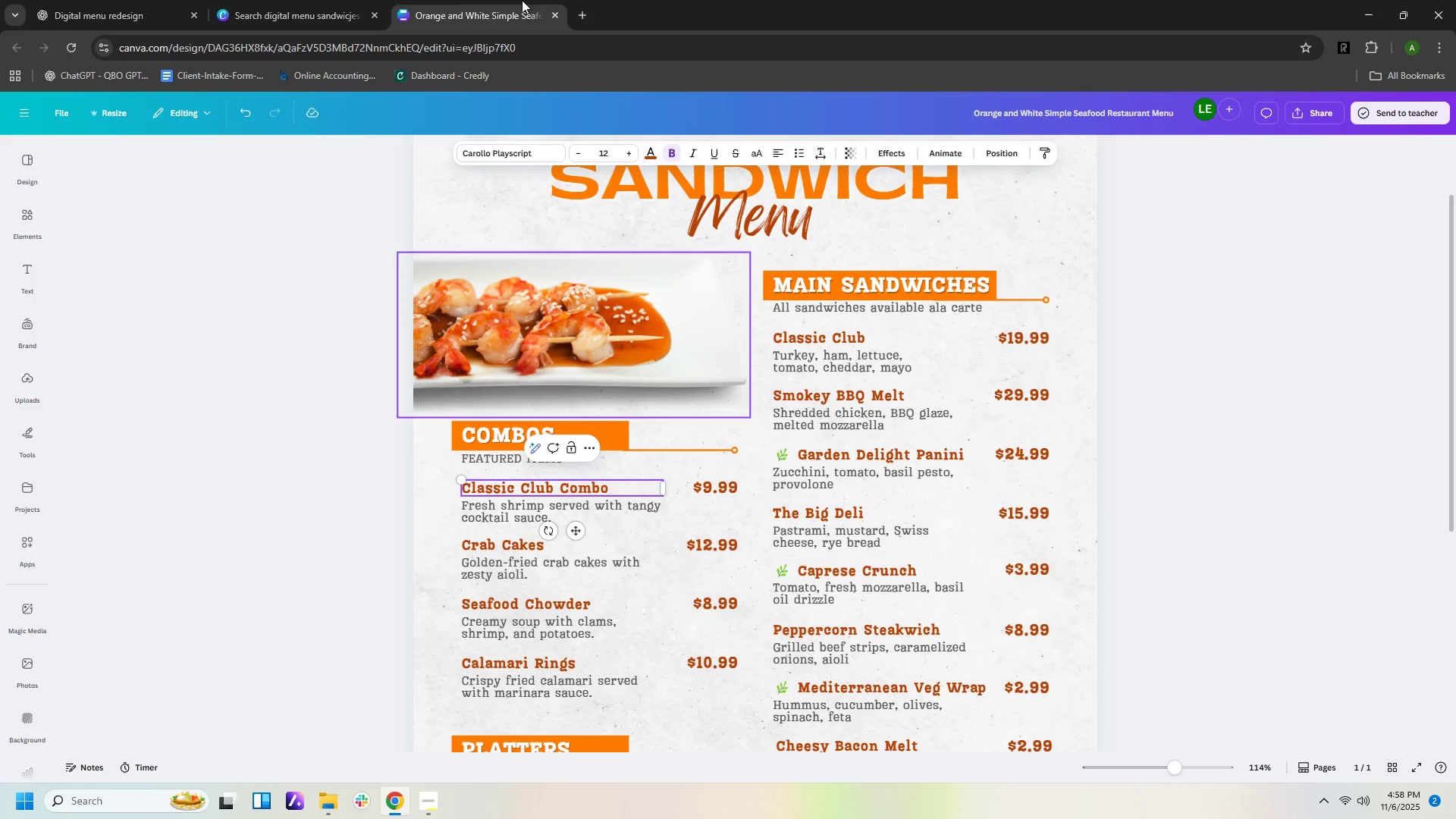 
left_click([117, 19])
 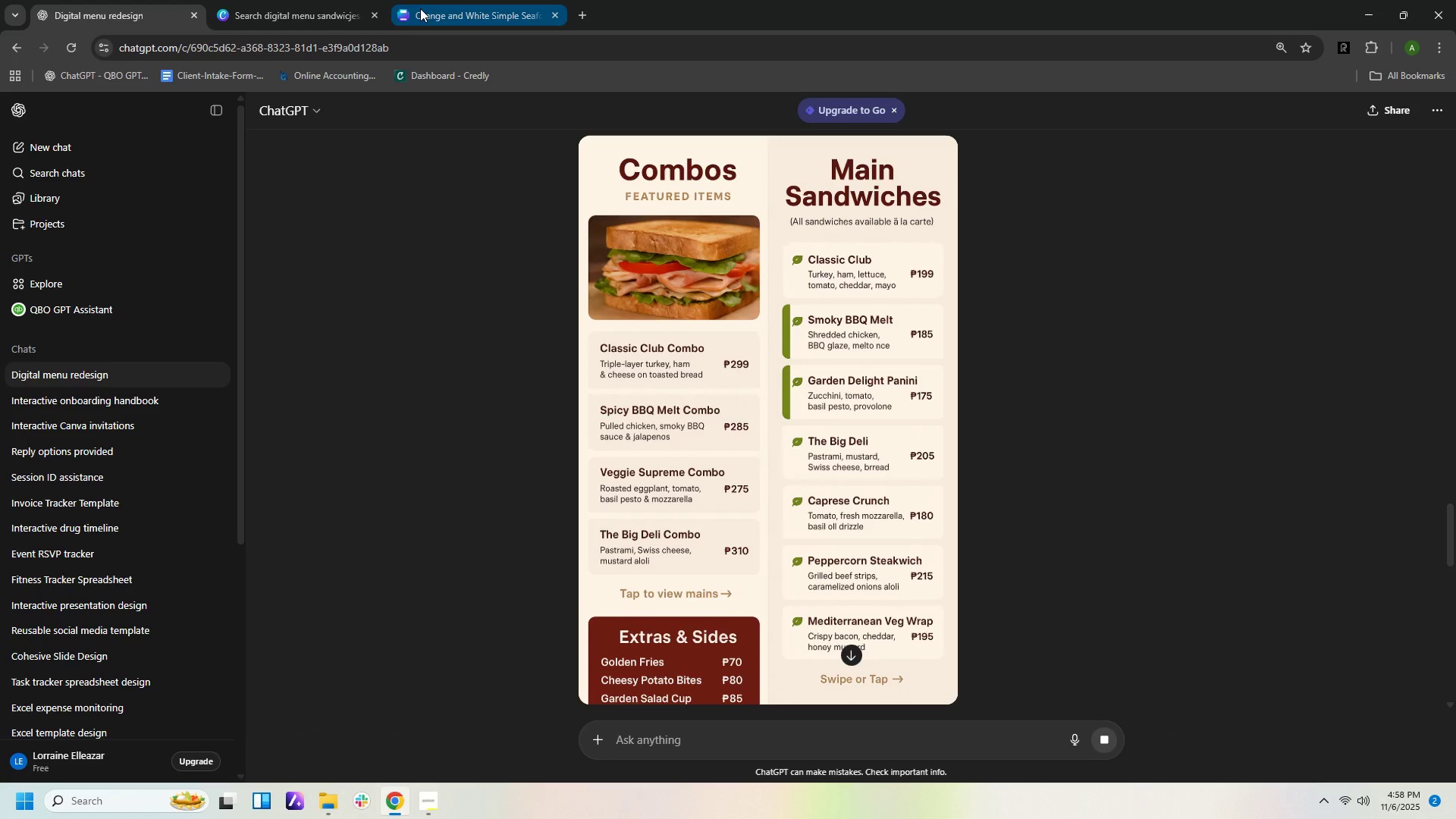 
left_click([427, 11])
 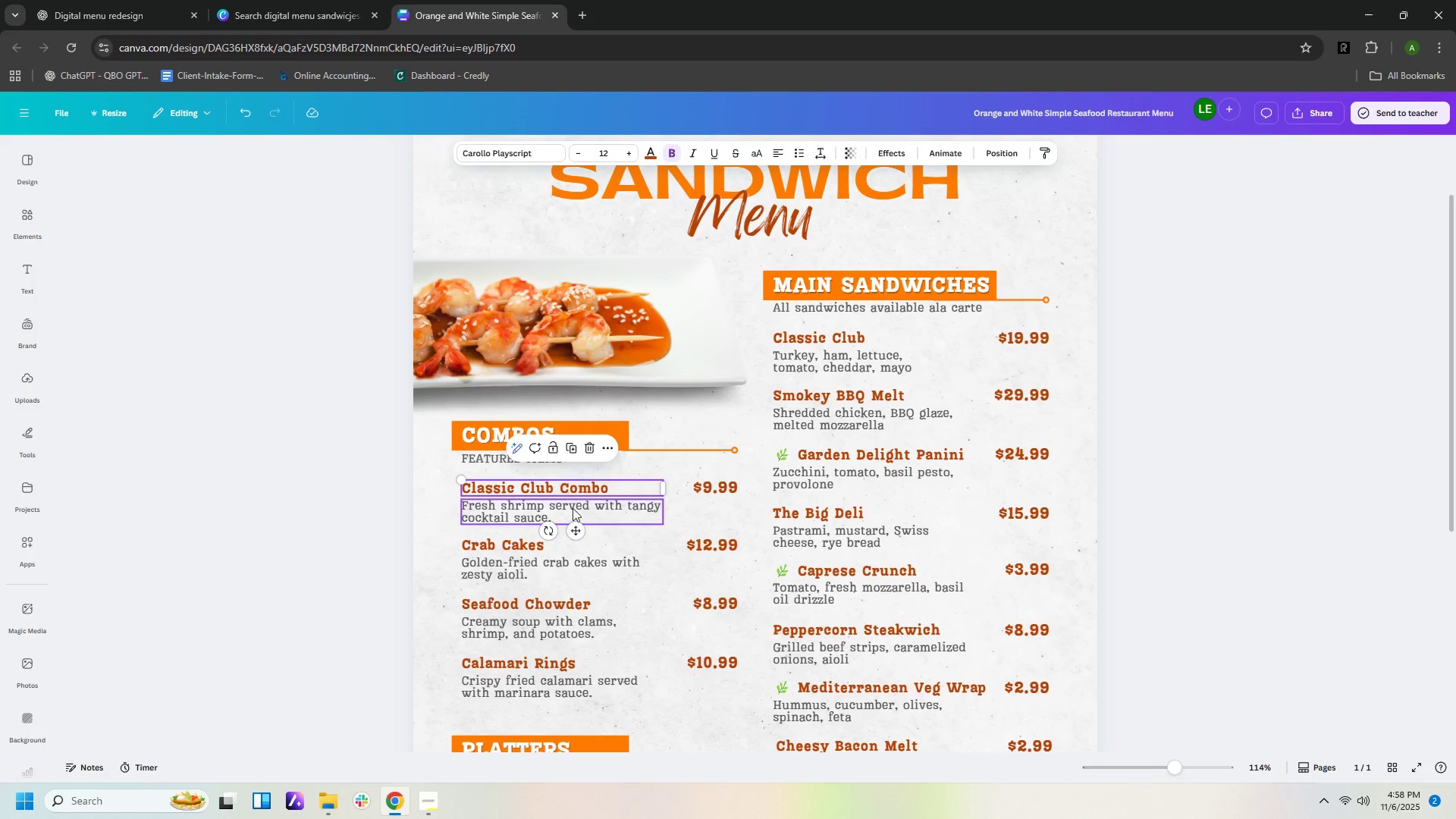 
double_click([572, 506])
 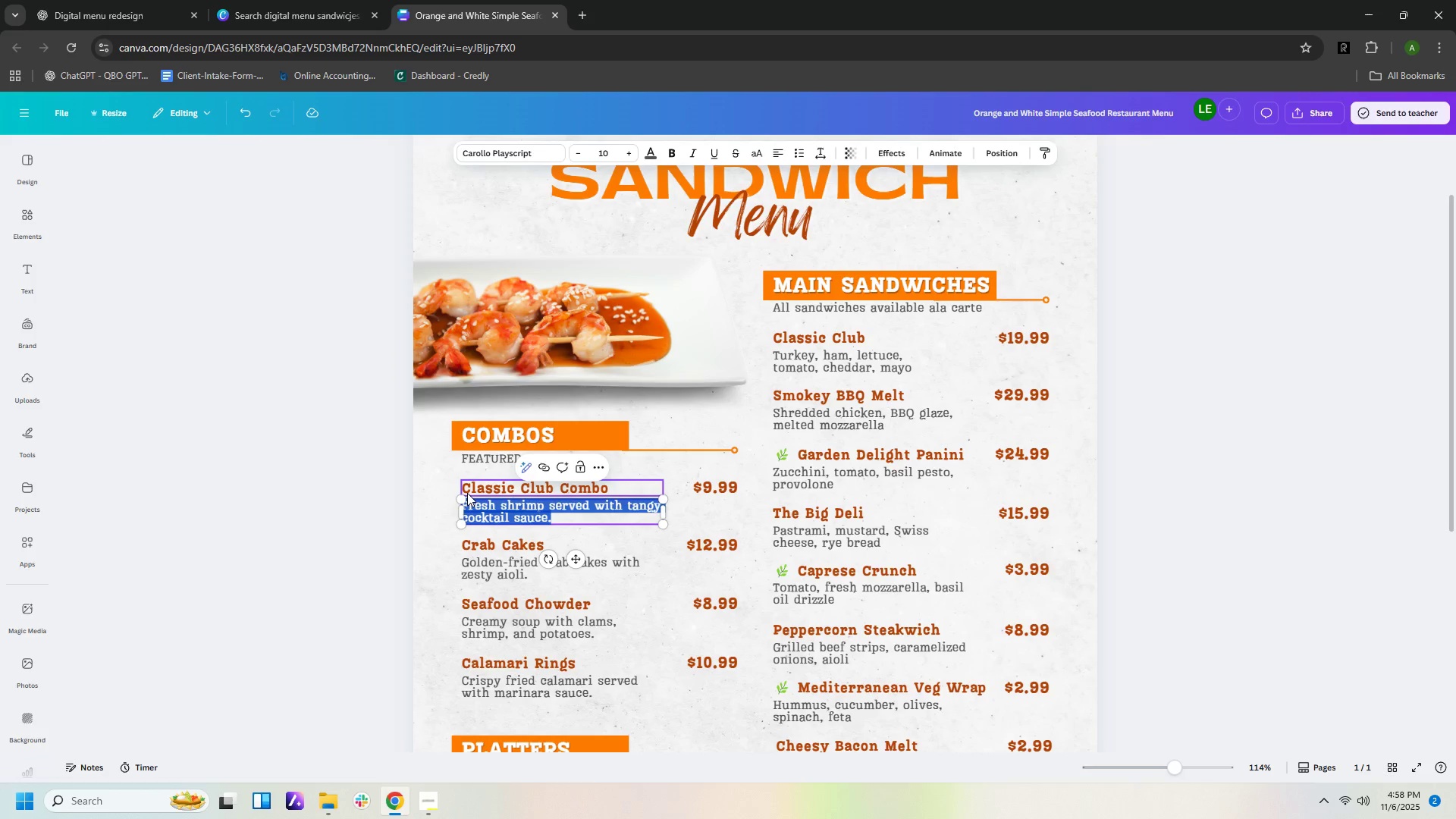 
type(Triple layer poultry)
 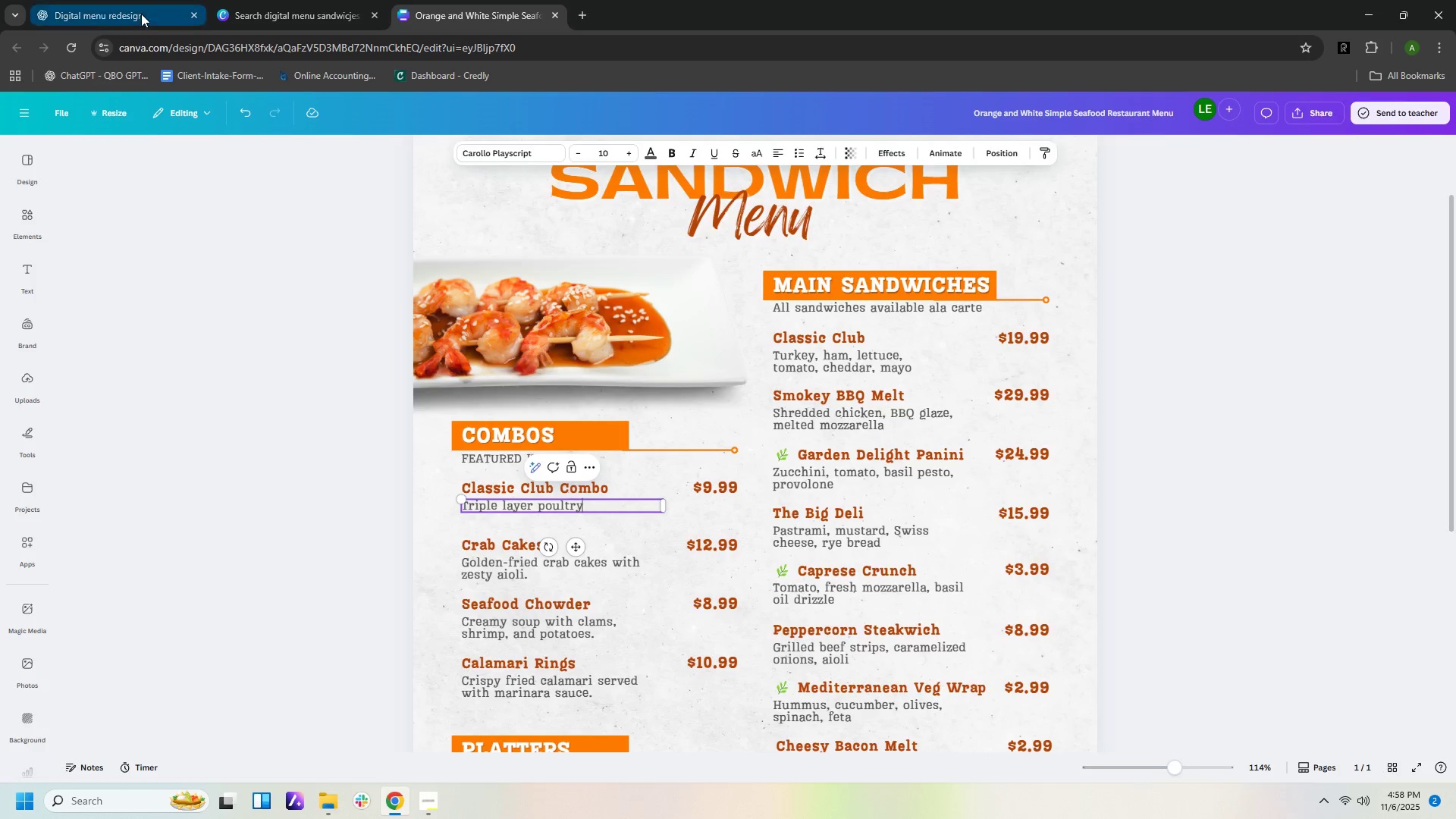 
left_click([141, 14])
 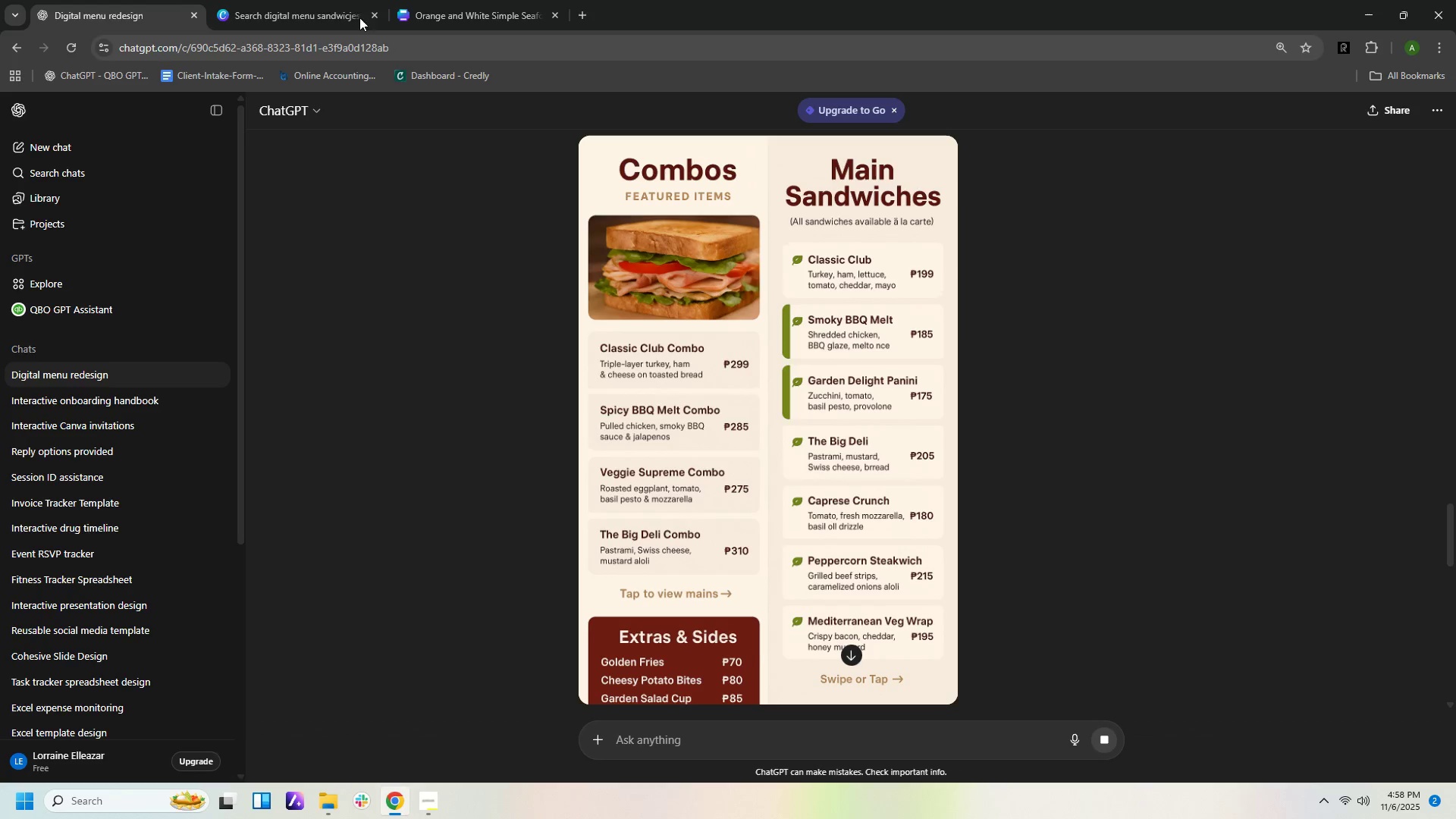 
left_click([328, 12])
 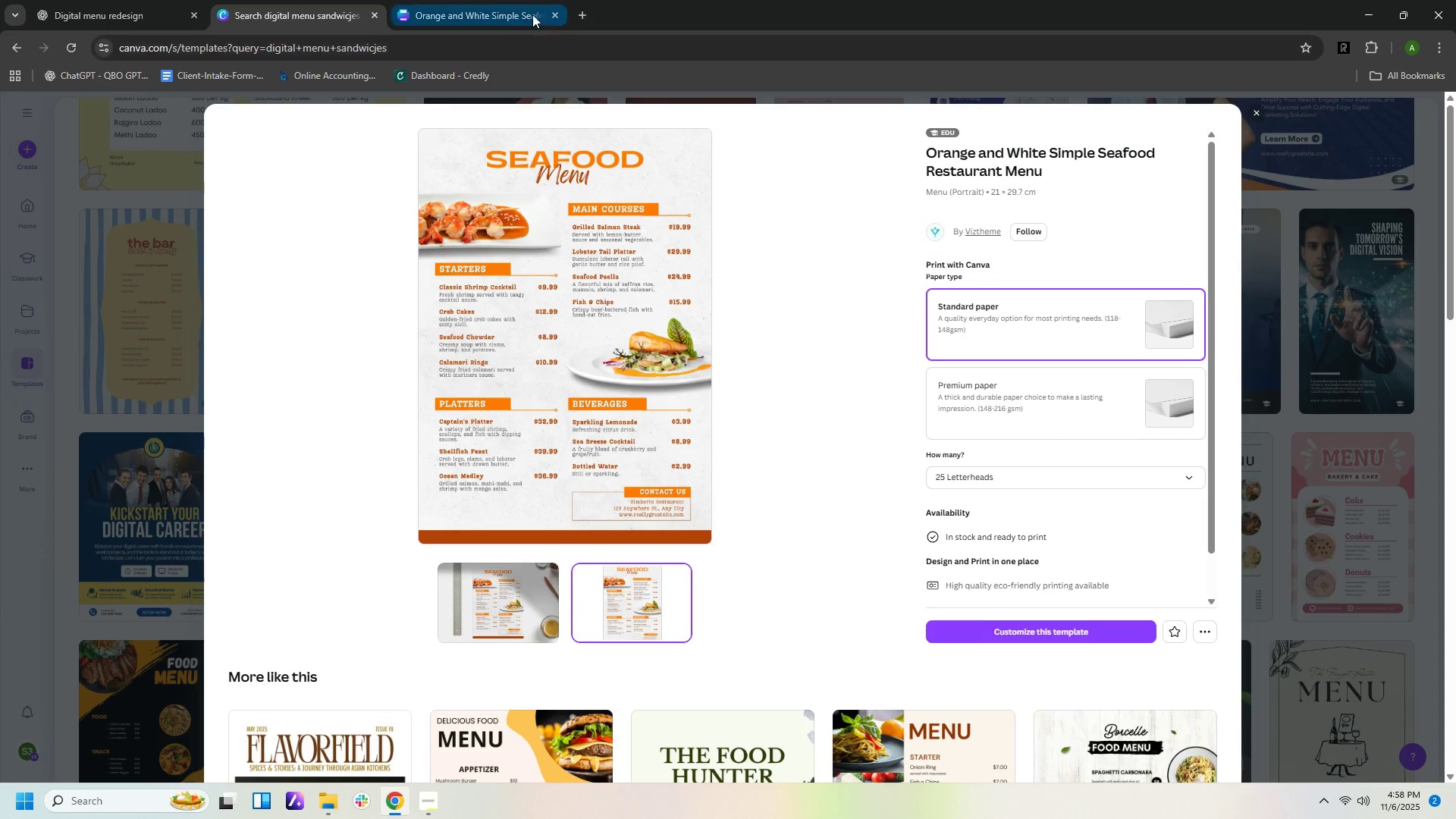 
left_click([513, 12])
 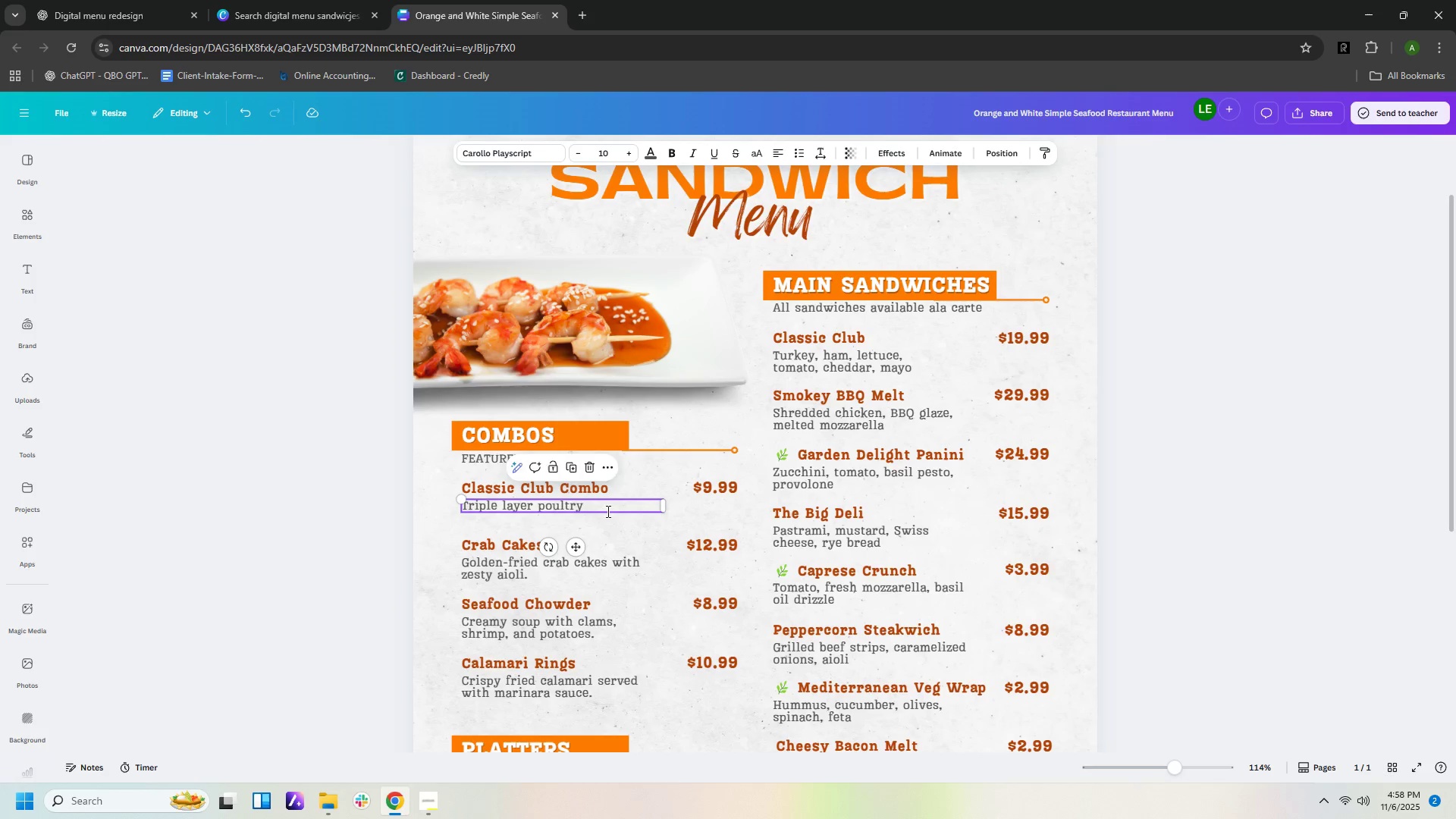 
double_click([607, 511])
 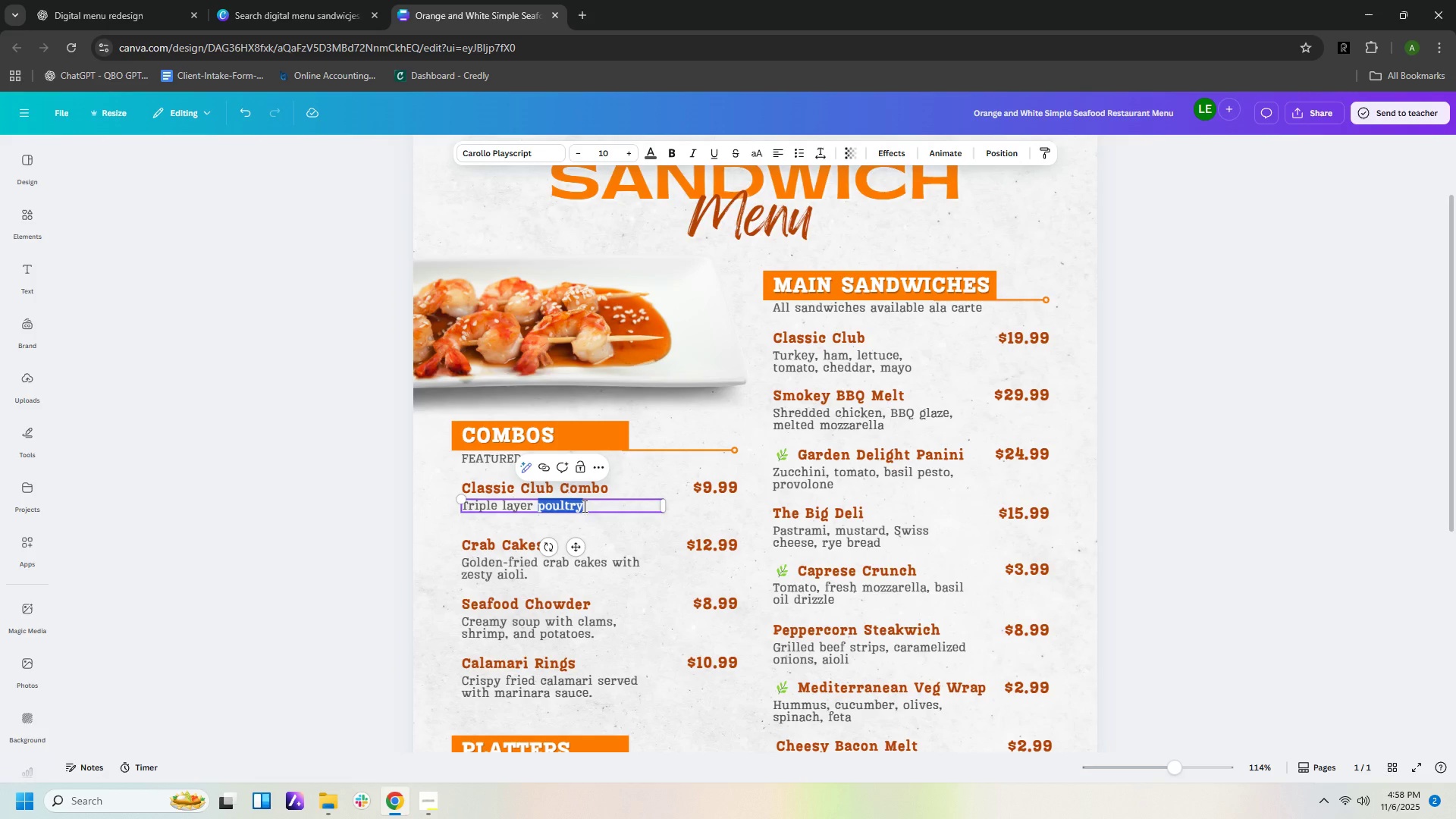 
type(turkey, hm & cheese,)
 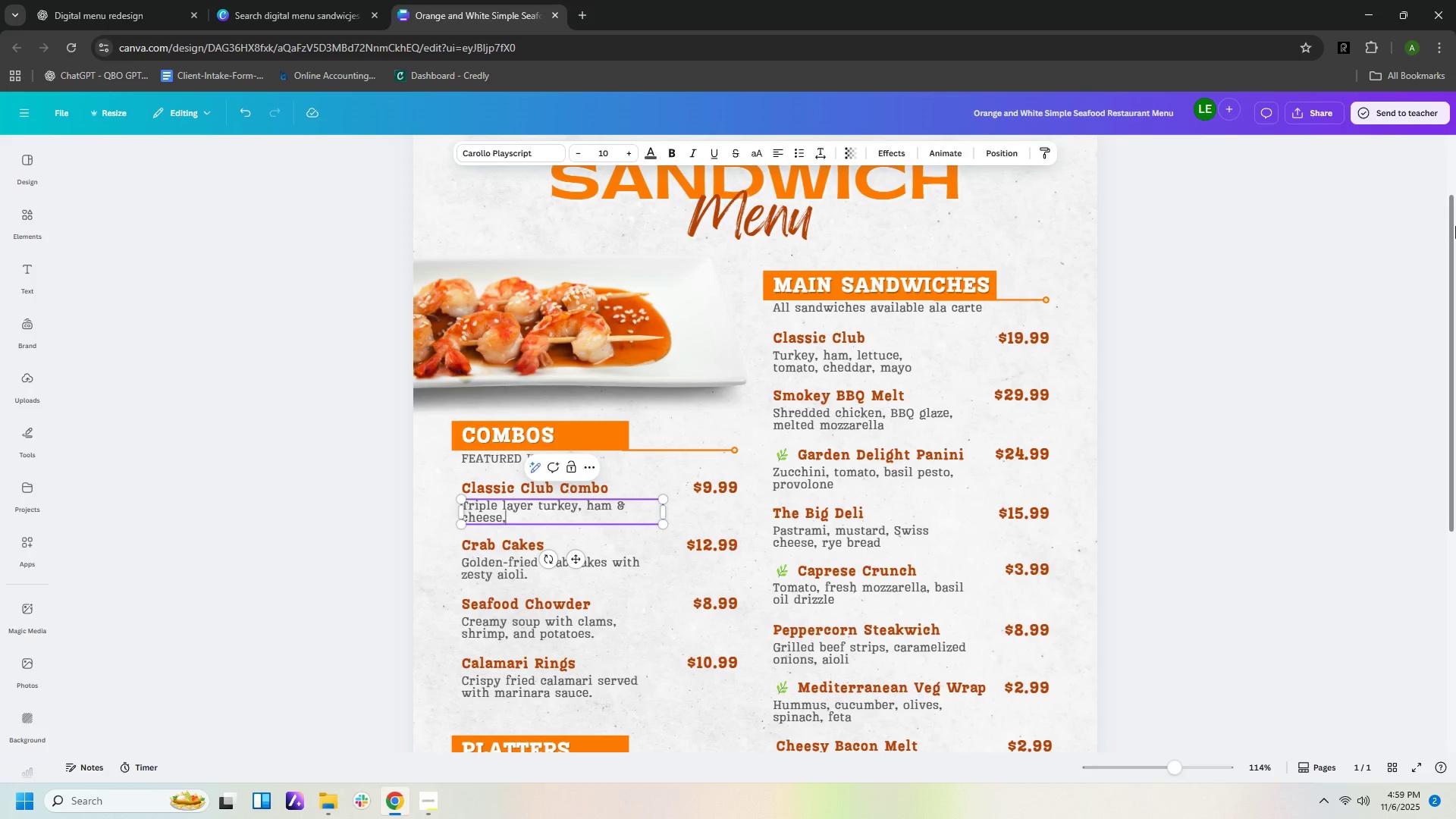 
hold_key(key=A, duration=10.95)
 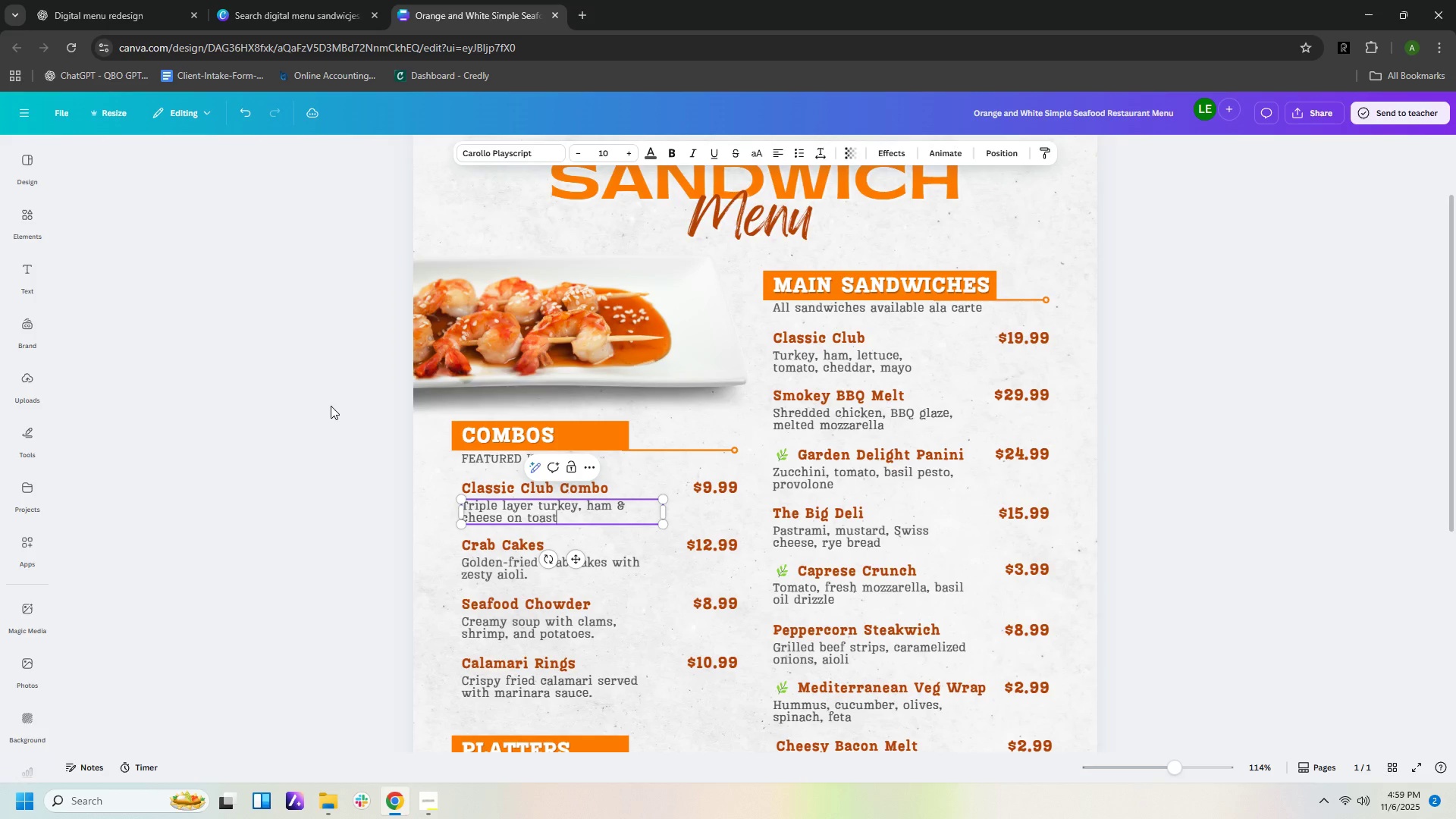 
left_click([49, 14])
 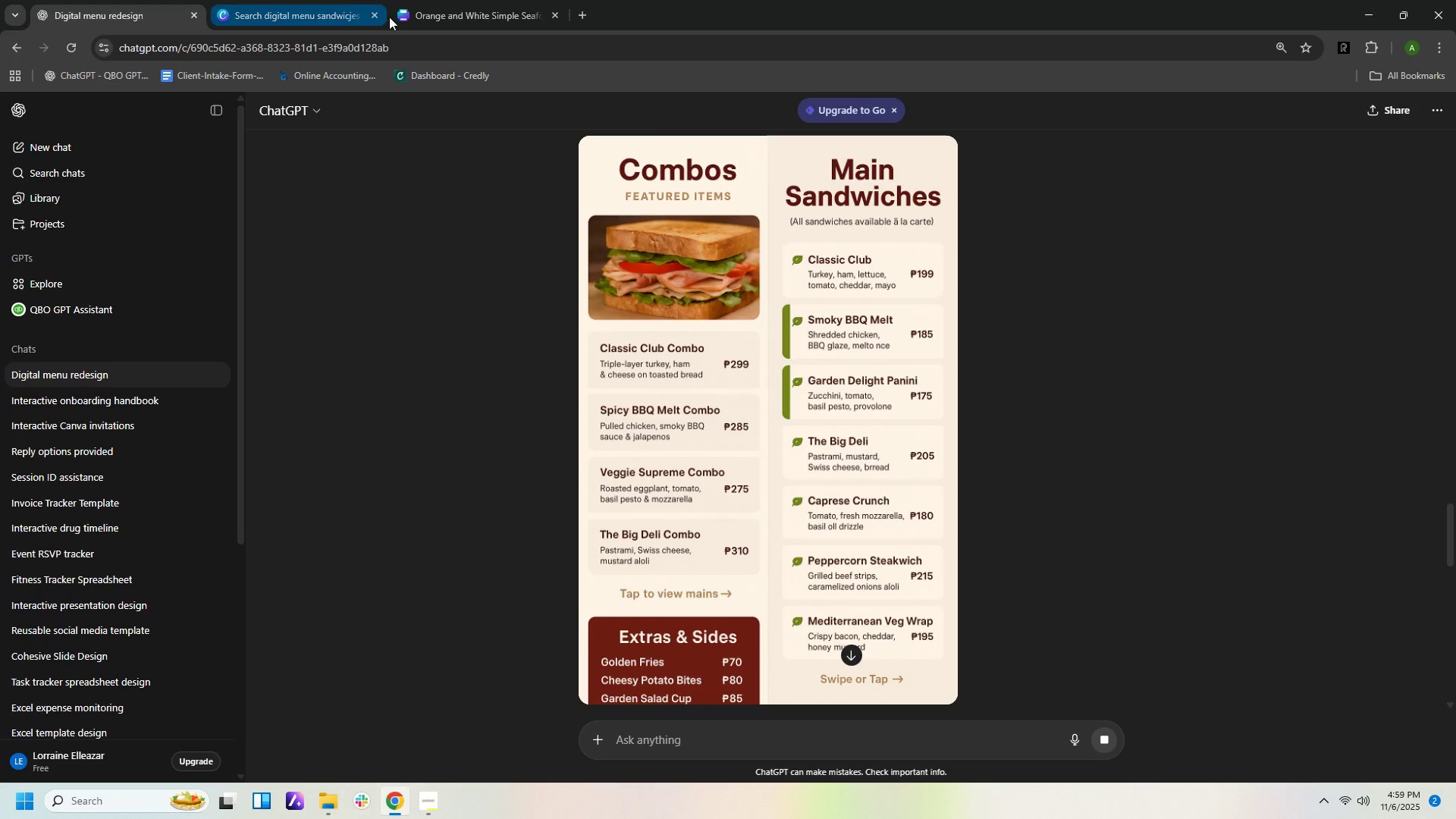 
left_click([444, 23])
 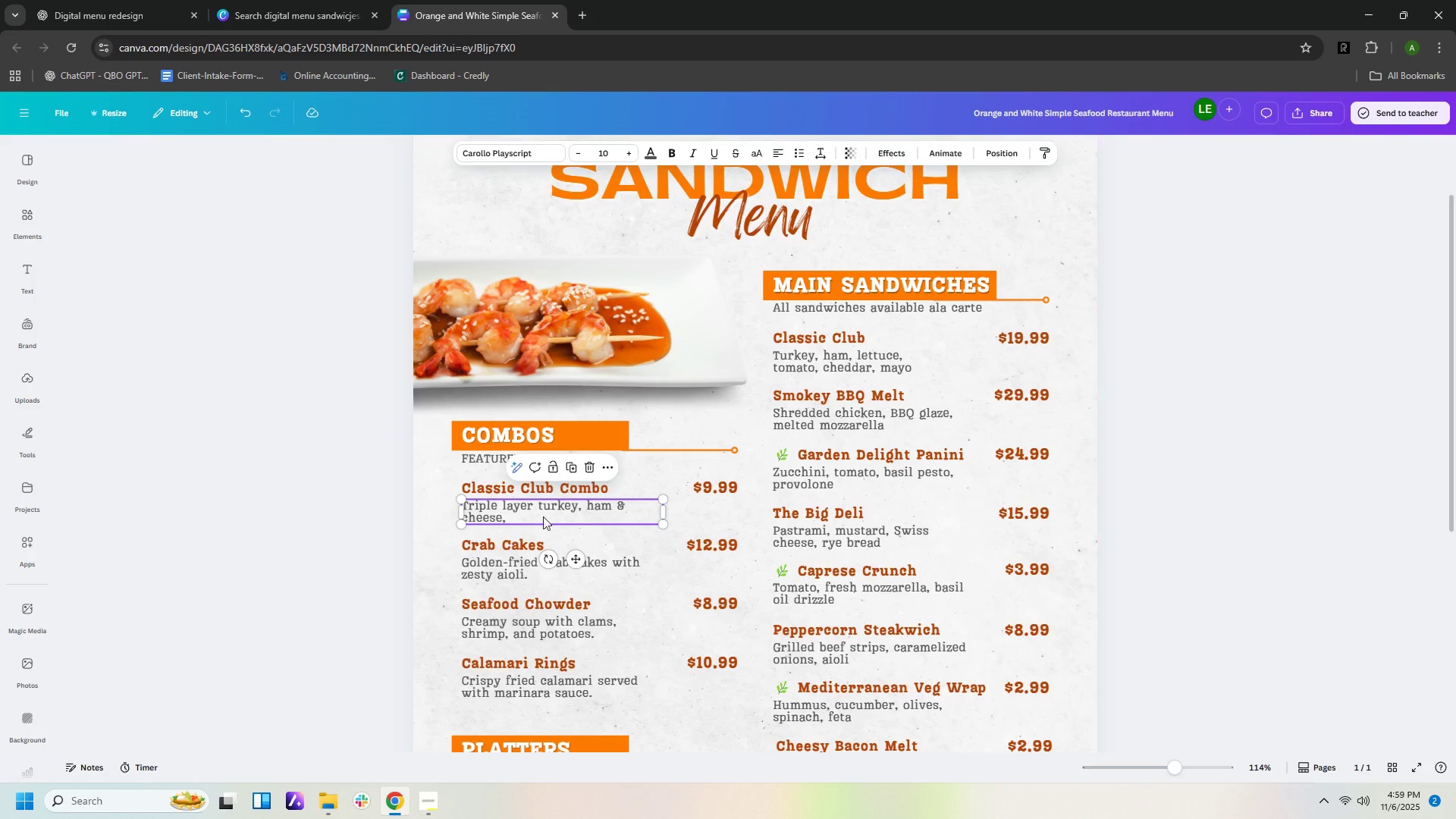 
left_click([541, 513])
 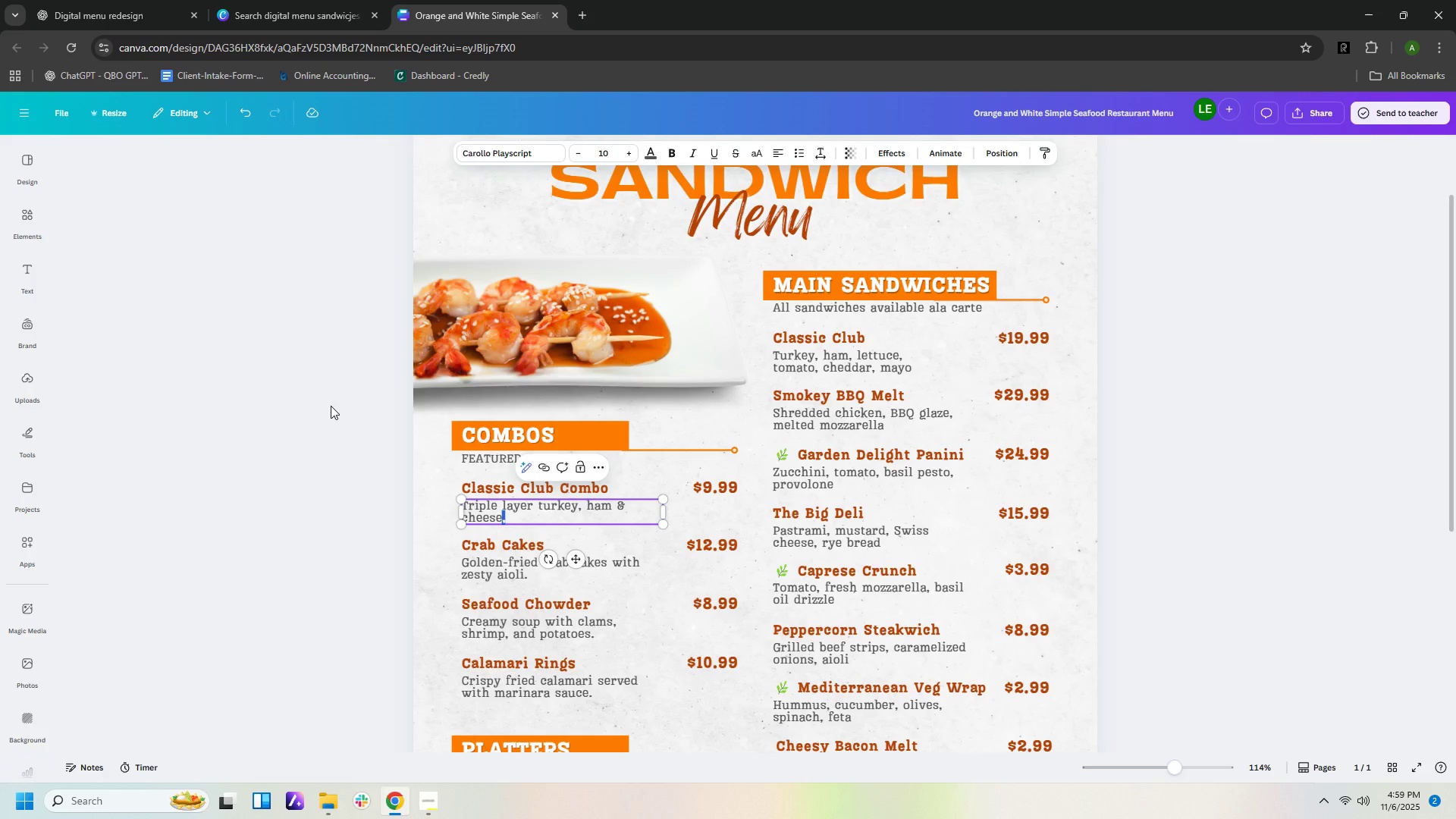 
type( on tost brea)
 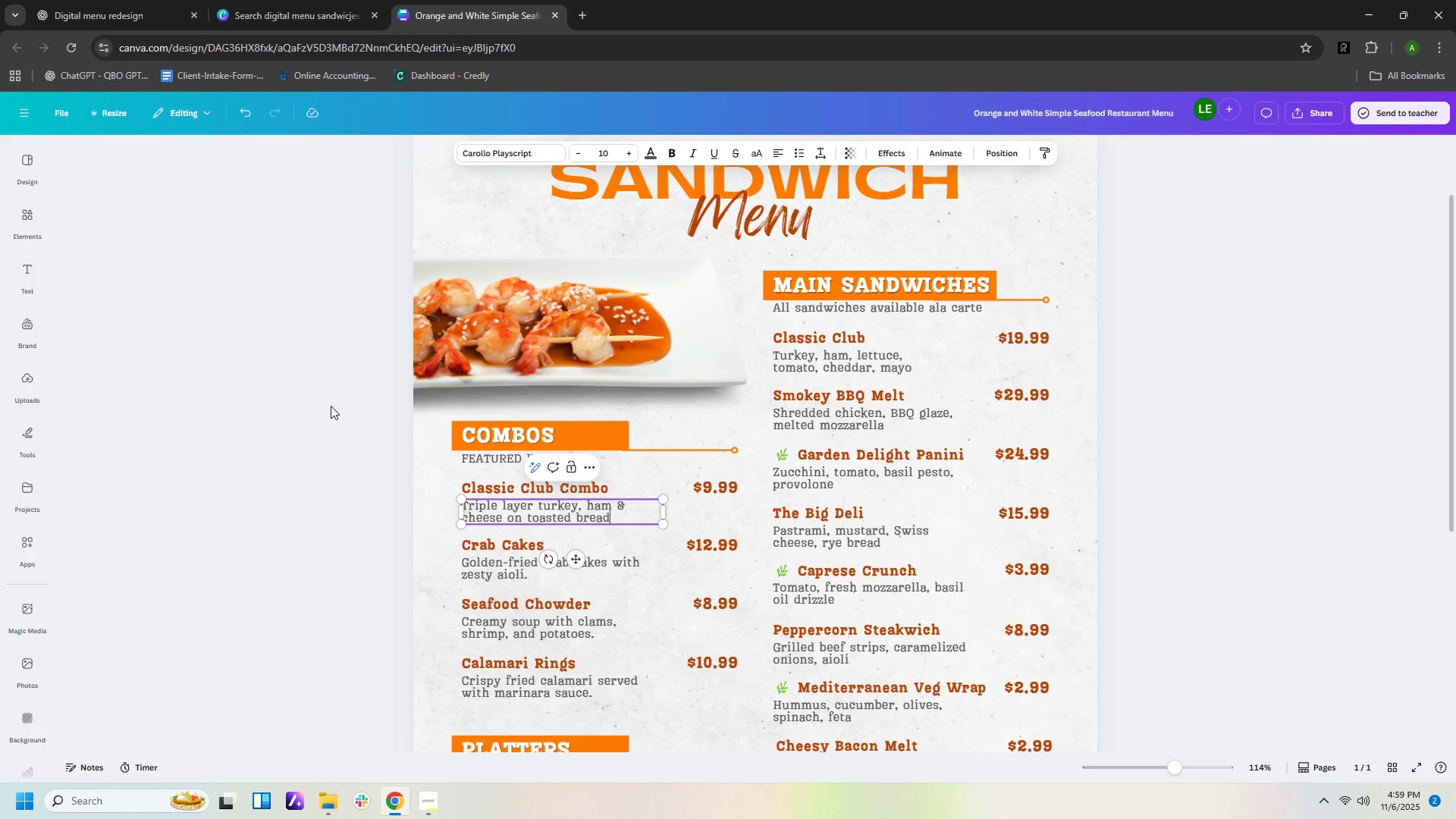 
hold_key(key=D, duration=0.93)
 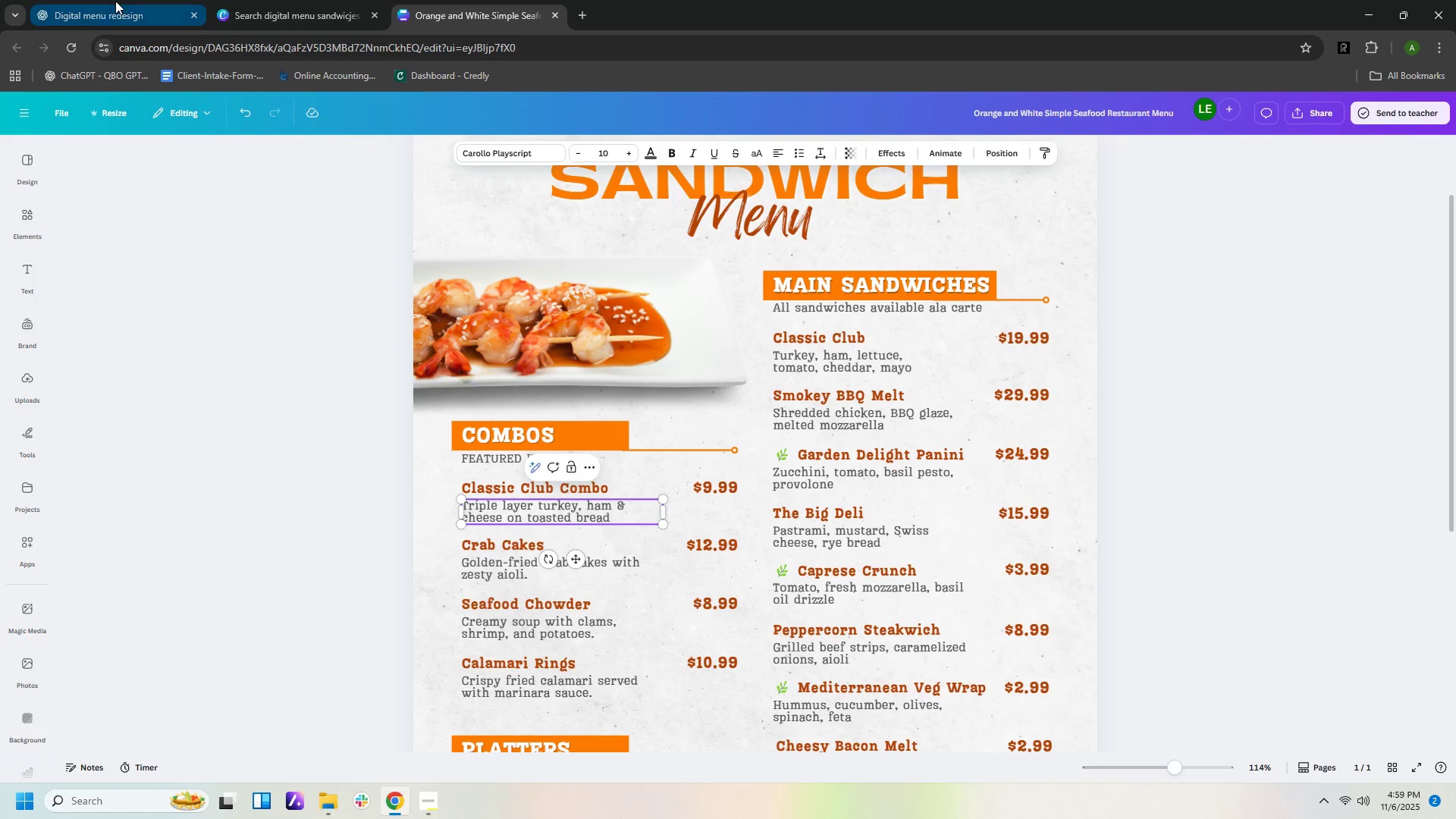 
left_click([115, 1])
 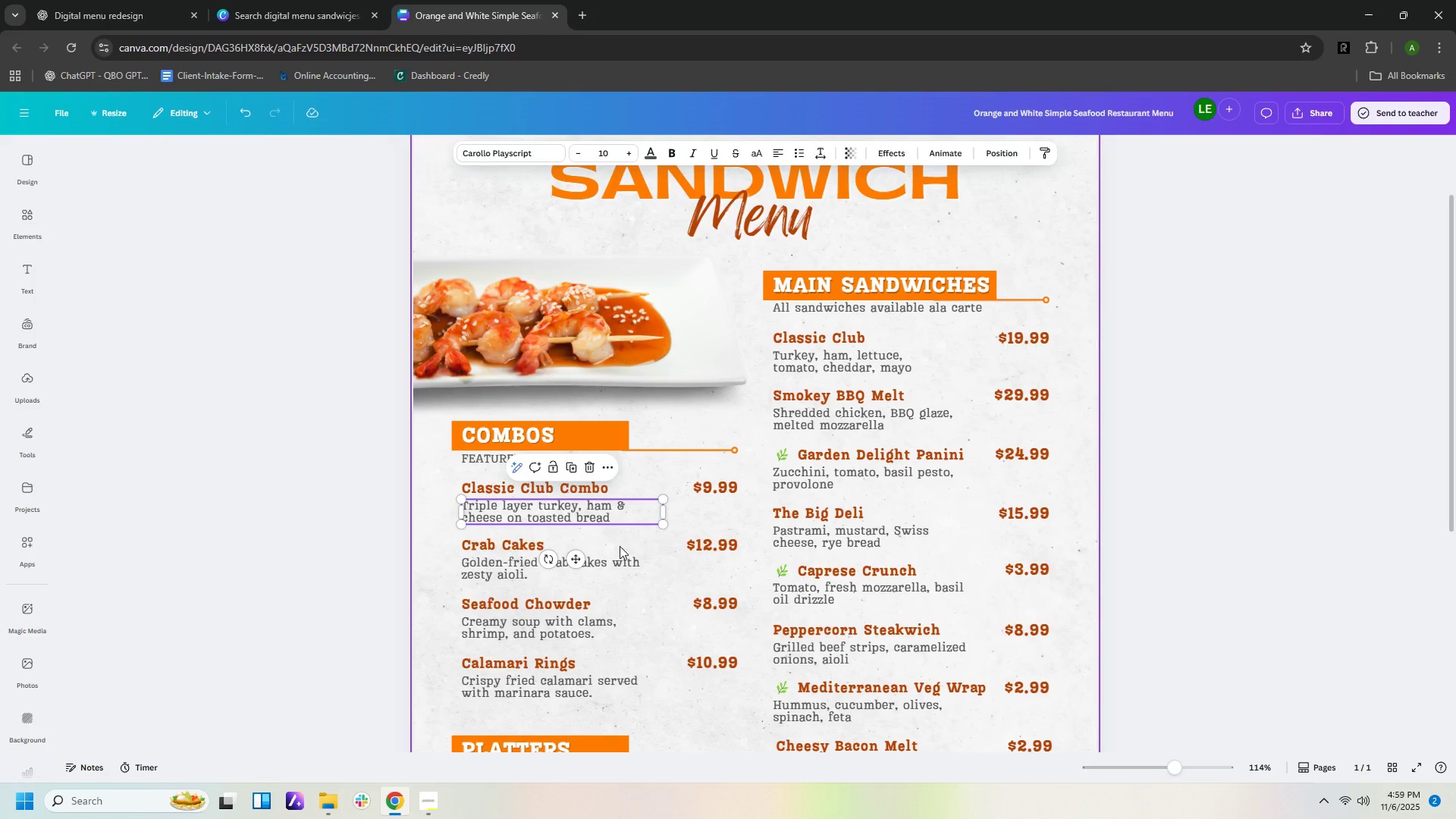 
double_click([504, 540])
 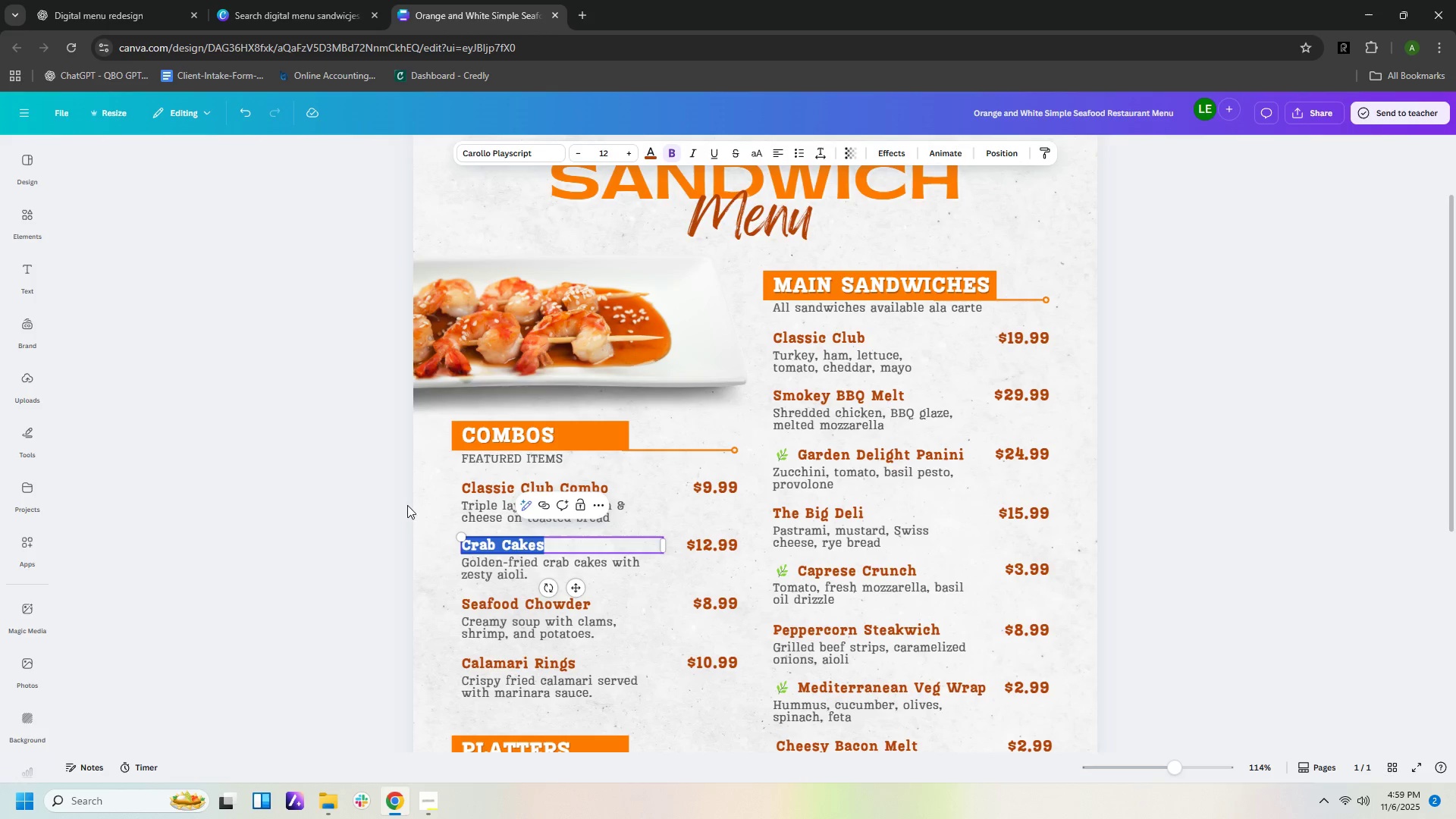 
type(Spcy BBQ Melt Combo)
 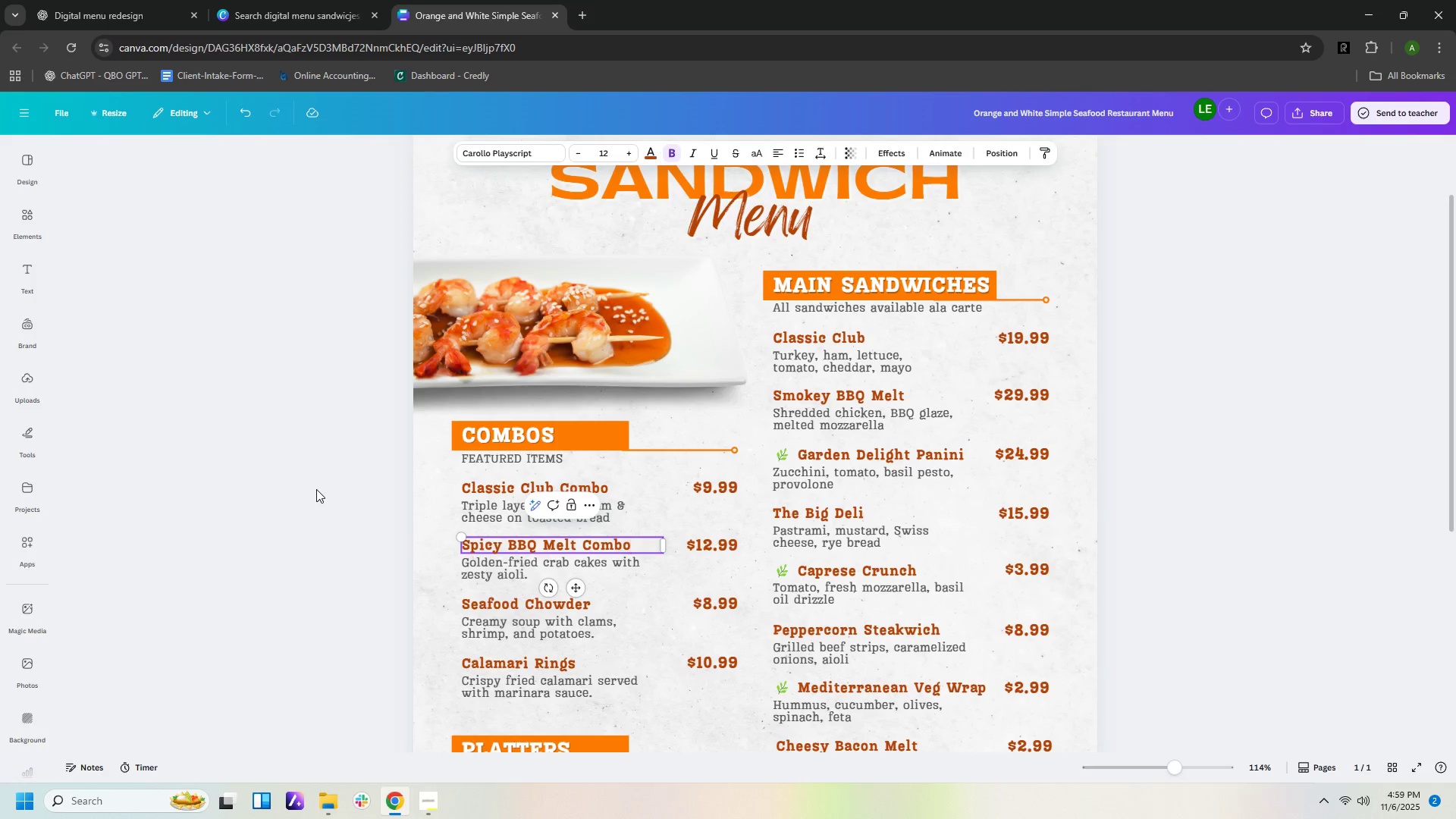 
hold_key(key=I, duration=14.23)
 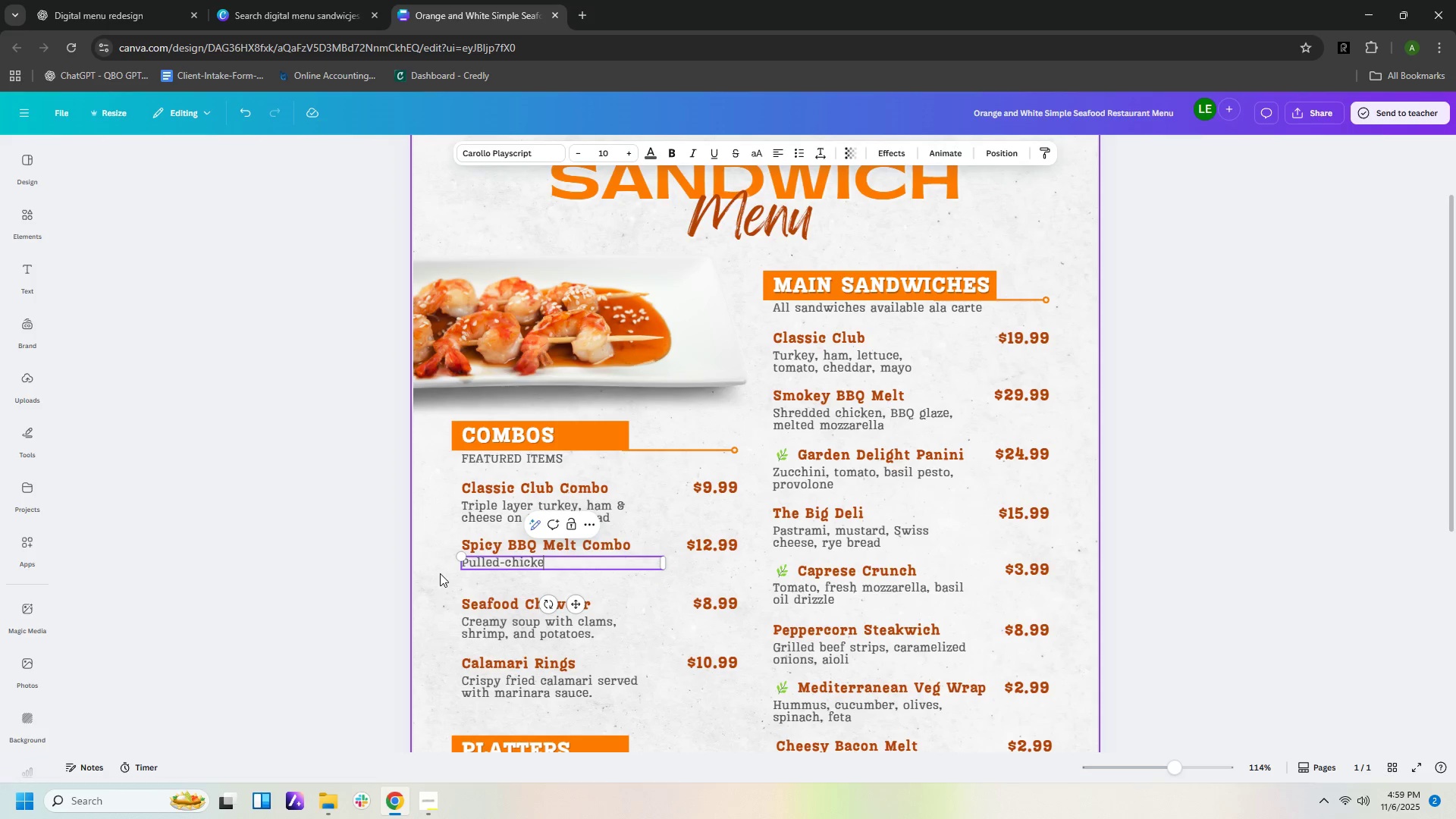 
left_click([73, 6])
 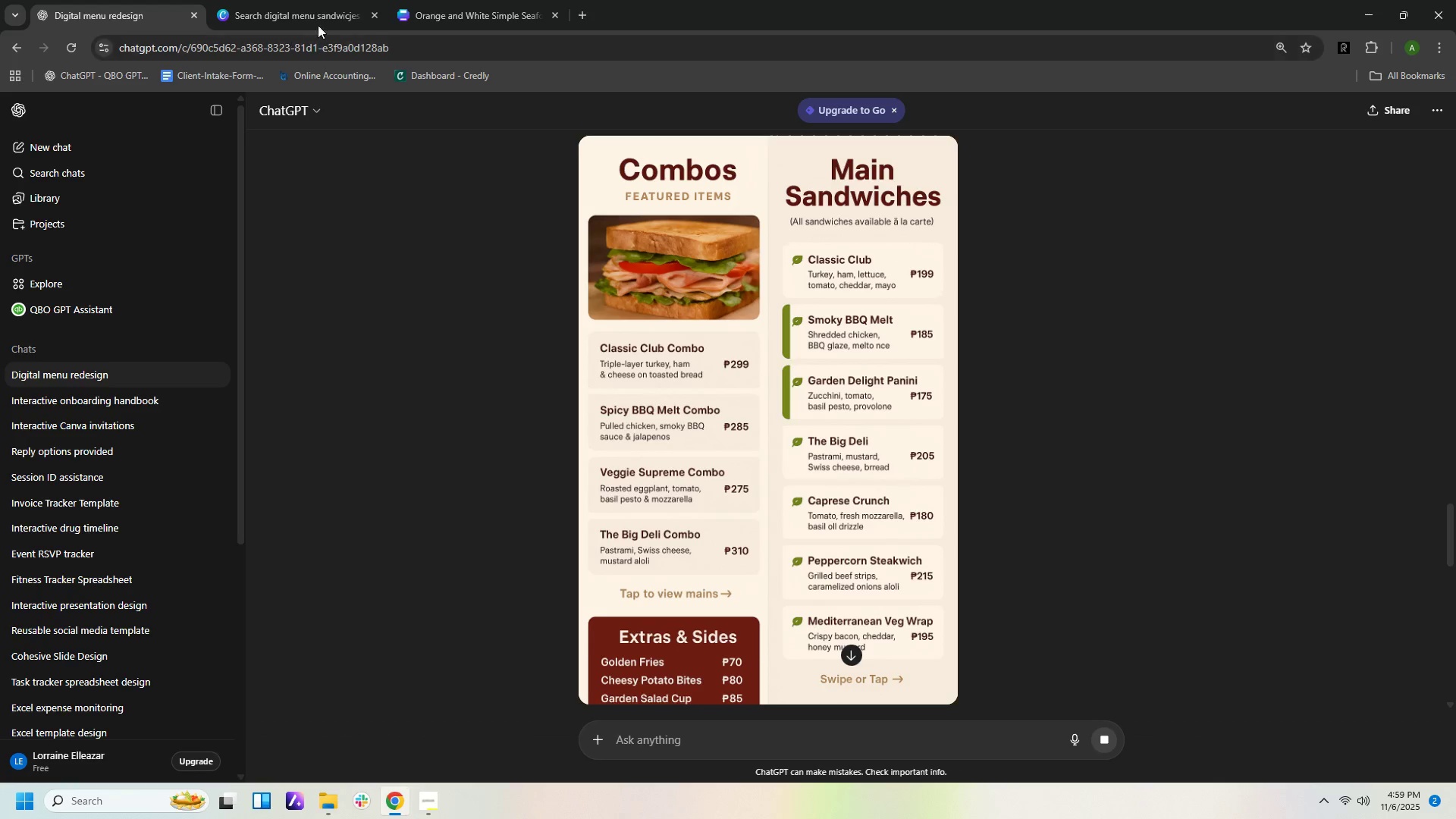 
left_click([444, 15])
 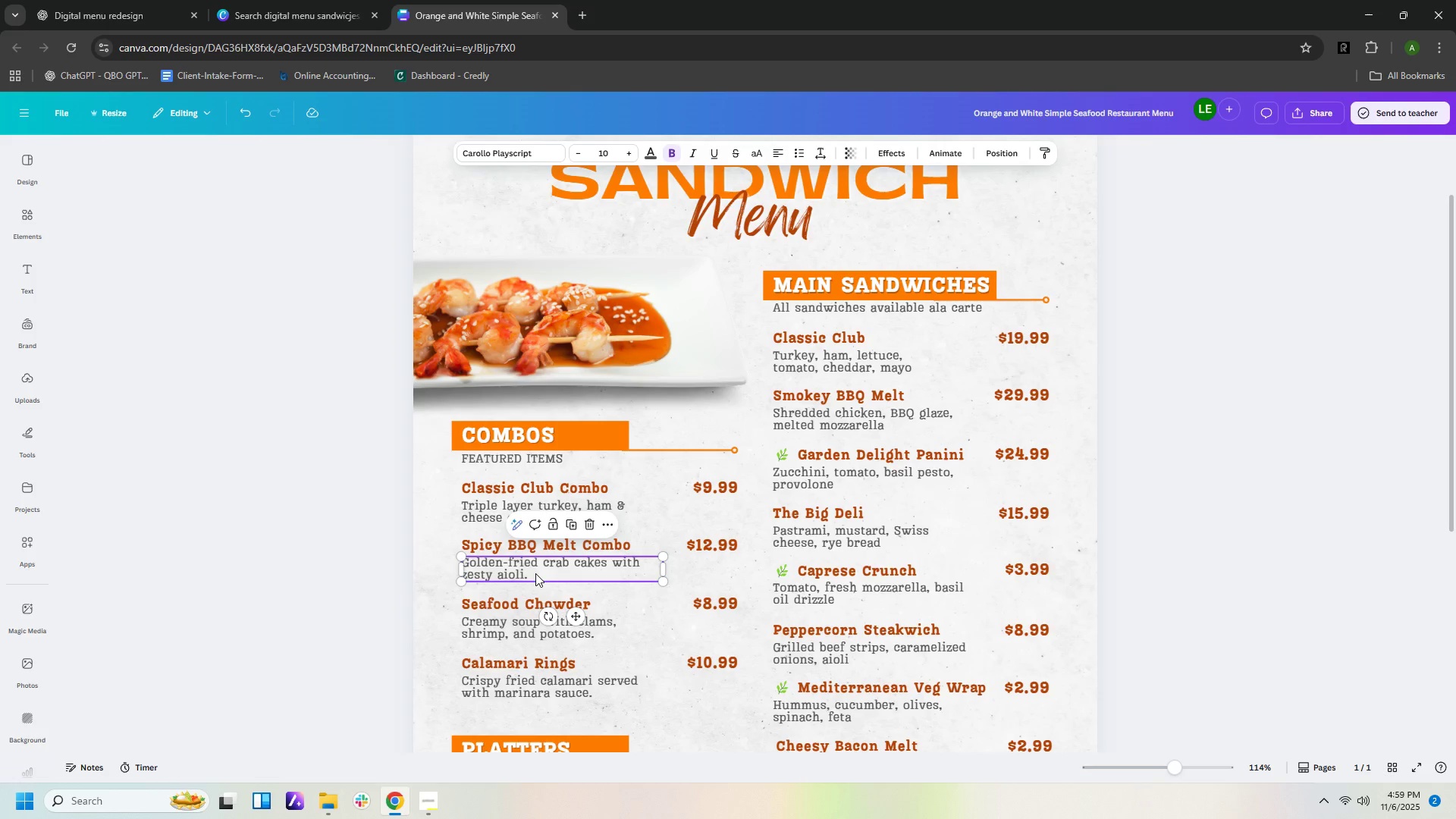 
double_click([535, 573])
 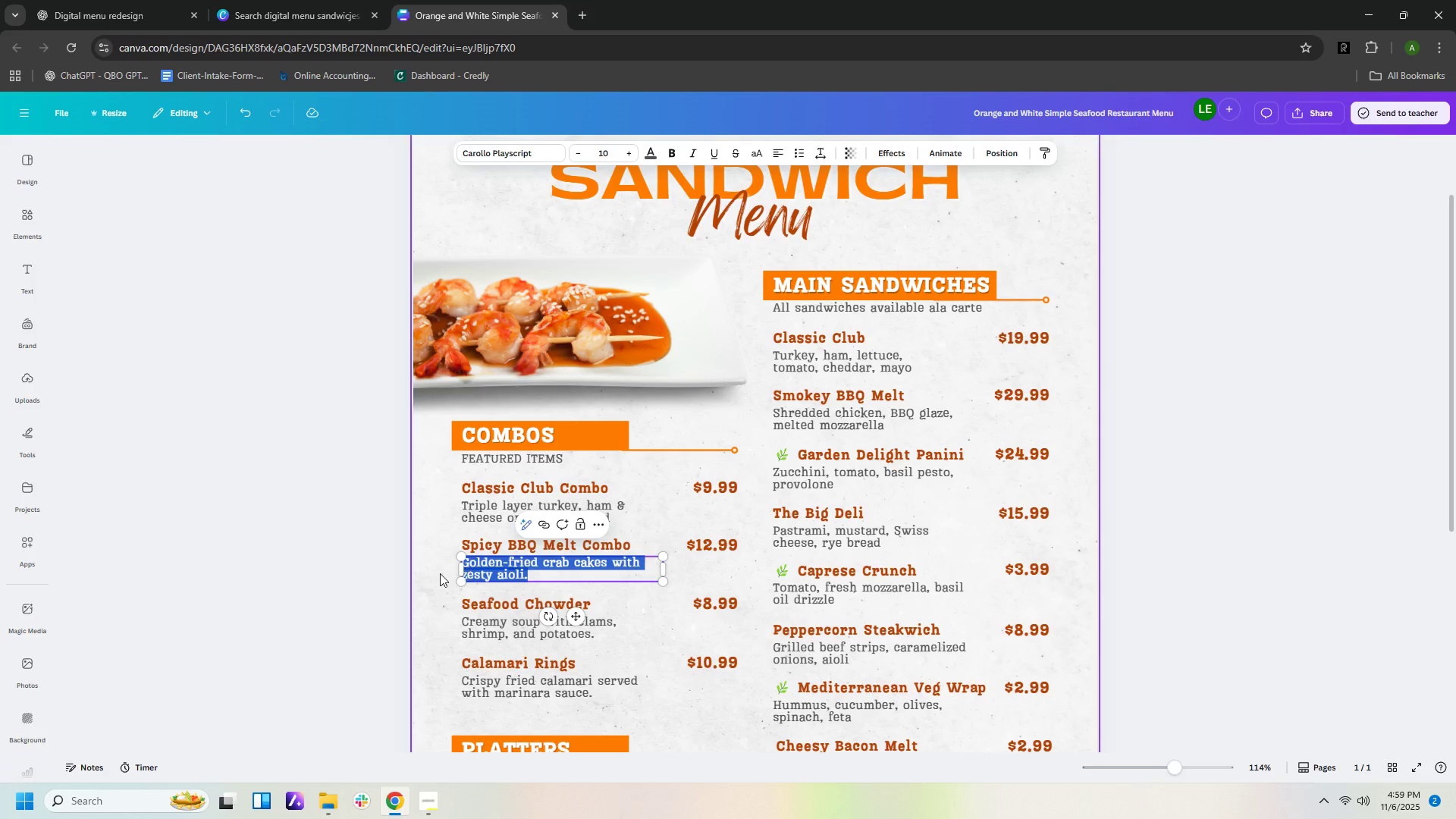 
type(Pulled-chcken )
key(Backspace)
key(Backspace)
type(, spicy BBQ,)
 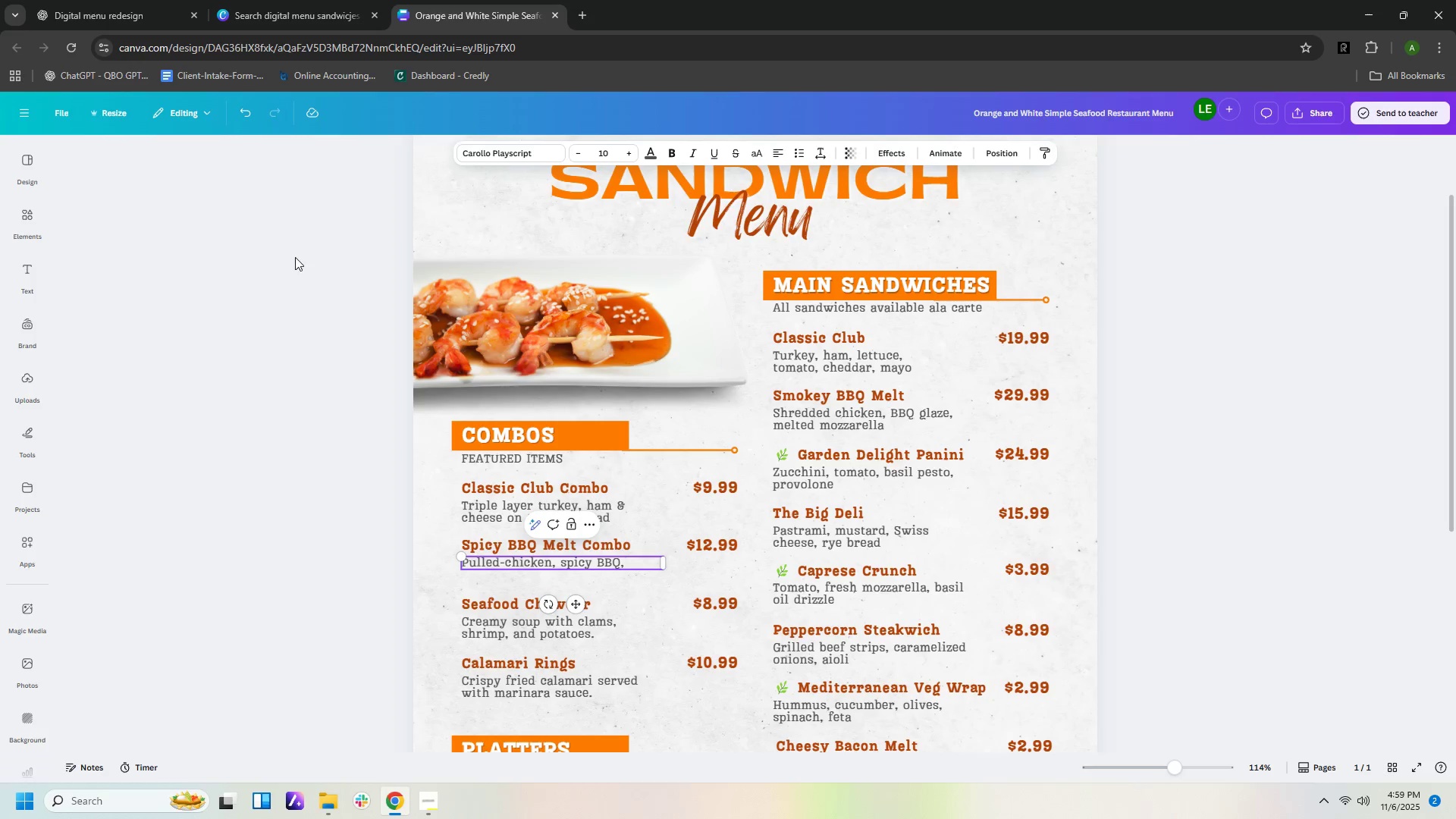 
hold_key(key=Period, duration=0.32)
 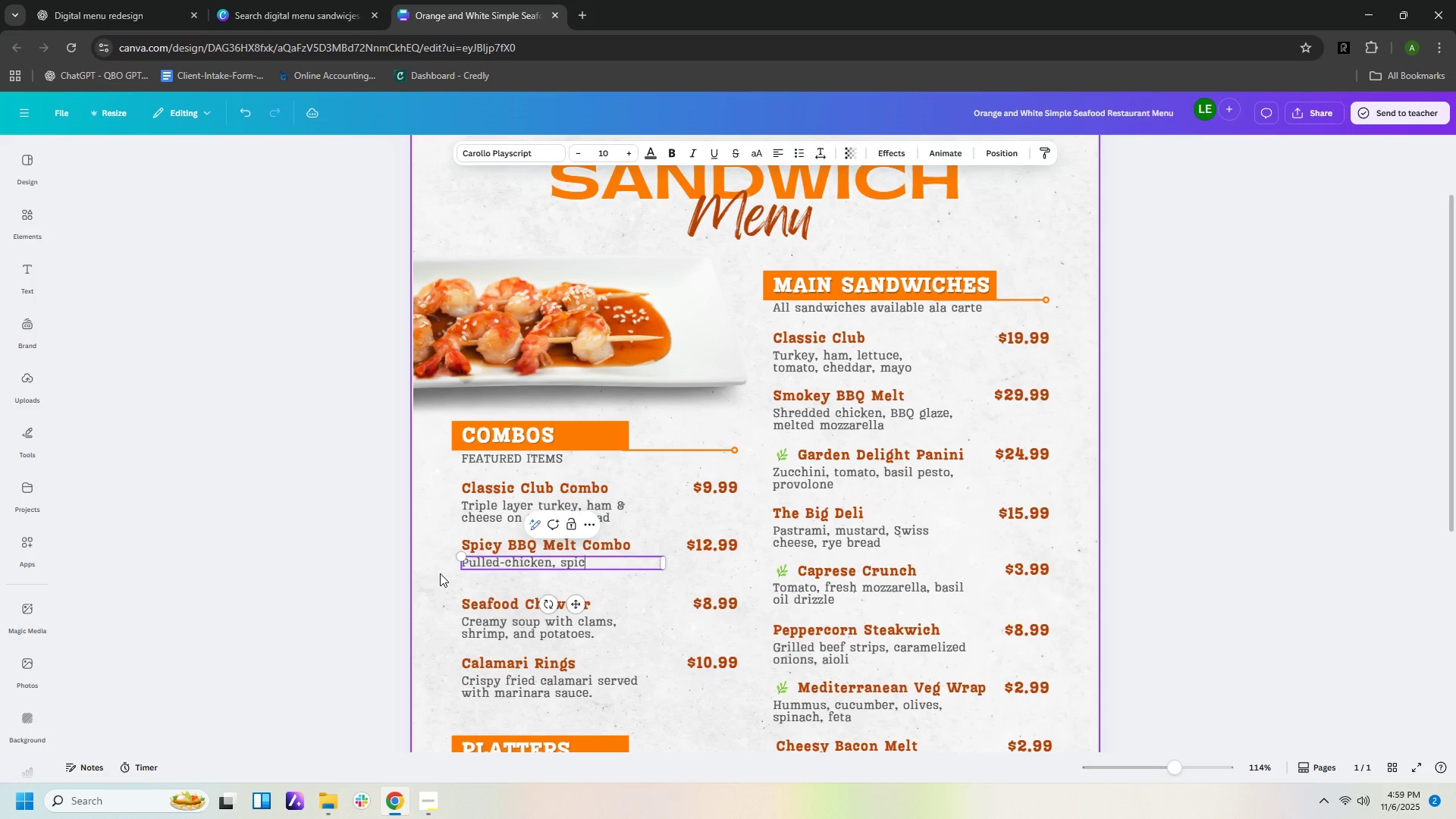 
left_click([151, 19])
 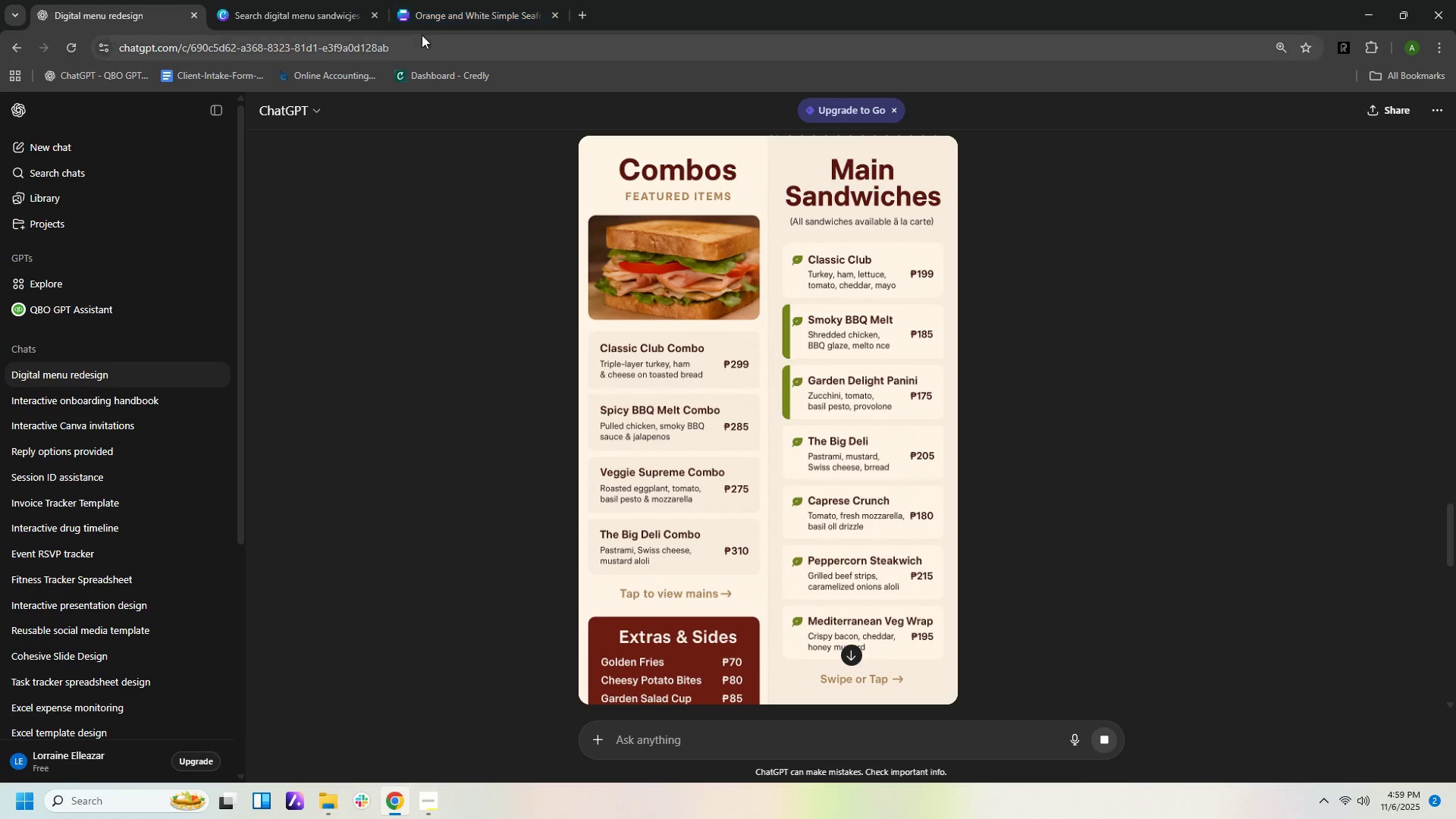 
wait(5.46)
 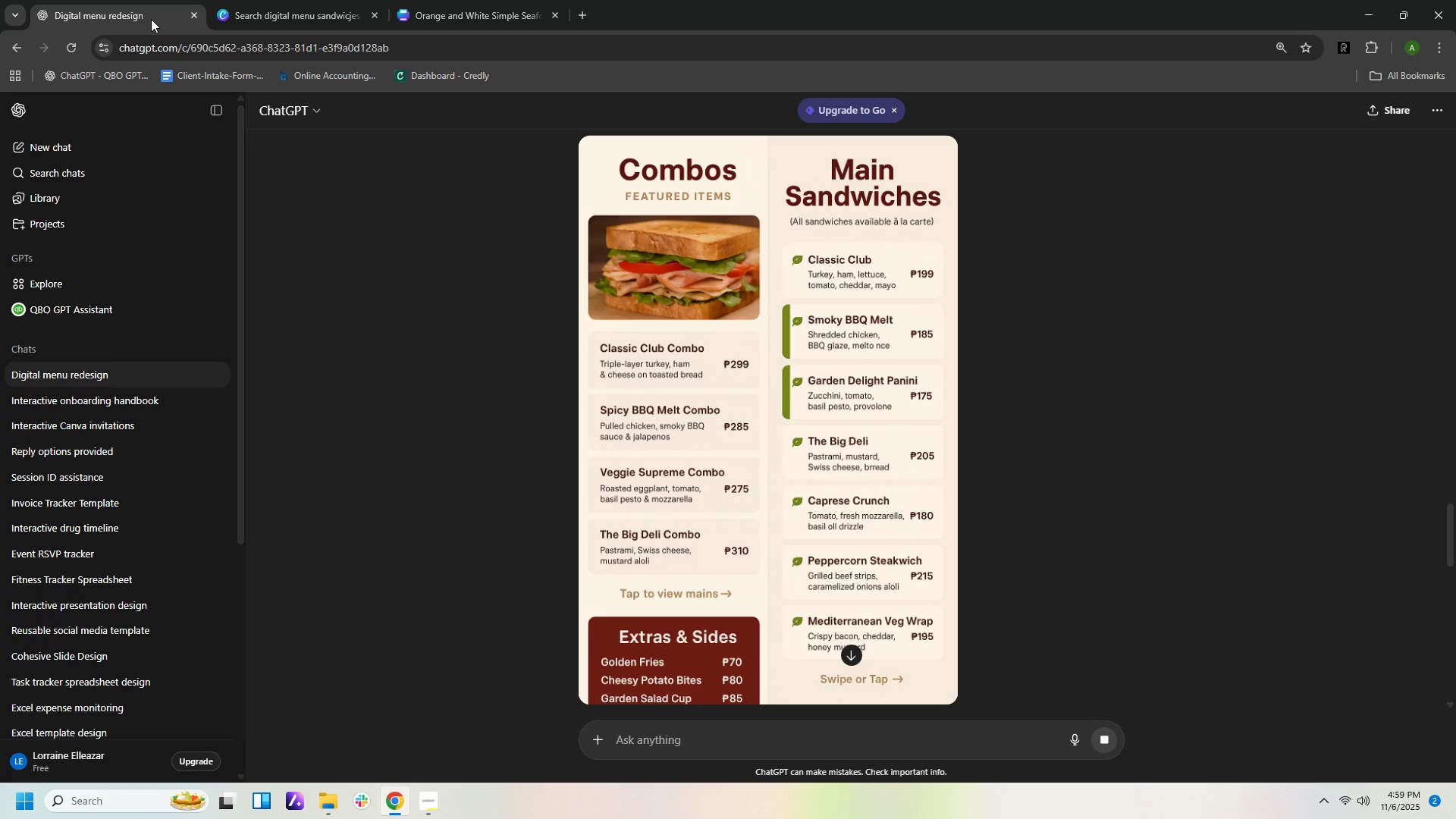 
left_click([445, 17])
 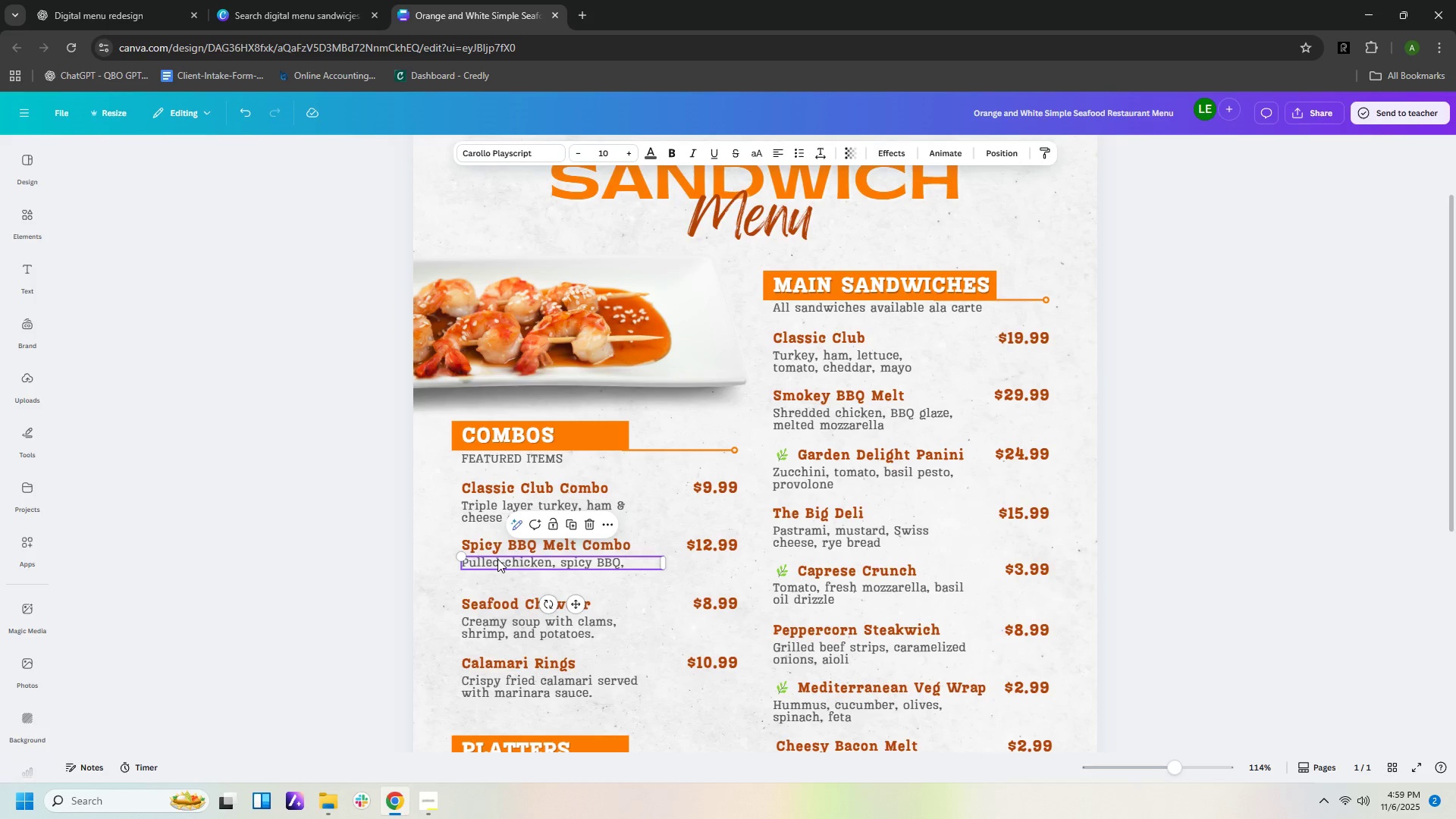 
double_click([497, 559])
 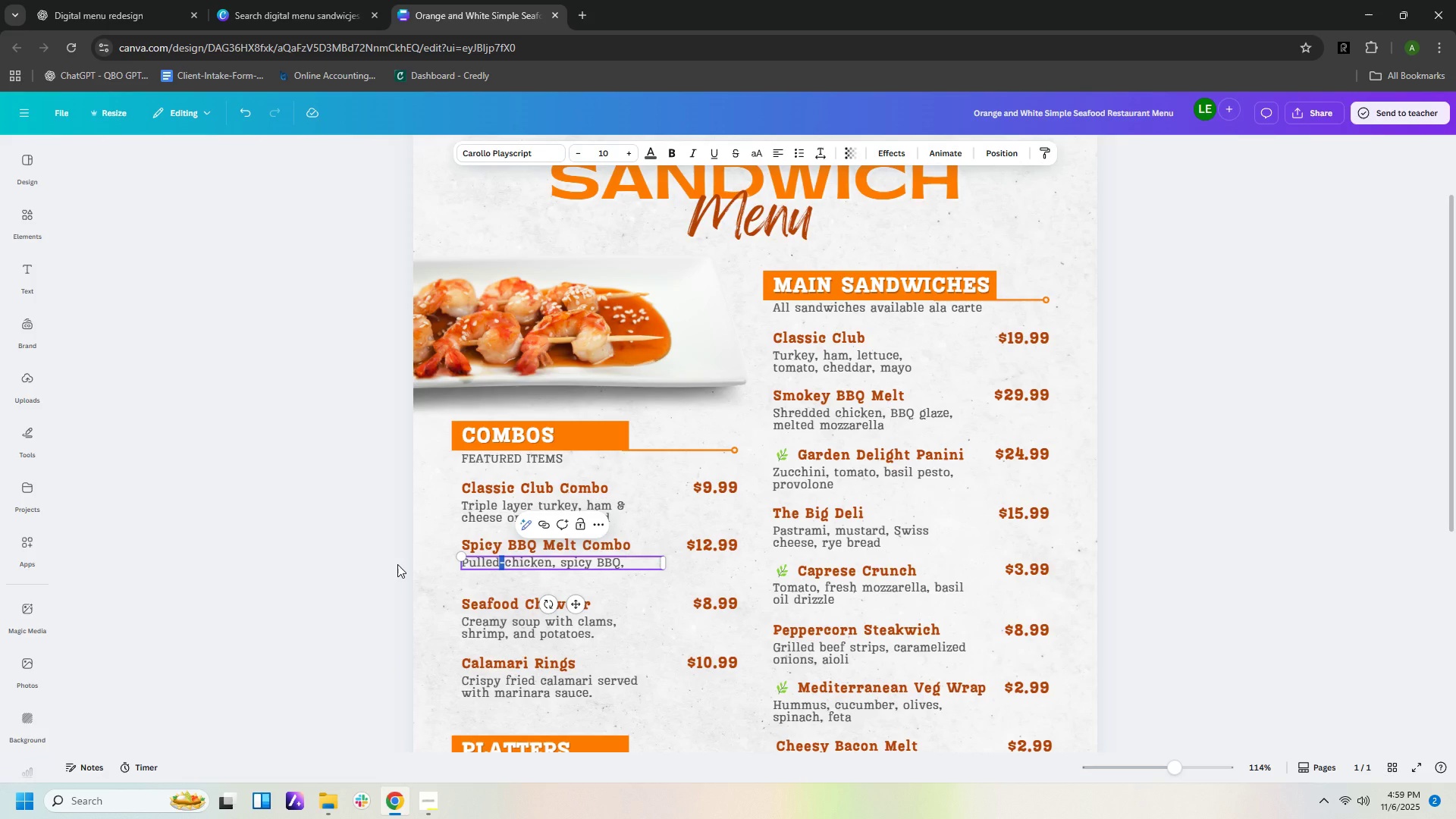 
key(ArrowLeft)
 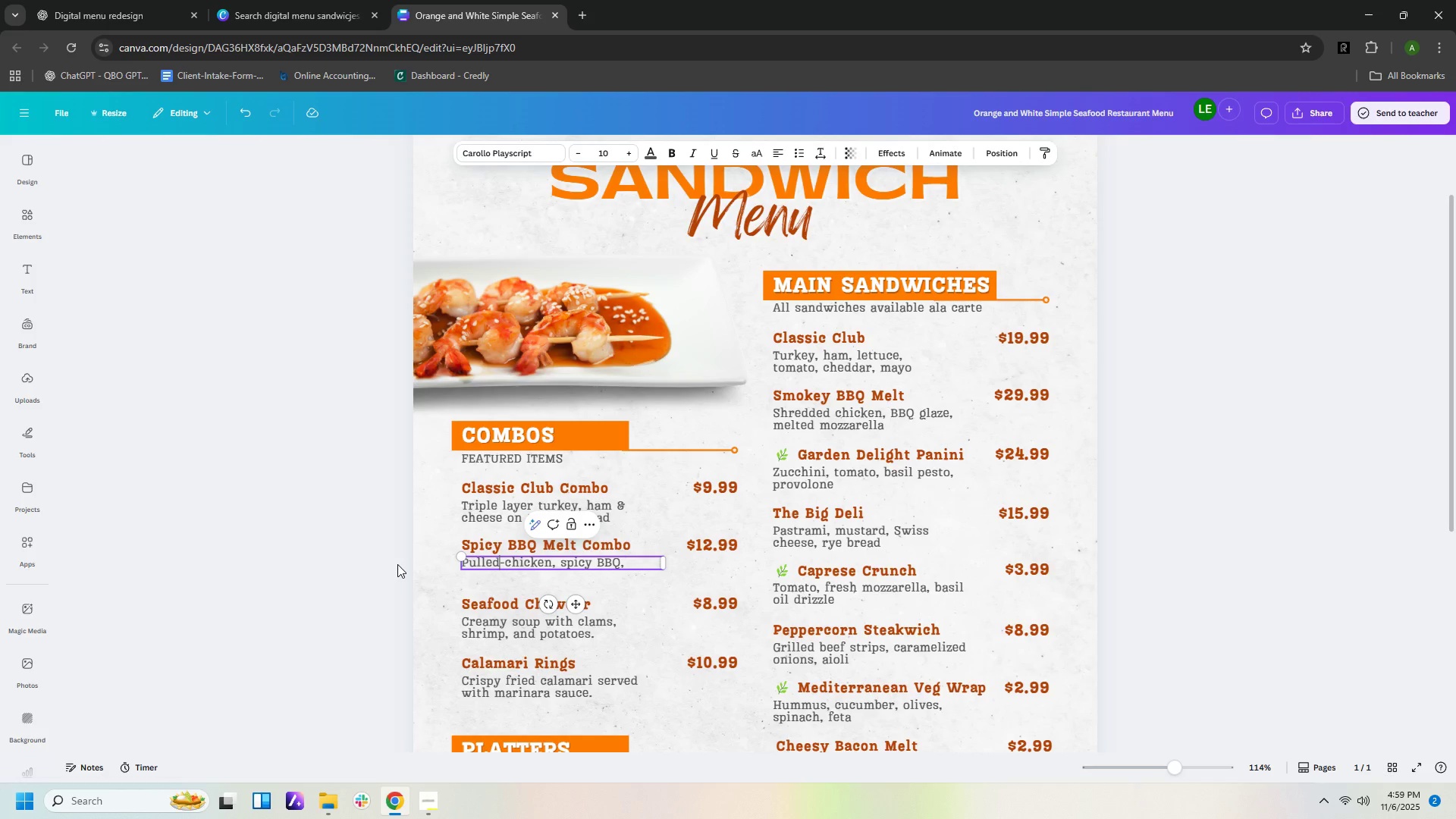 
key(ArrowRight)
 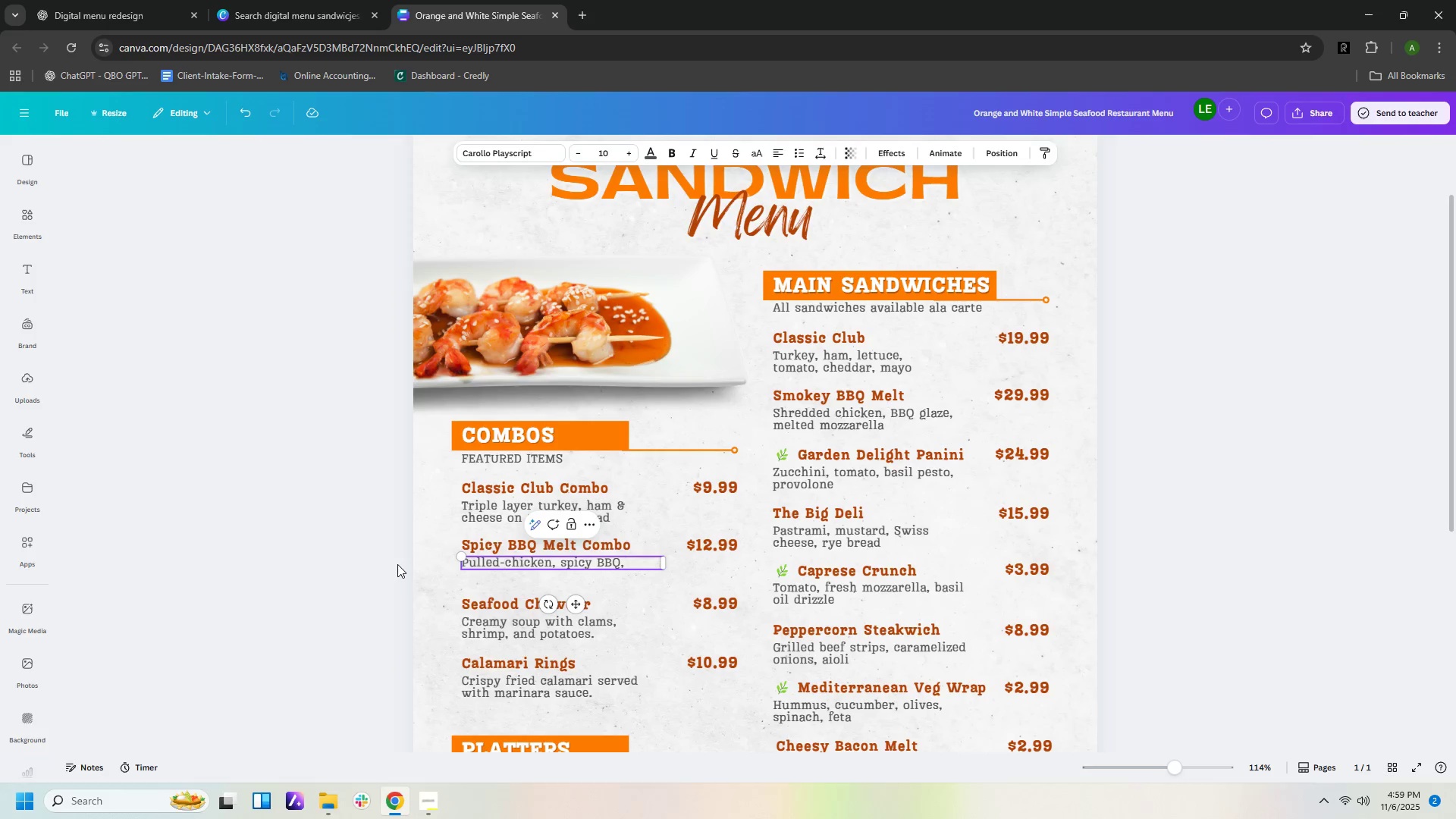 
key(Backspace)
 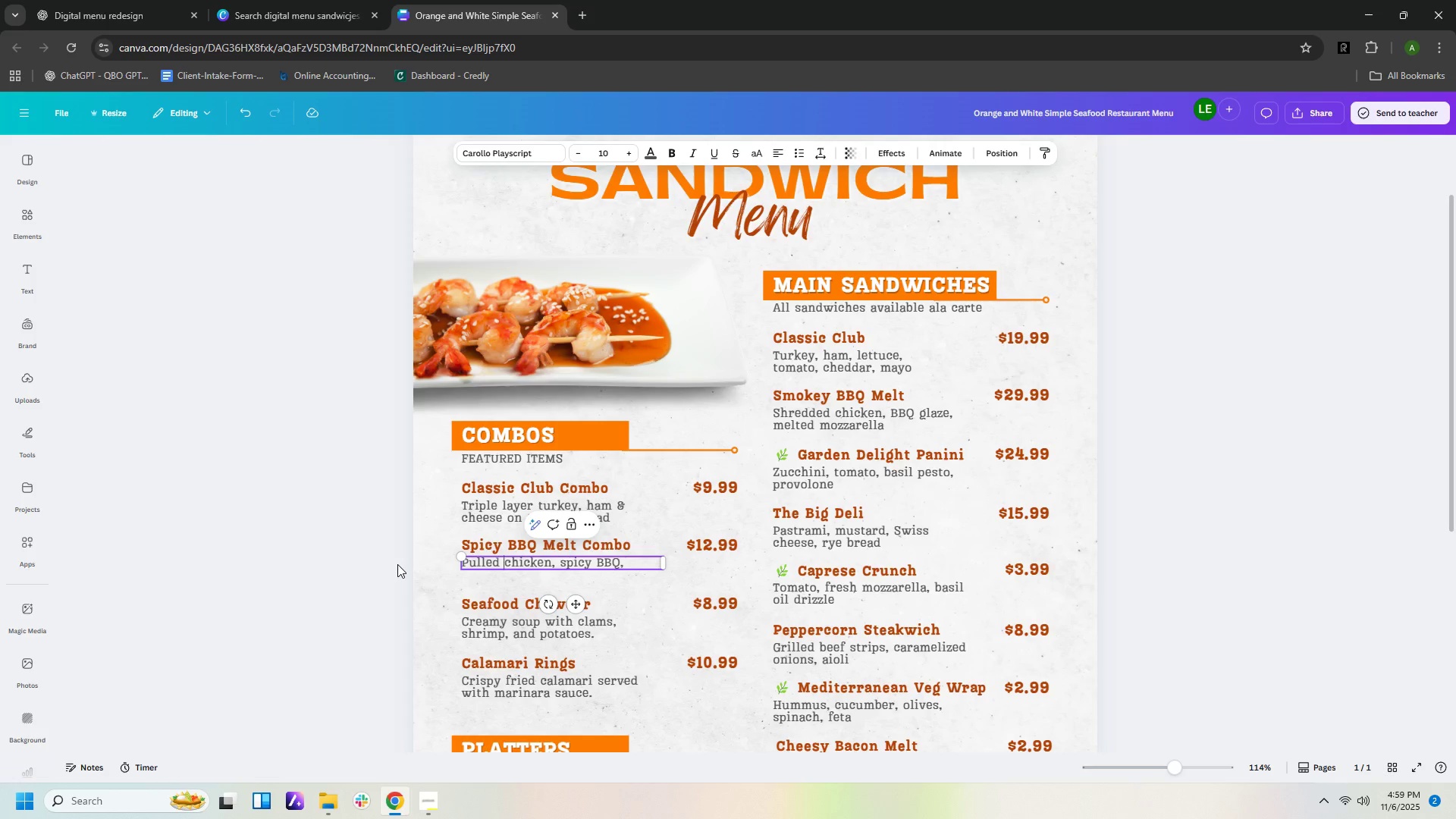 
key(Space)
 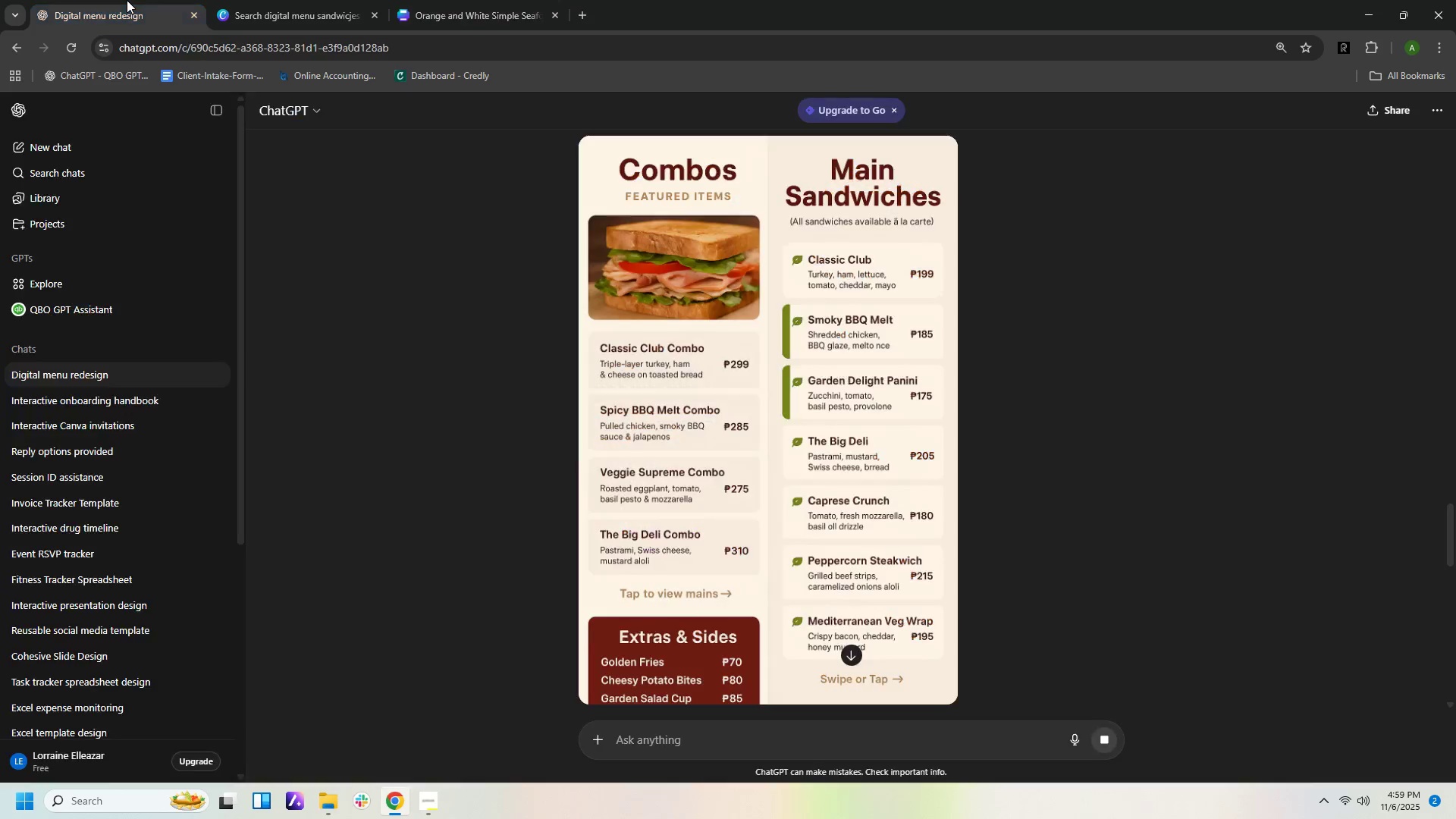 
left_click([127, 0])
 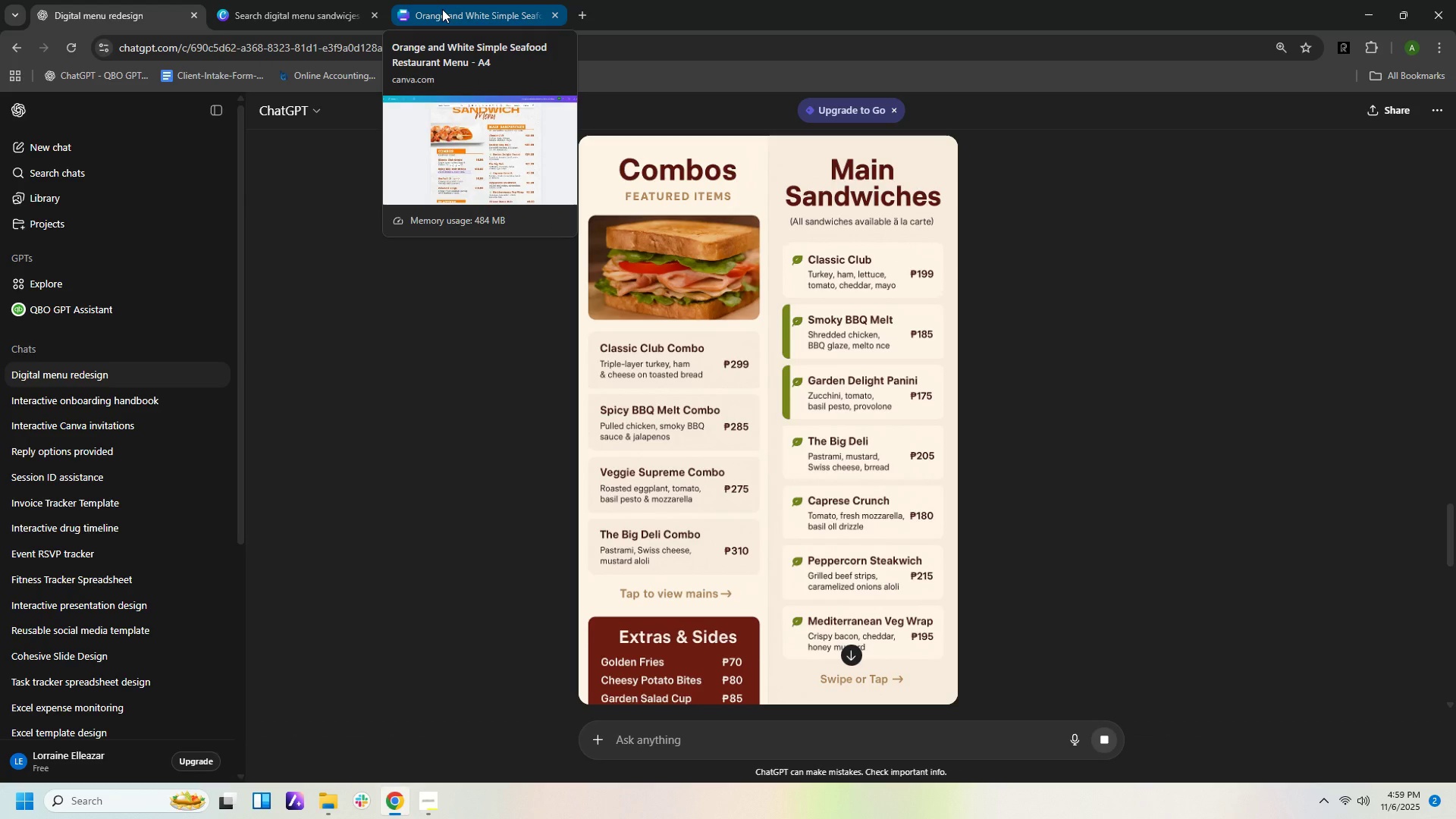 
left_click([442, 9])
 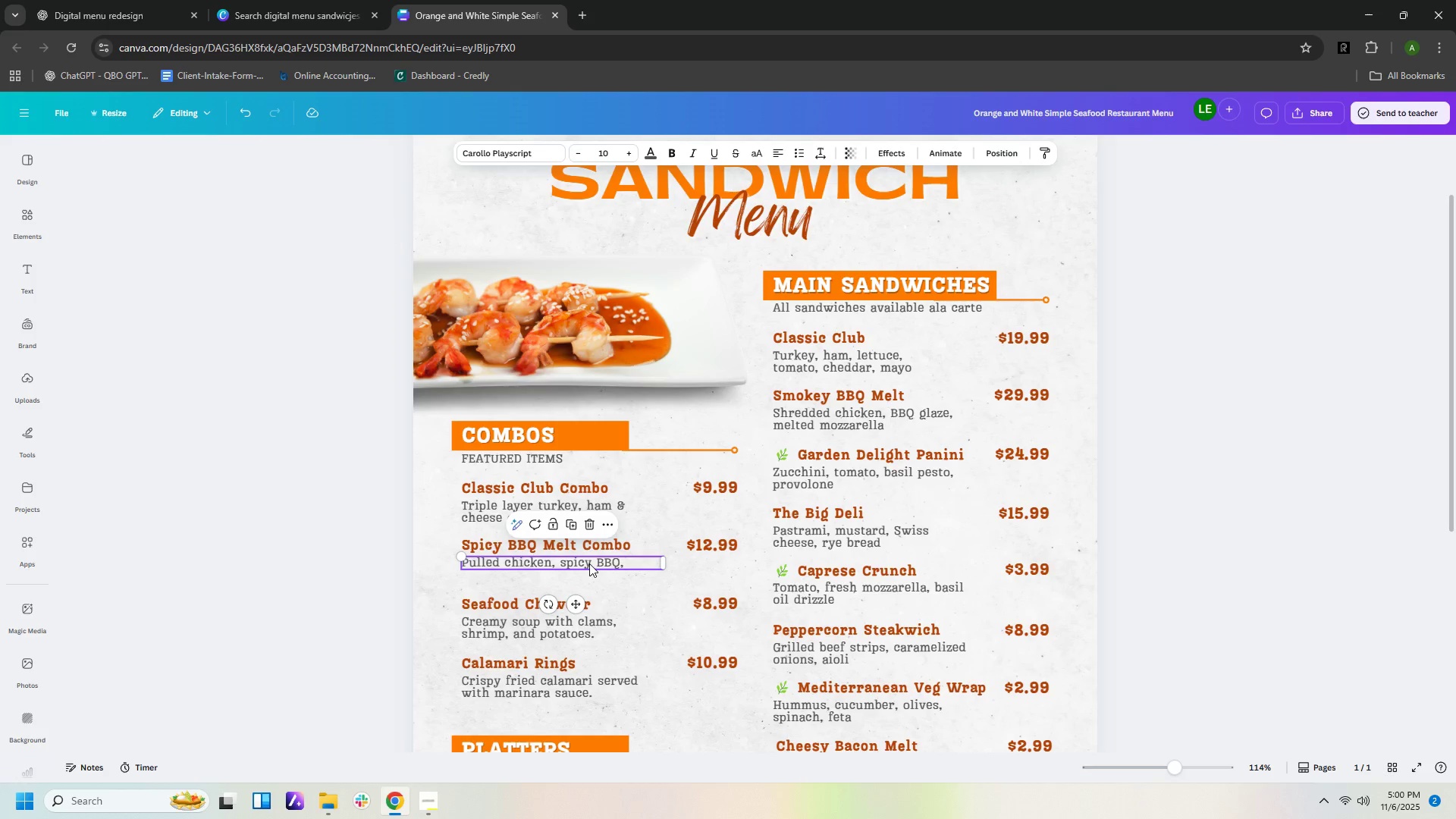 
double_click([588, 563])
 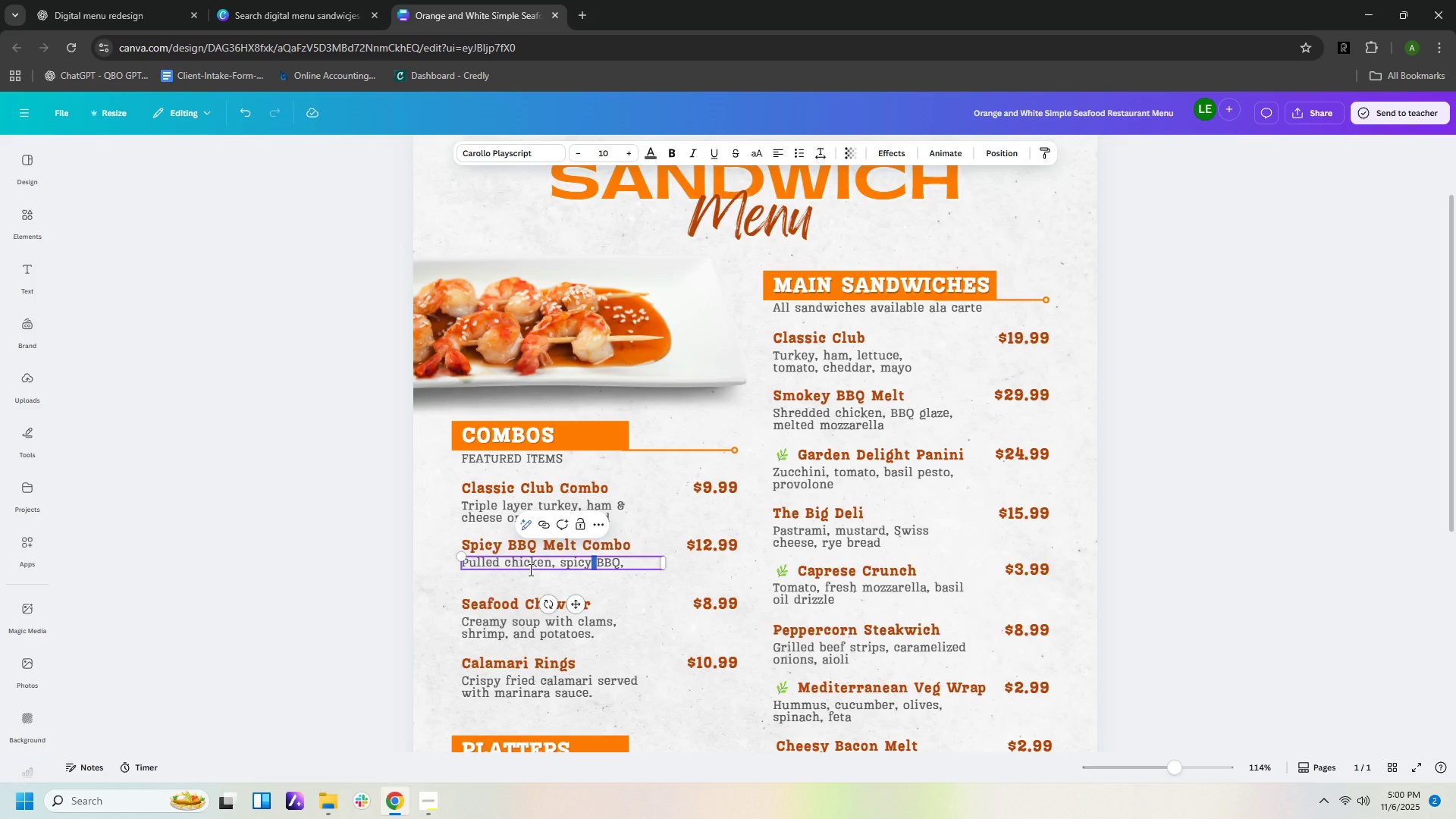 
key(ArrowLeft)
 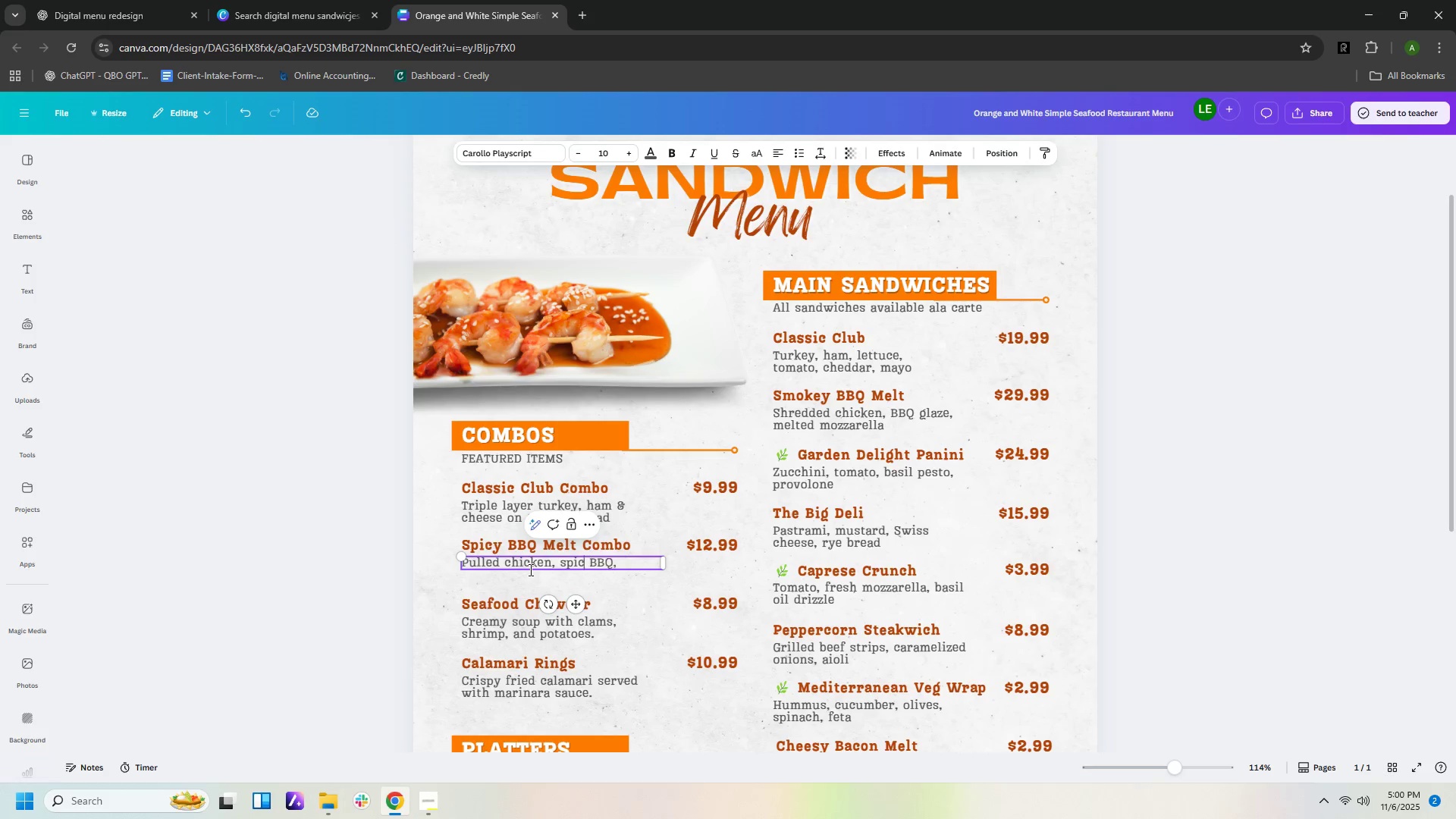 
key(Backspace)
key(Backspace)
key(Backspace)
key(Backspace)
type(mokey)
 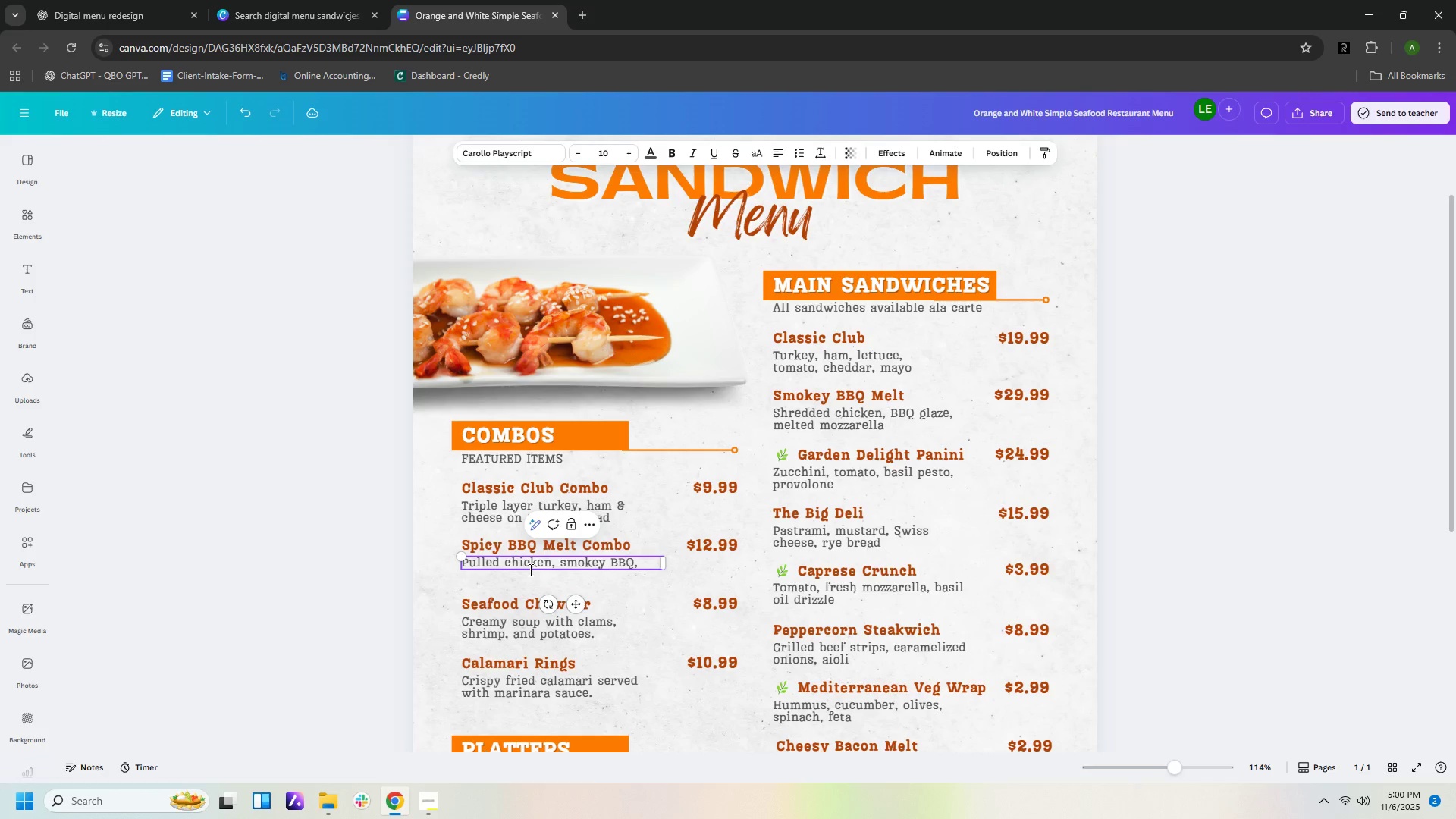 
key(ArrowRight)
 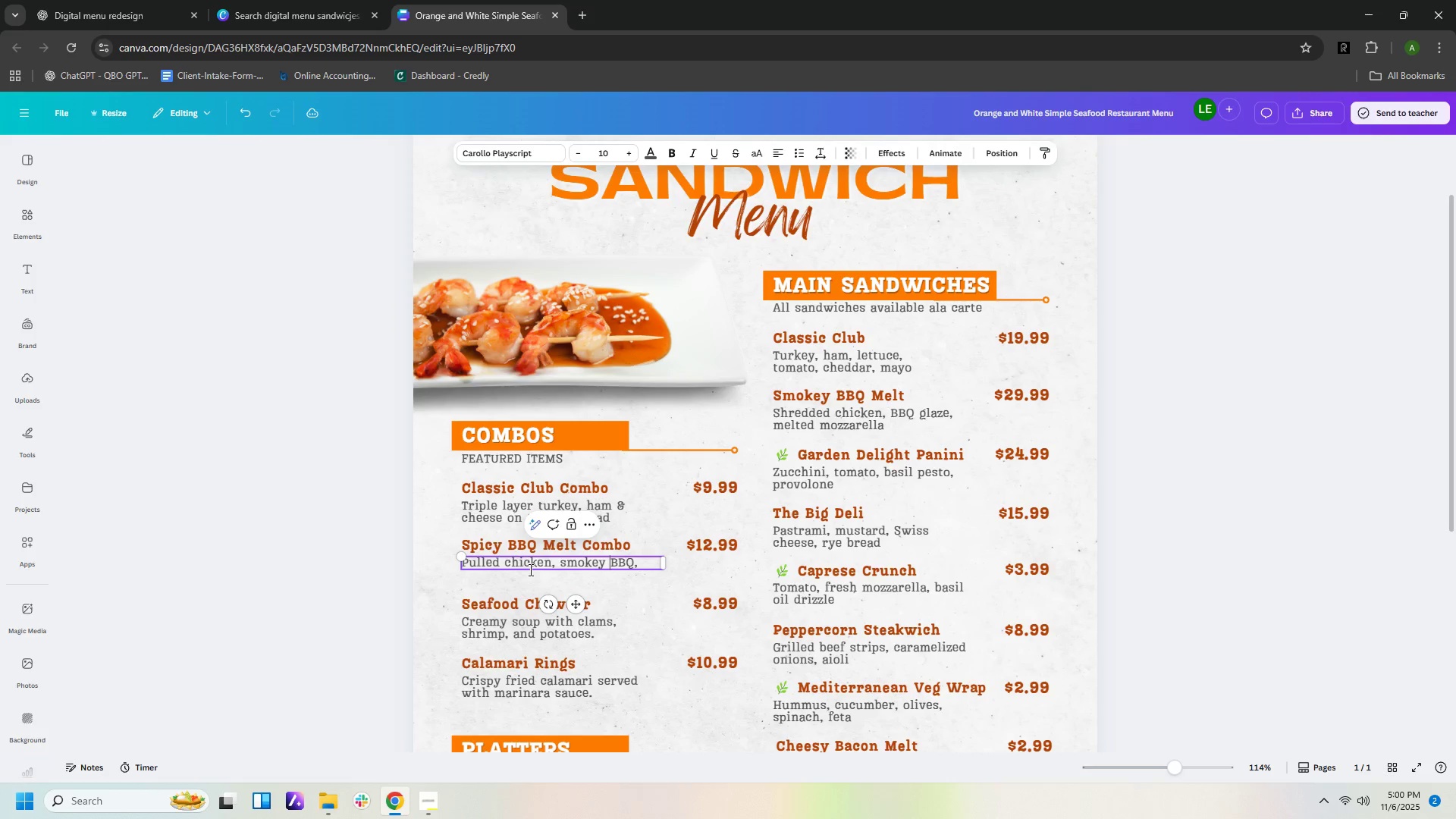 
key(ArrowRight)
 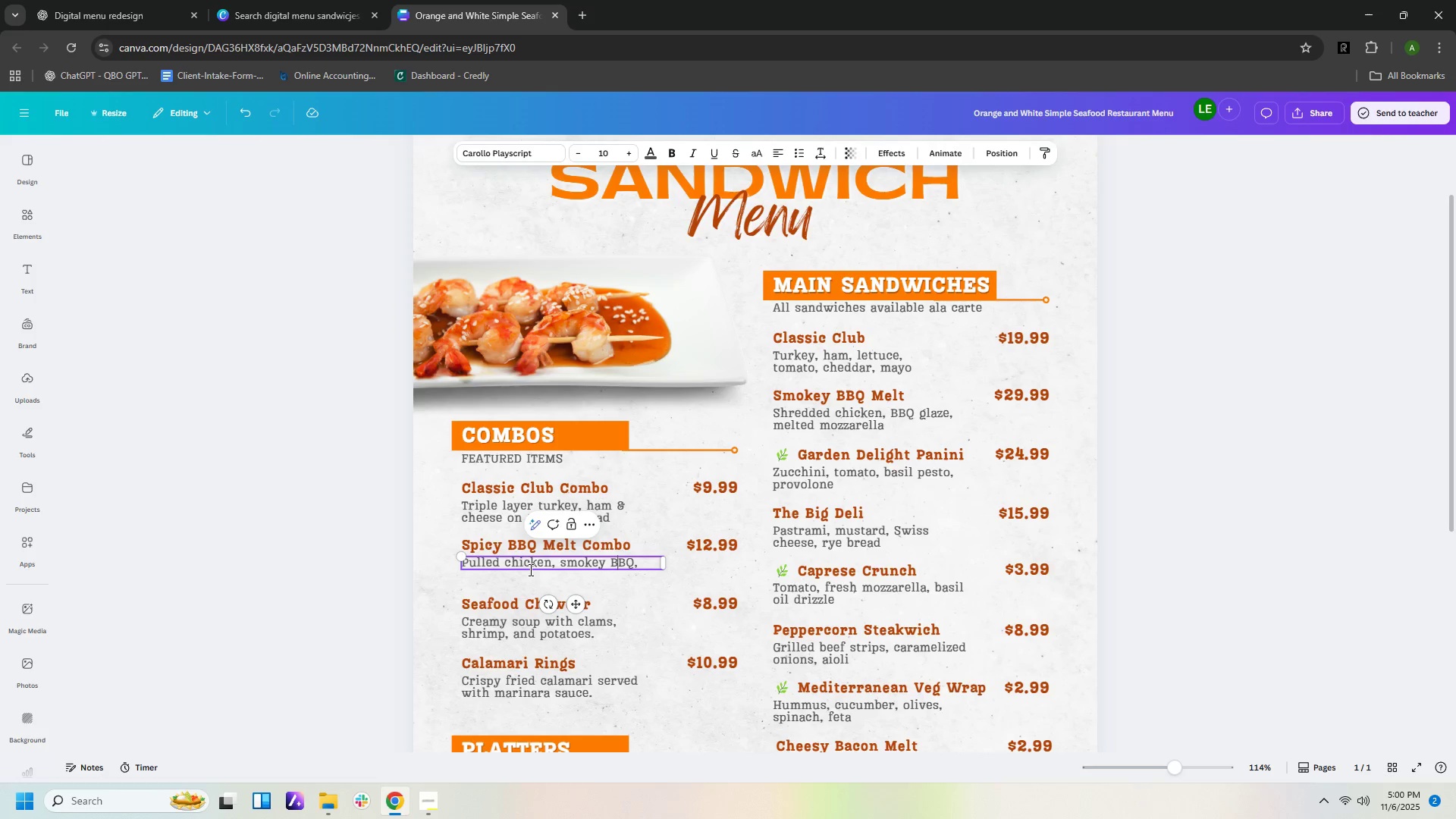 
key(ArrowRight)
 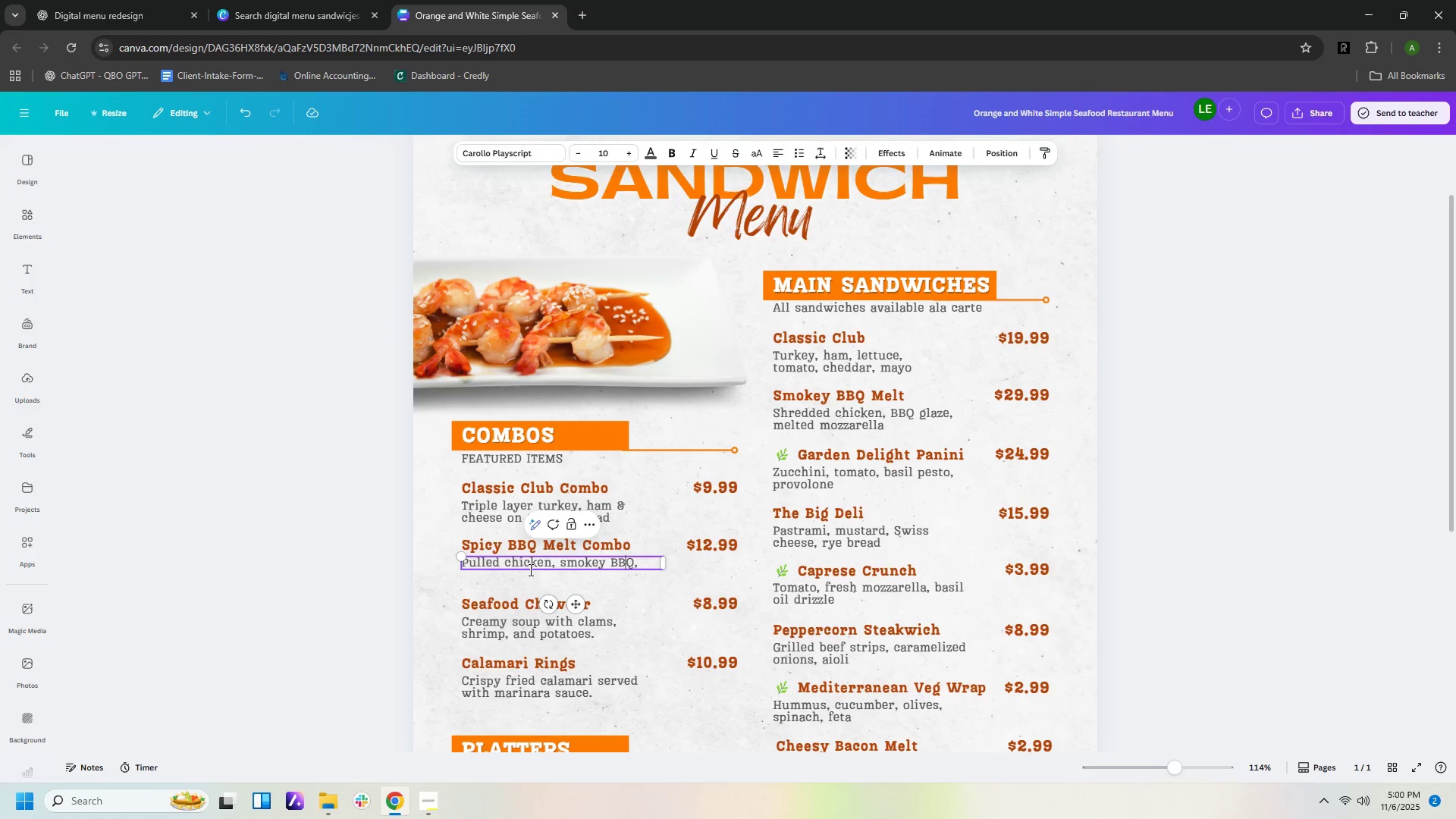 
key(ArrowRight)
 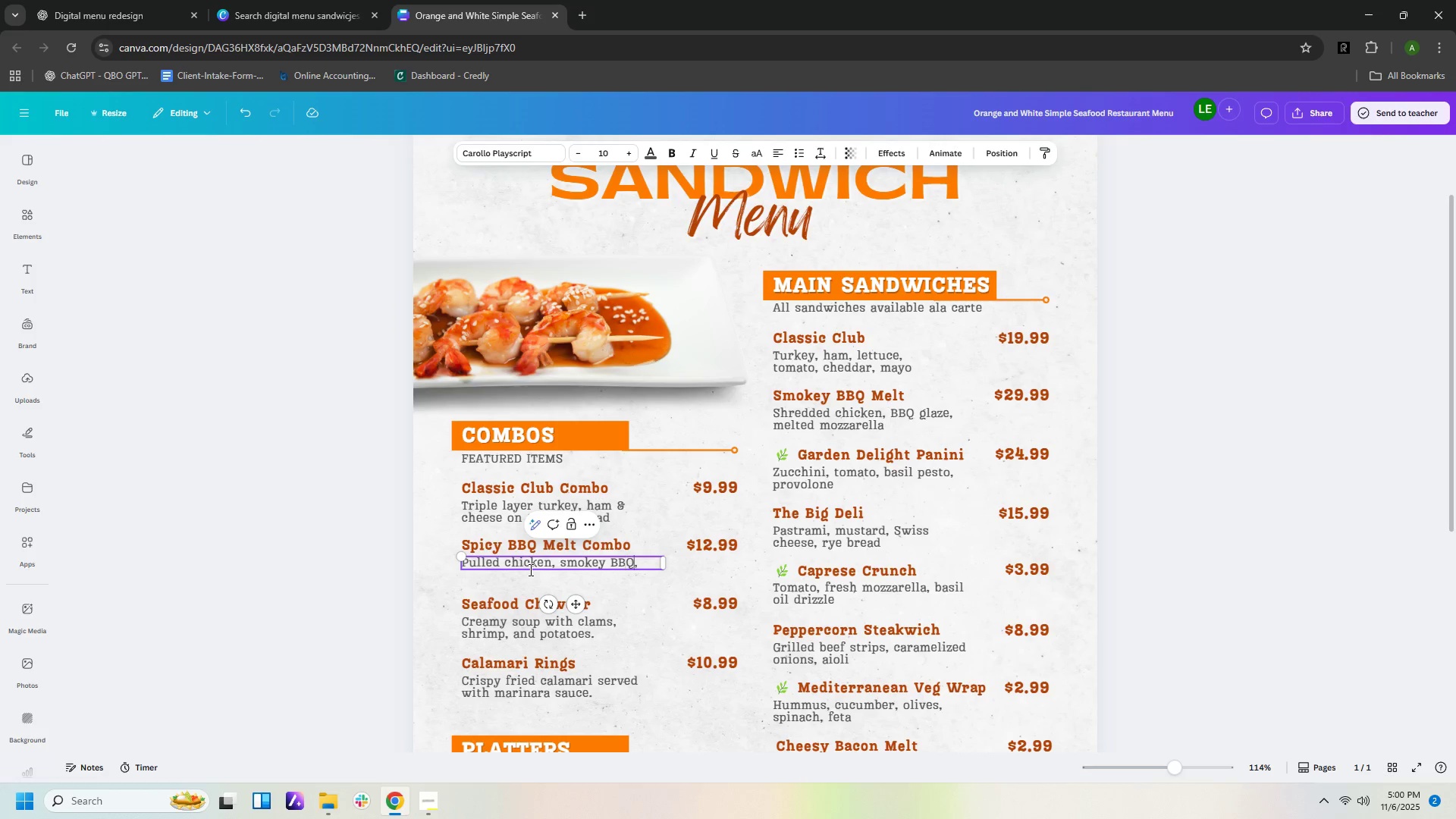 
key(ArrowRight)
 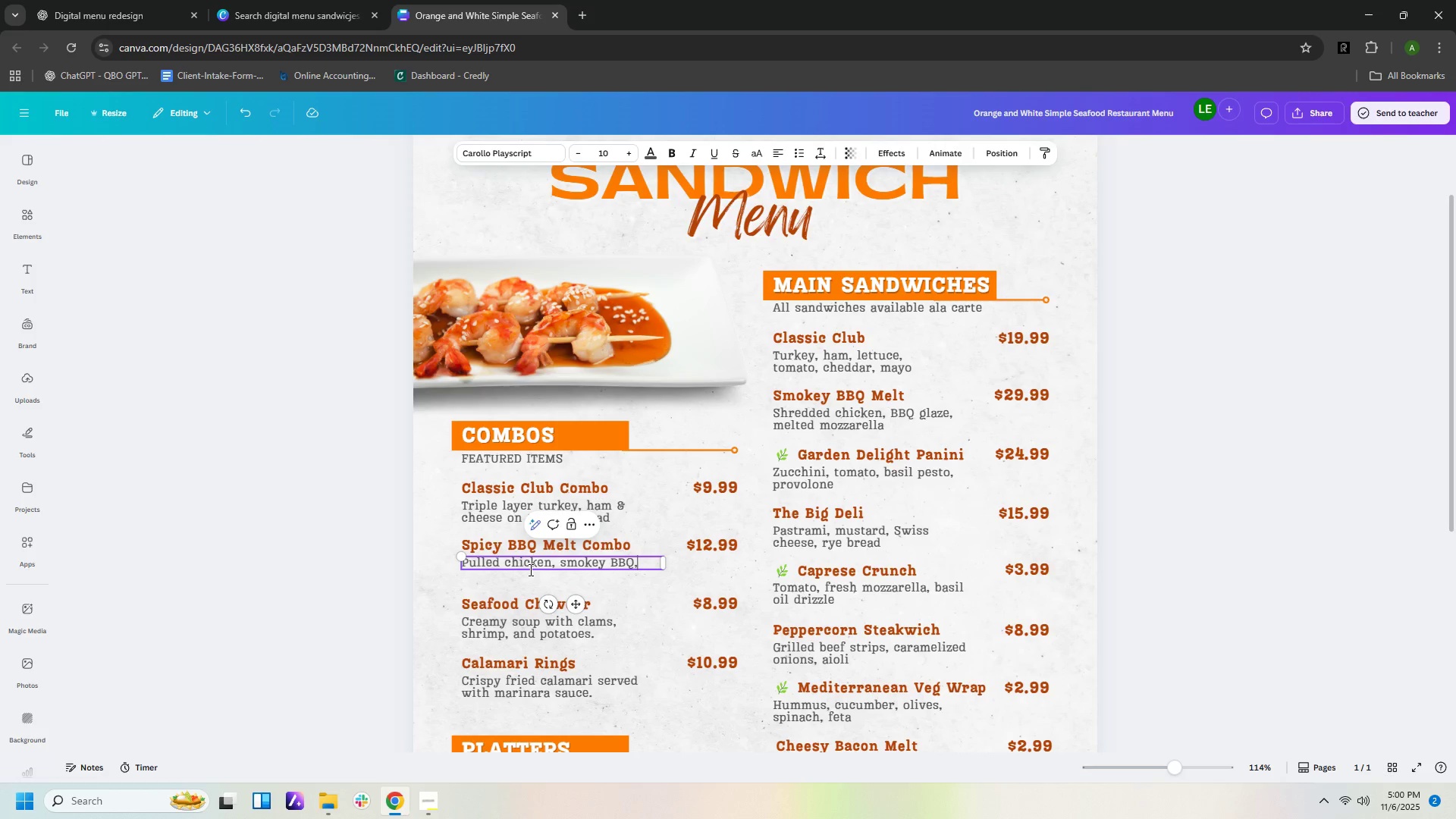 
key(ArrowLeft)
 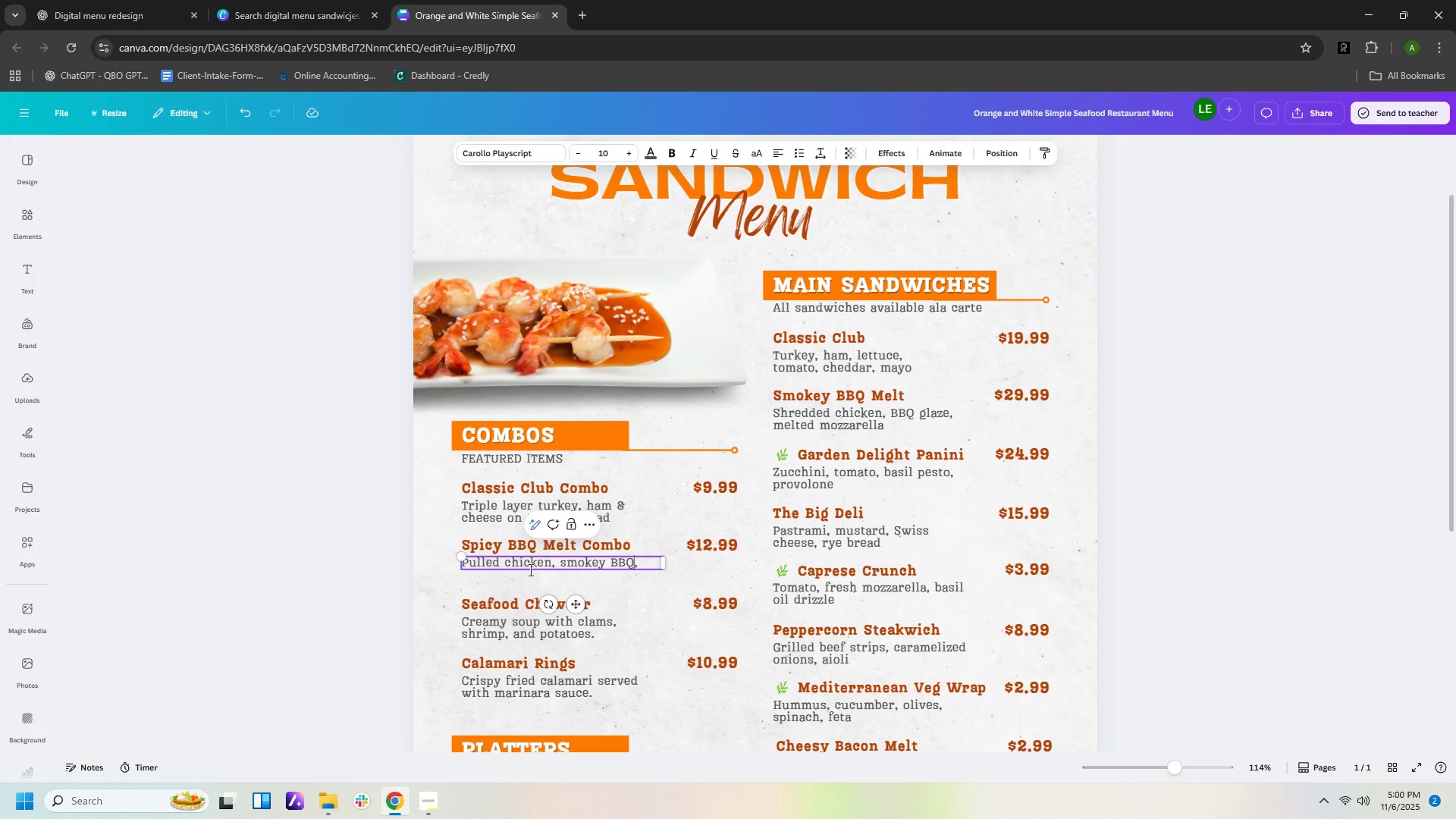 
type( ace & jalapeno)
key(Backspace)
key(Backspace)
key(Backspace)
key(Backspace)
key(Backspace)
key(Backspace)
key(Backspace)
key(Backspace)
type(o)
 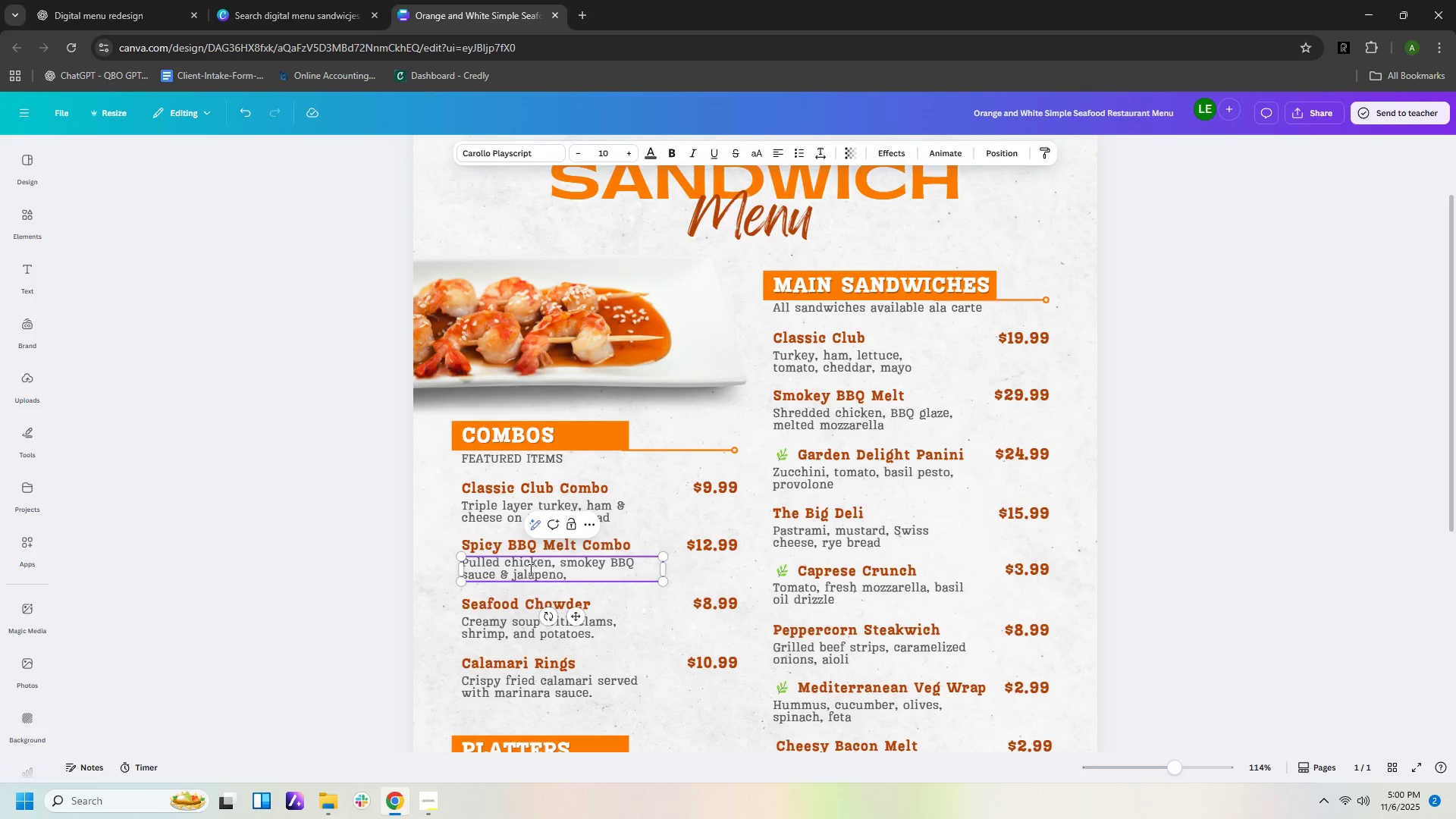 
hold_key(key=S, duration=0.3)
 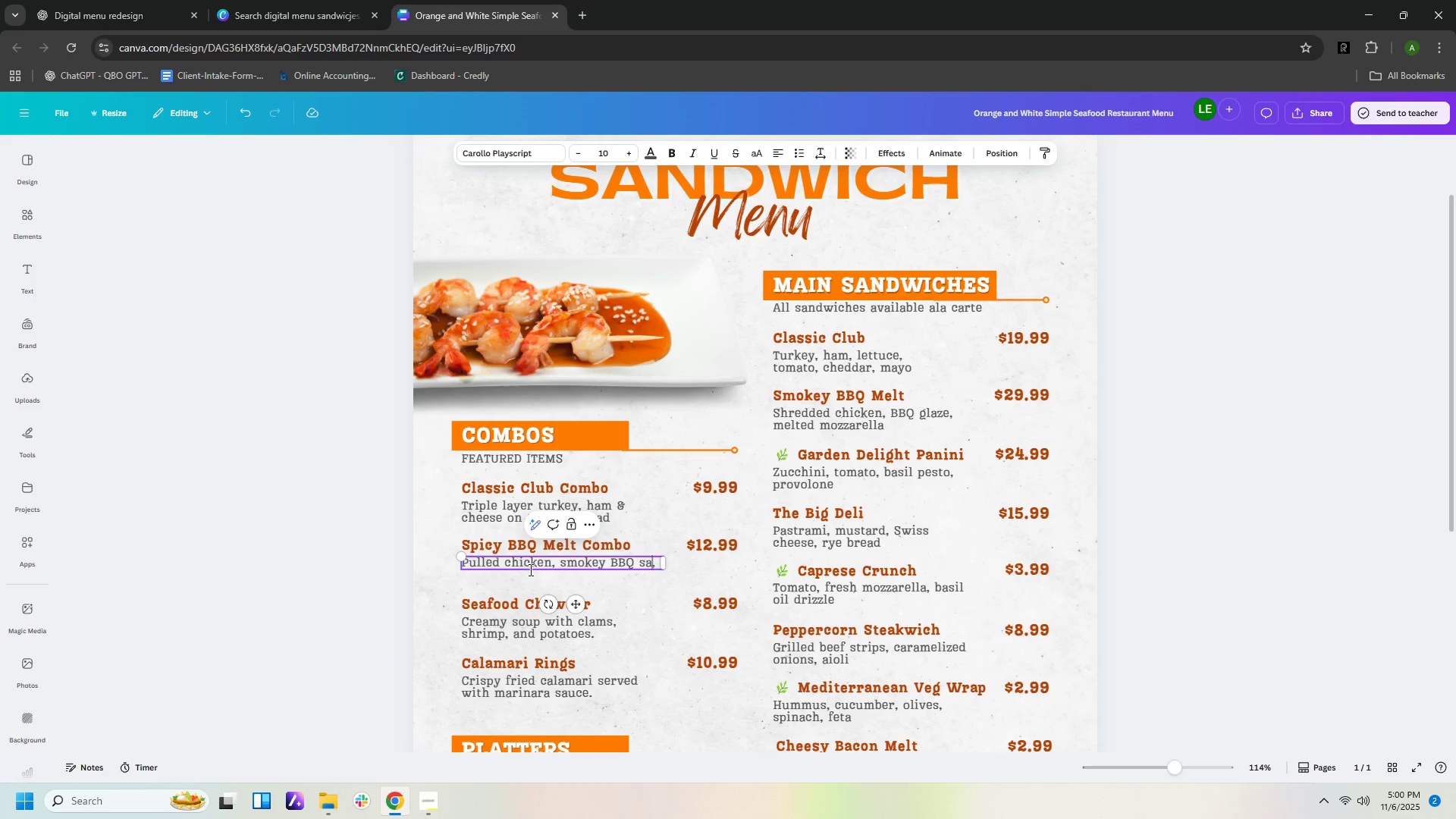 
hold_key(key=Backspace, duration=3.35)
 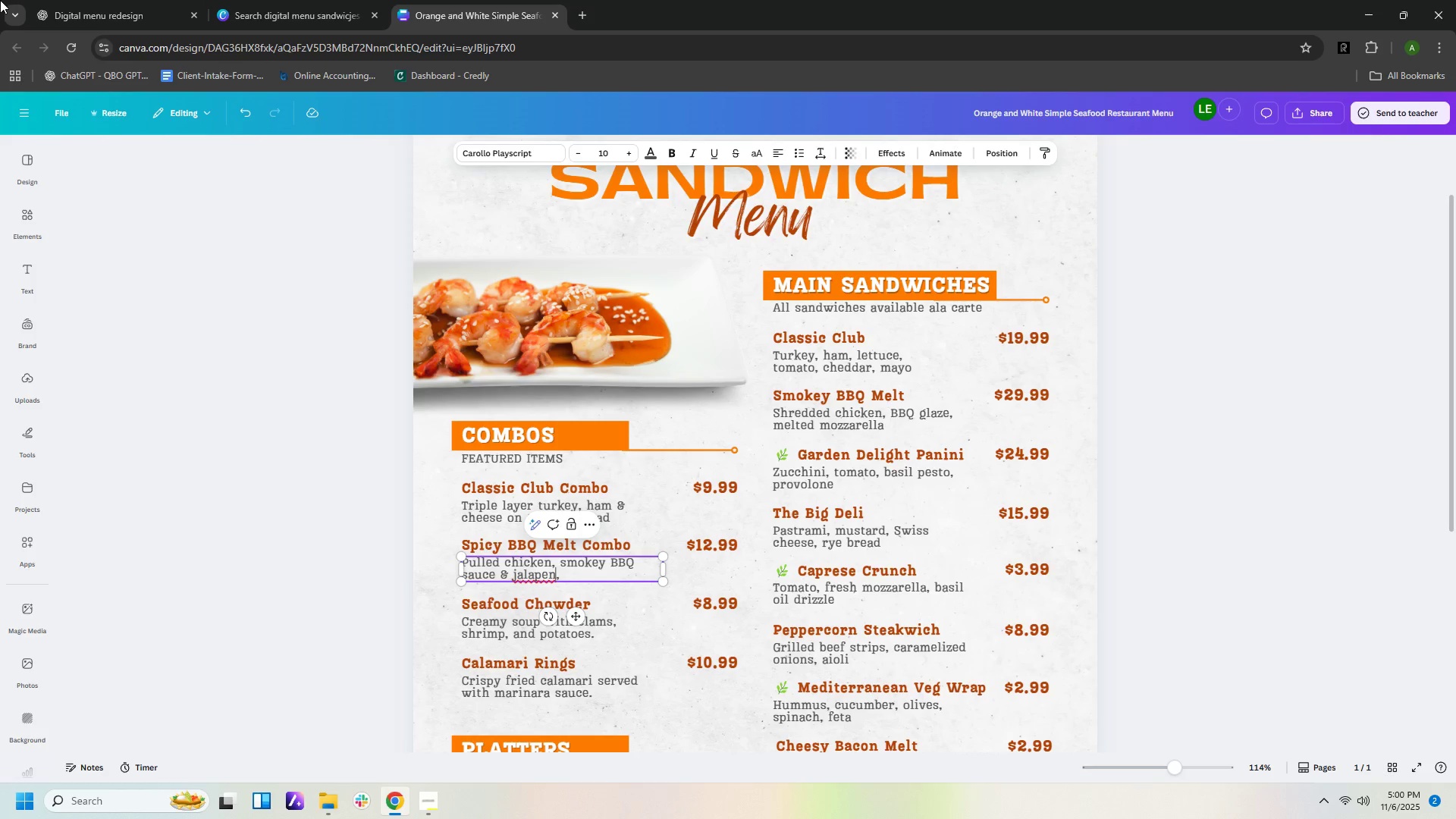 
key(O)
 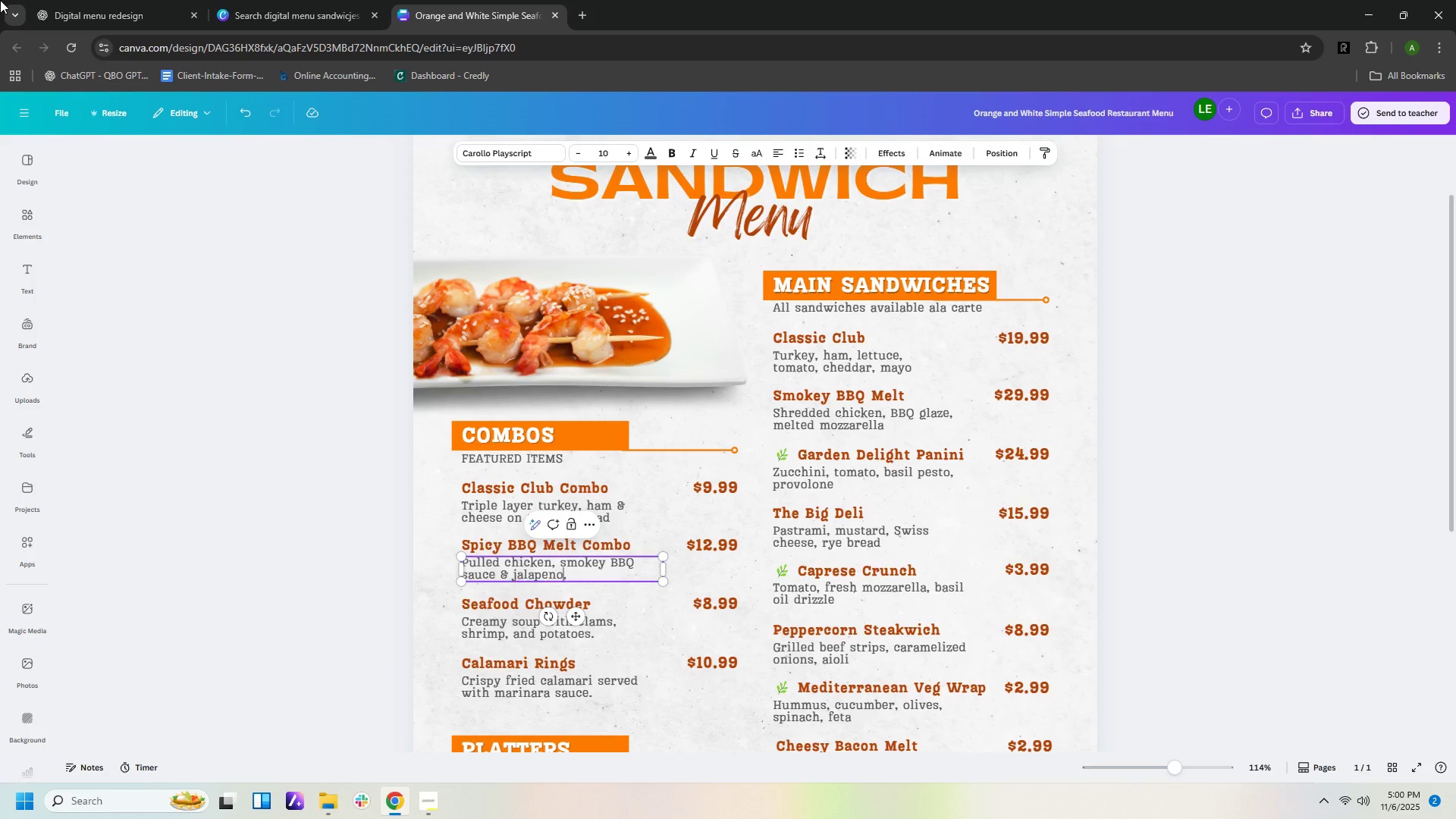 
key(Delete)
 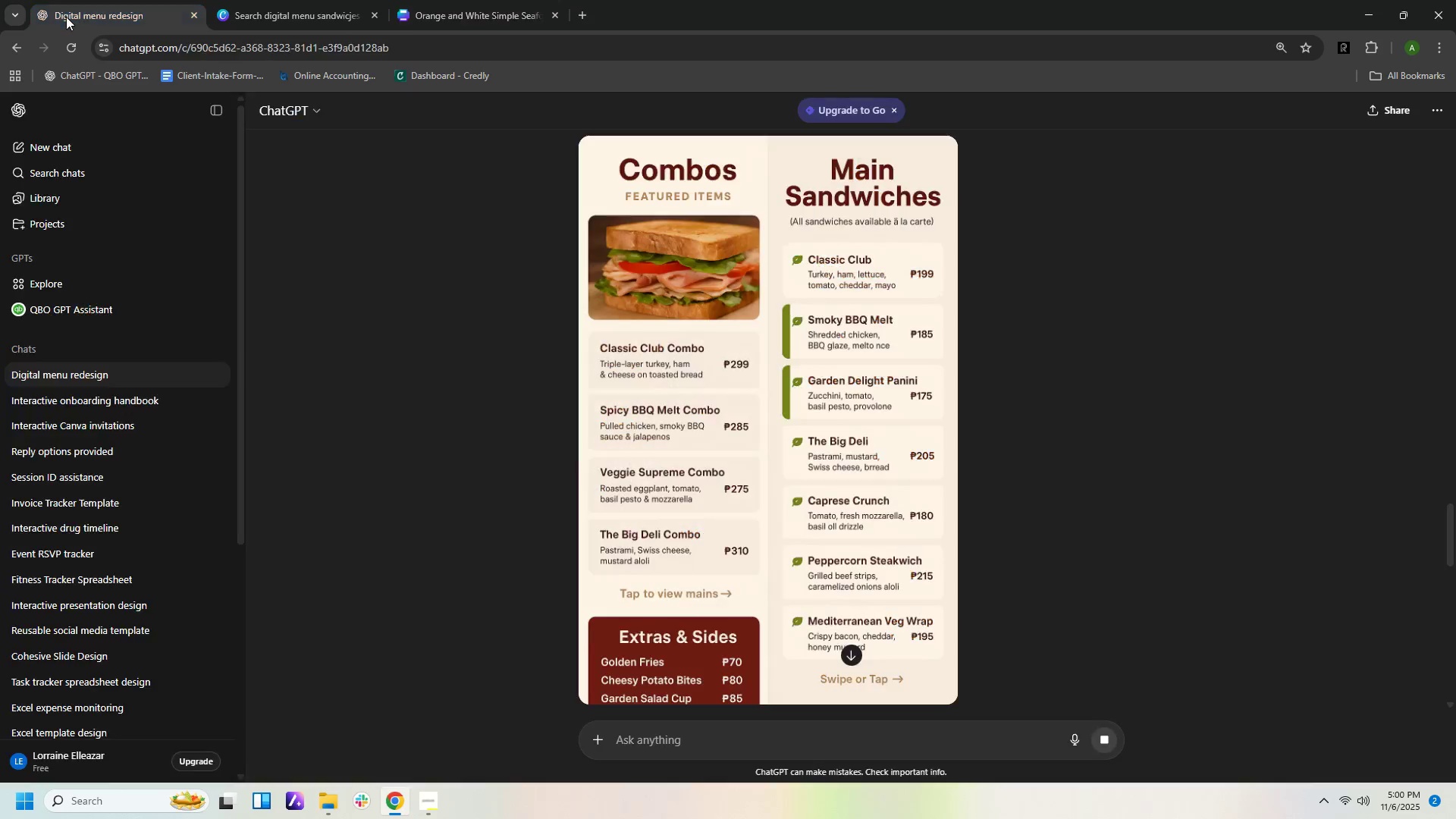 
left_click([66, 17])
 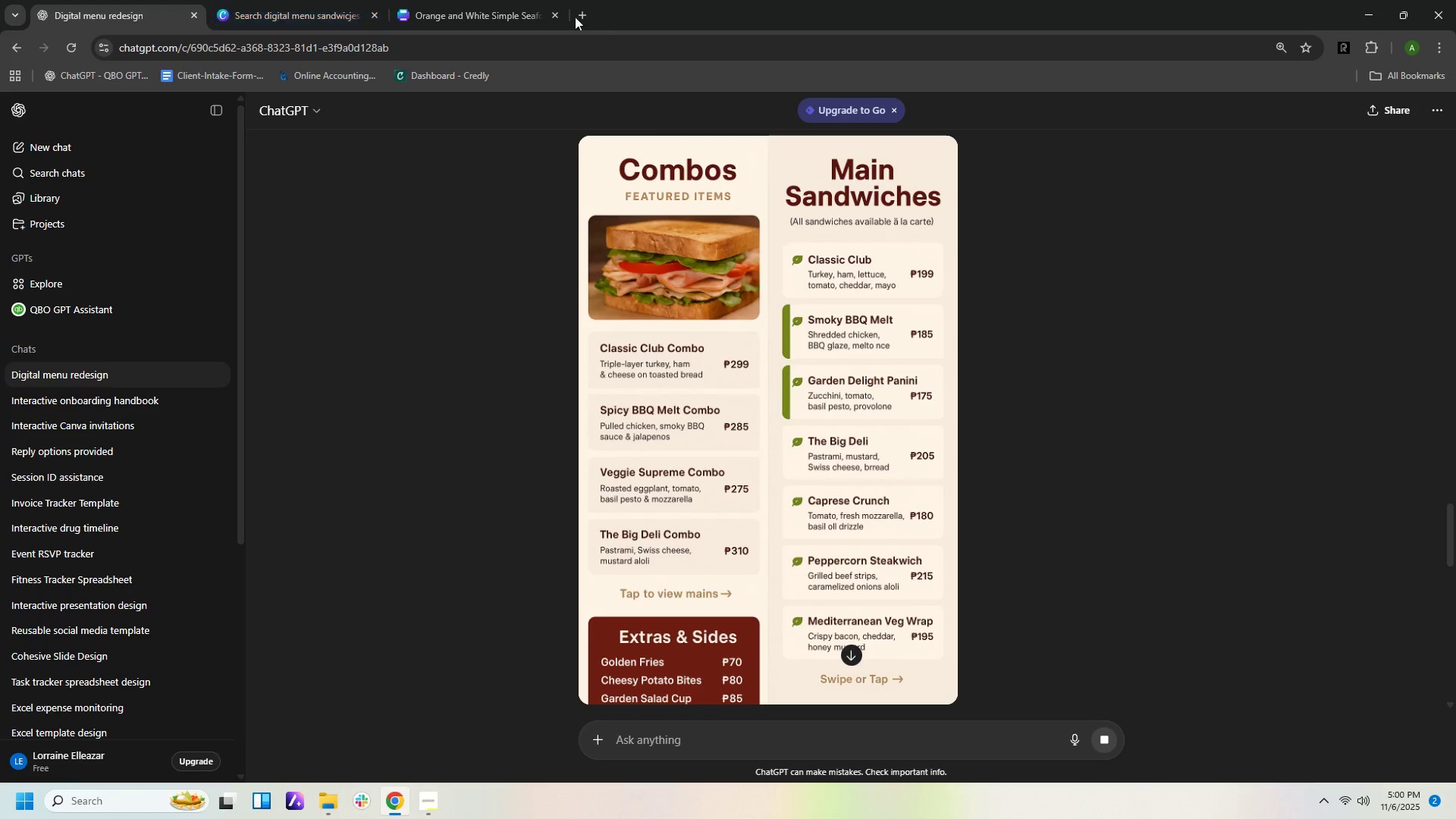 
left_click([445, 0])
 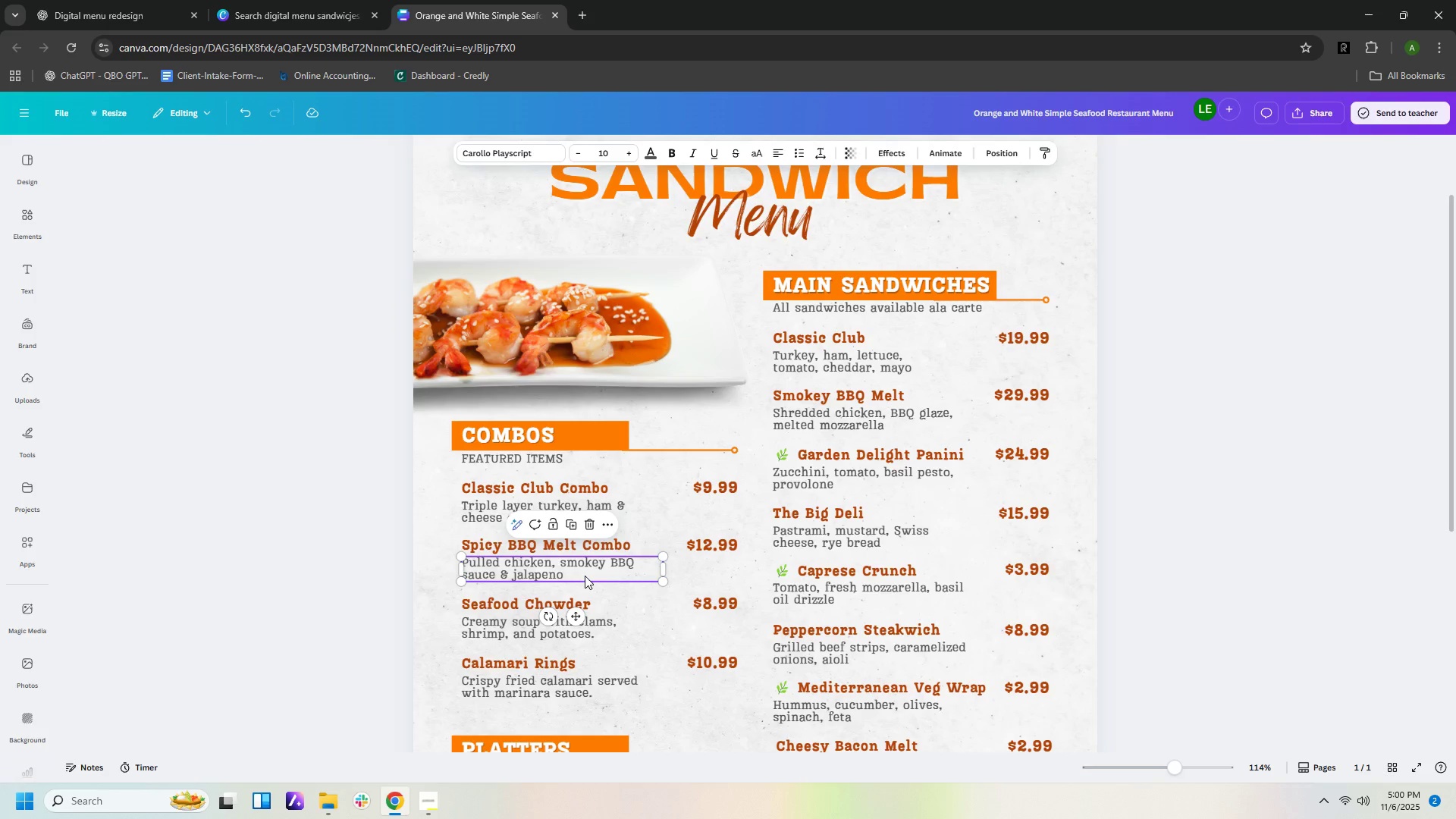 
double_click([585, 576])
 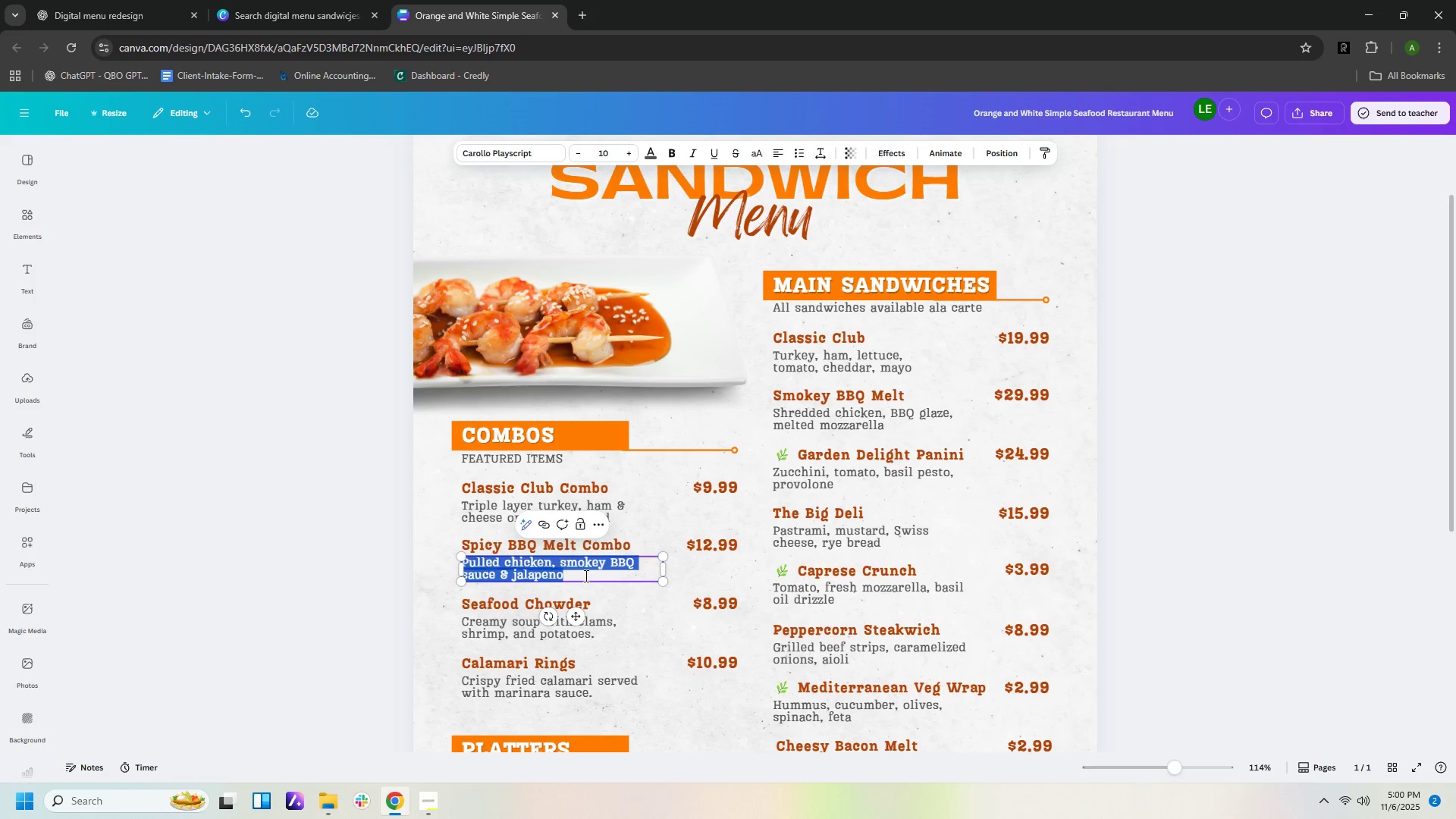 
triple_click([585, 576])
 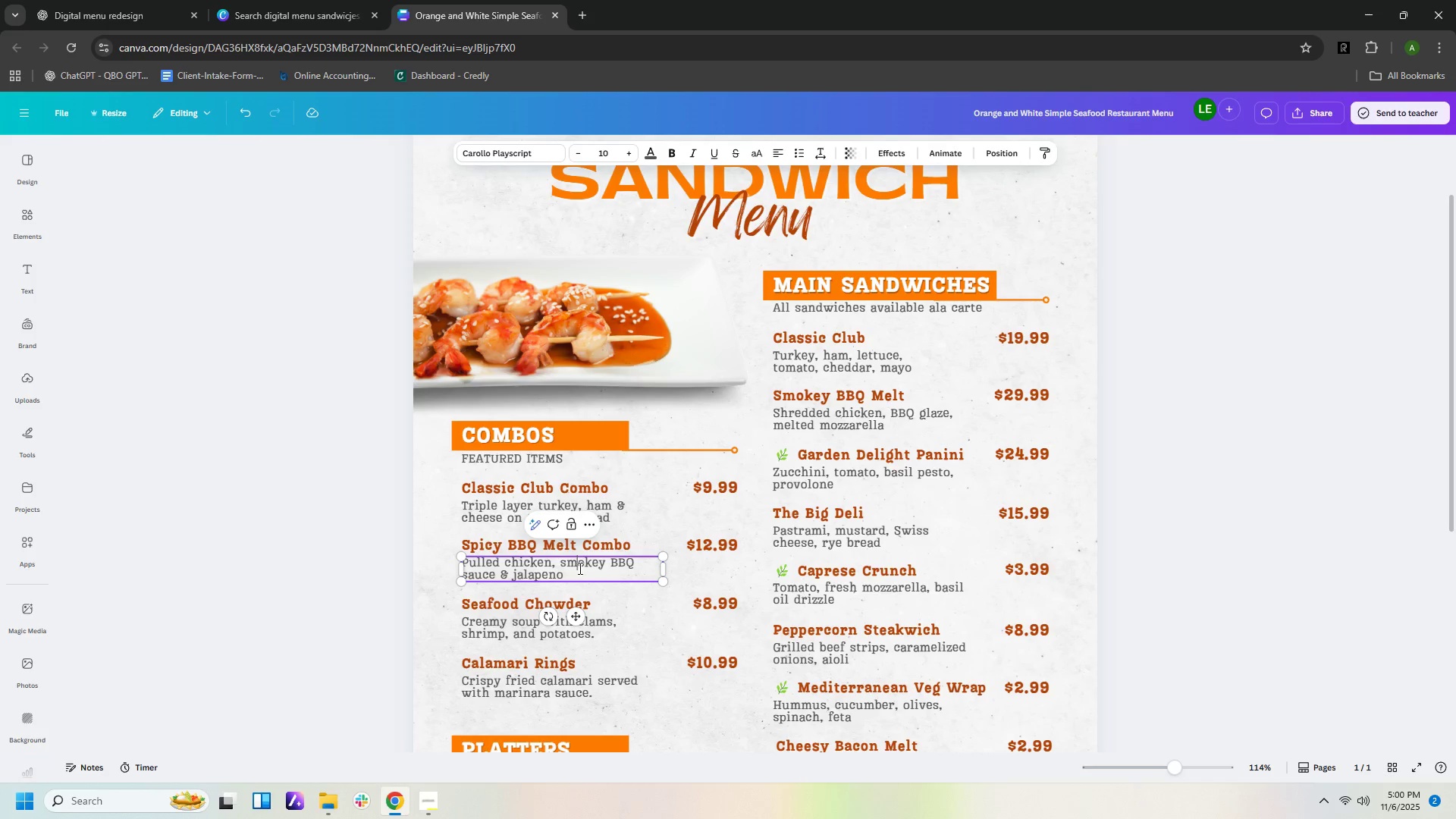 
double_click([576, 570])
 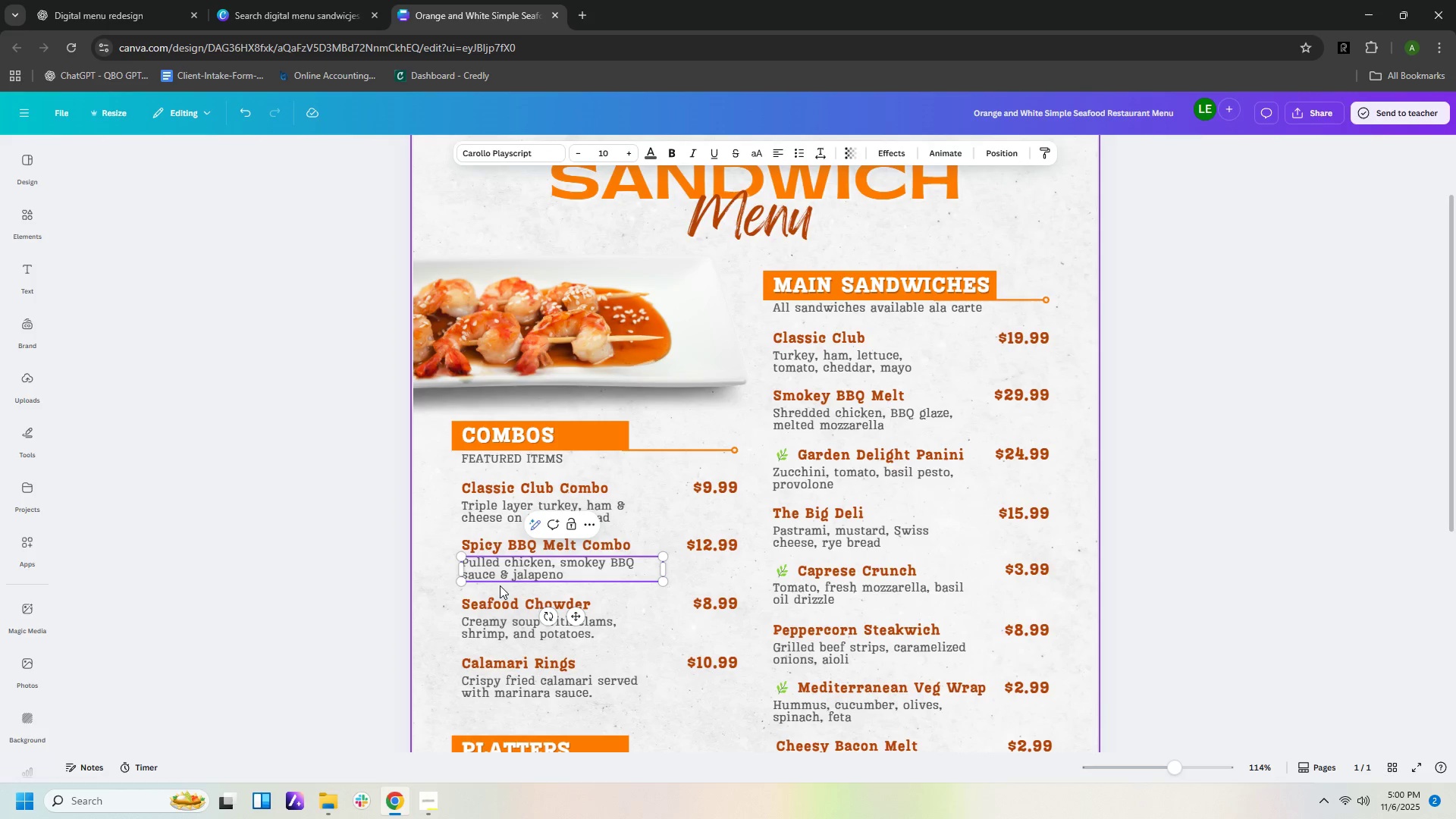 
key(S)
 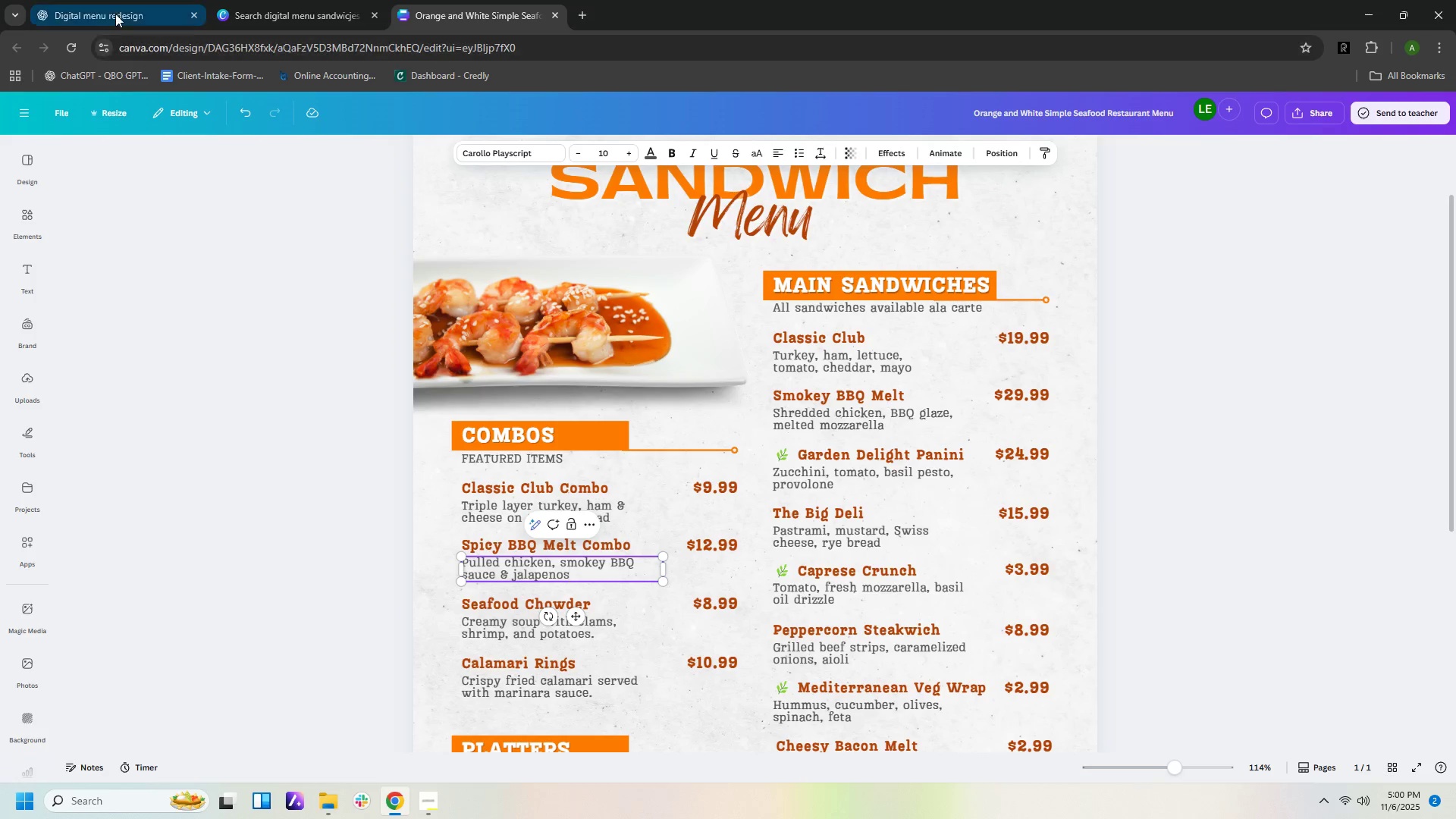 
left_click([115, 14])
 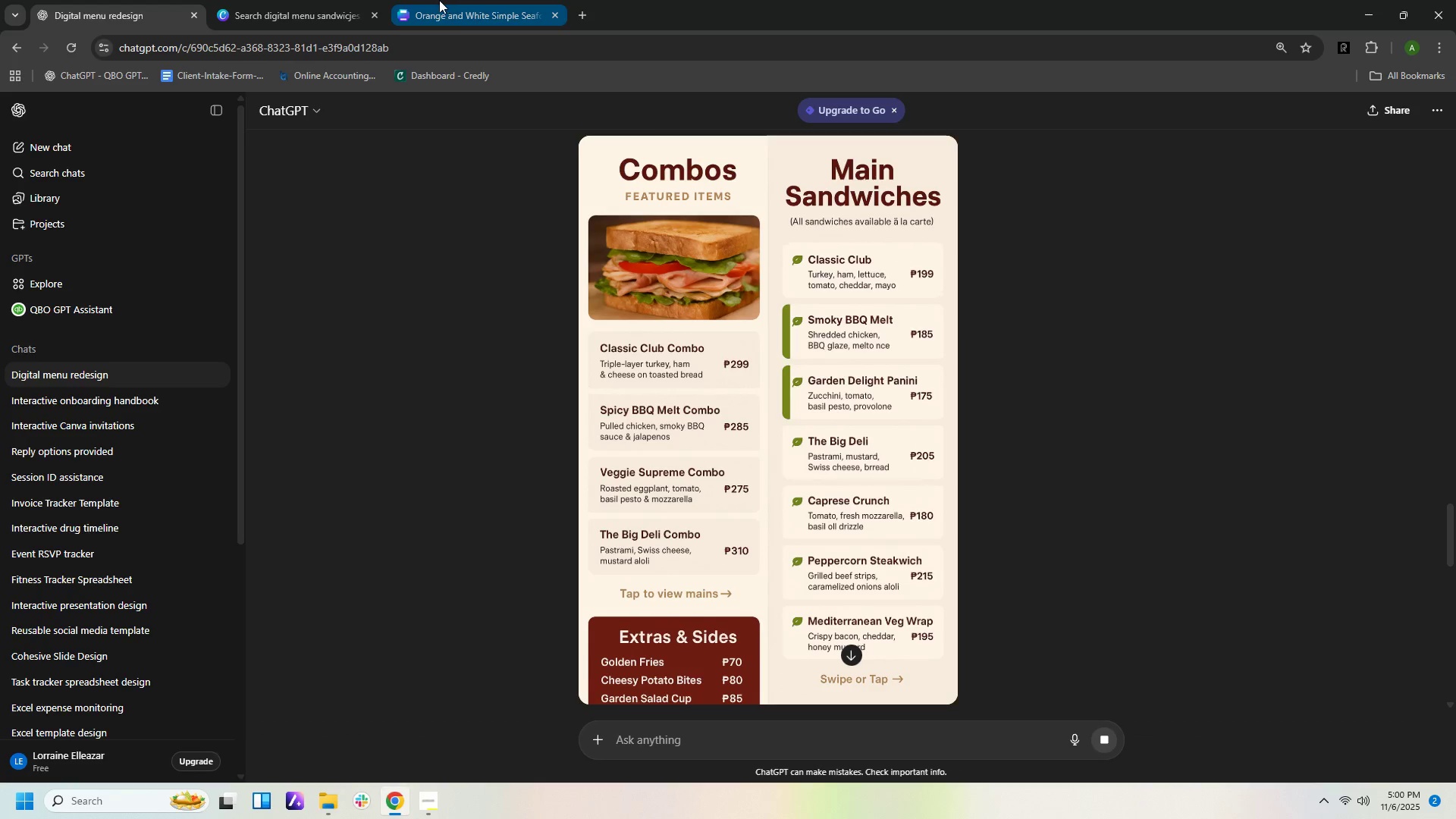 
left_click([453, 20])
 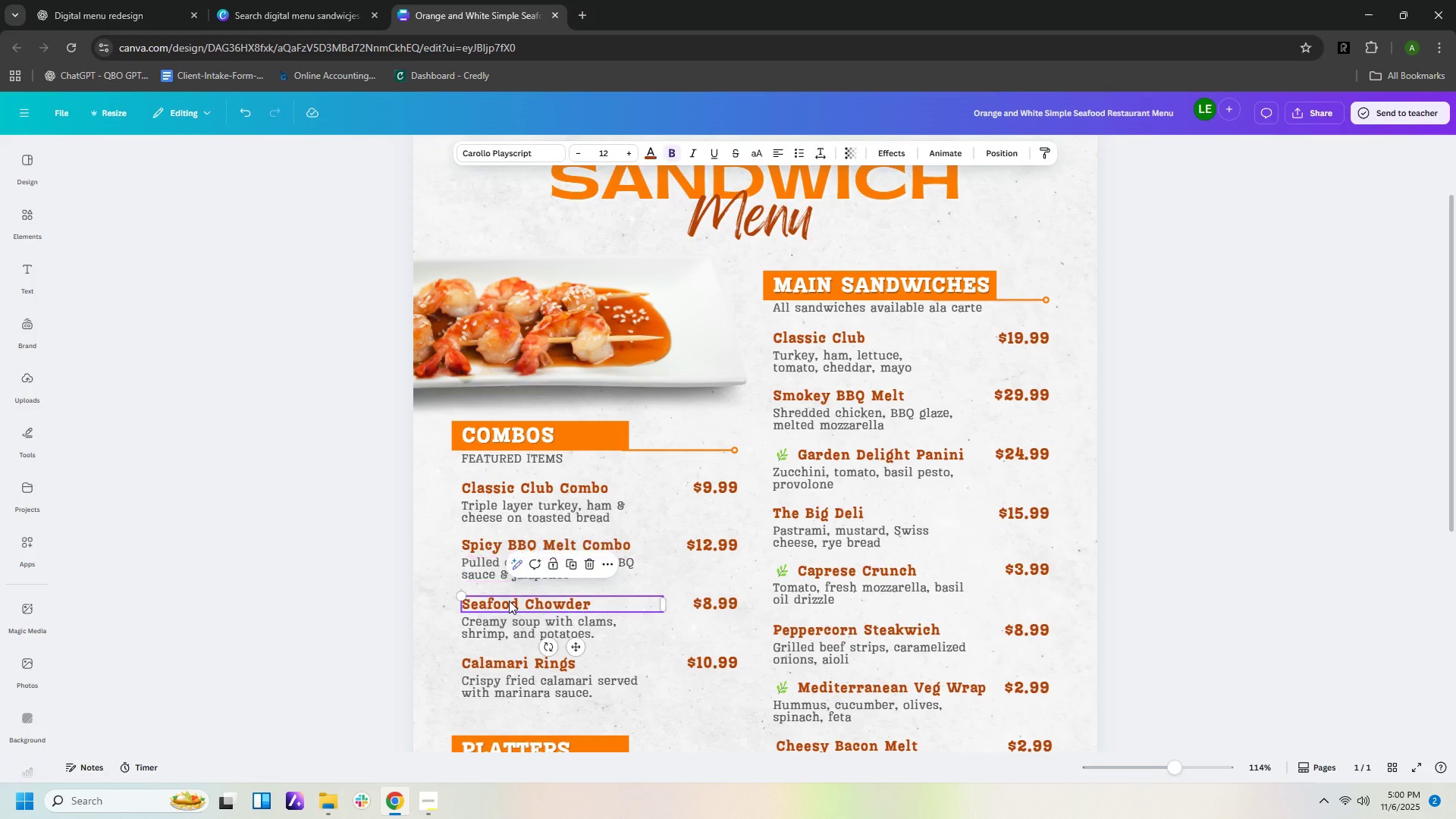 
double_click([509, 601])
 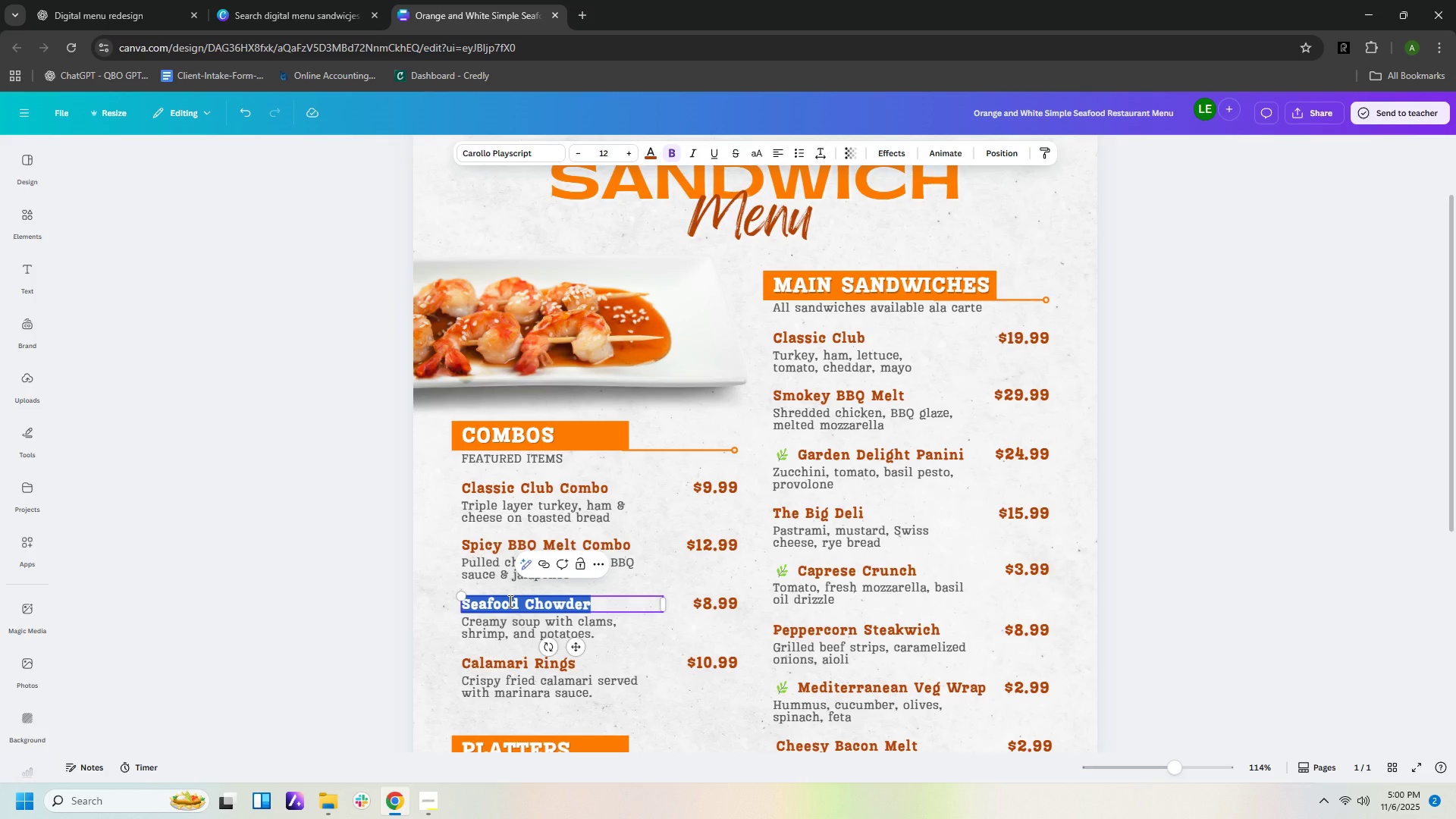 
type(Vegie Supree)
key(Backspace)
type(me Combo)
 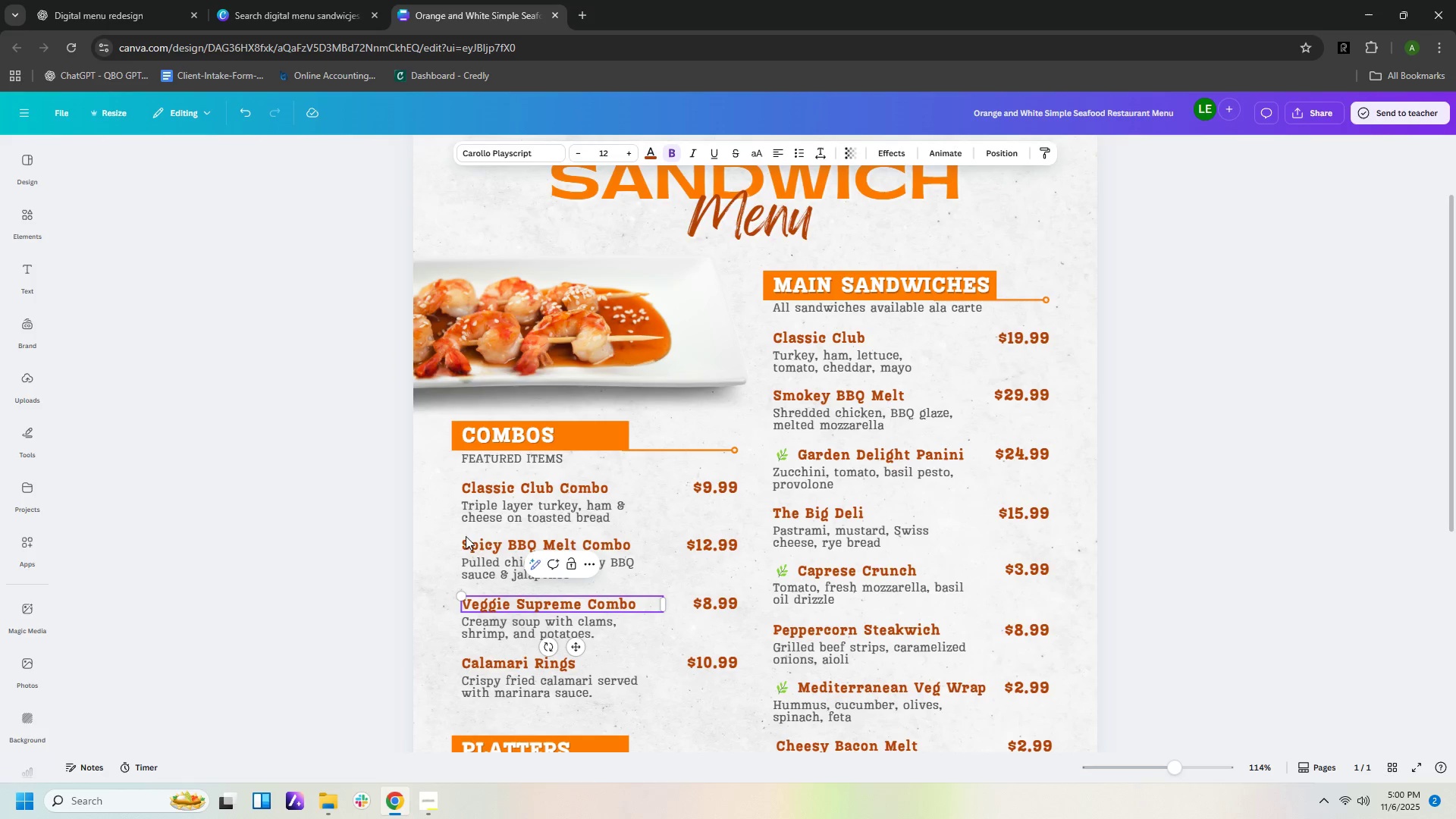 
hold_key(key=G, duration=13.95)
 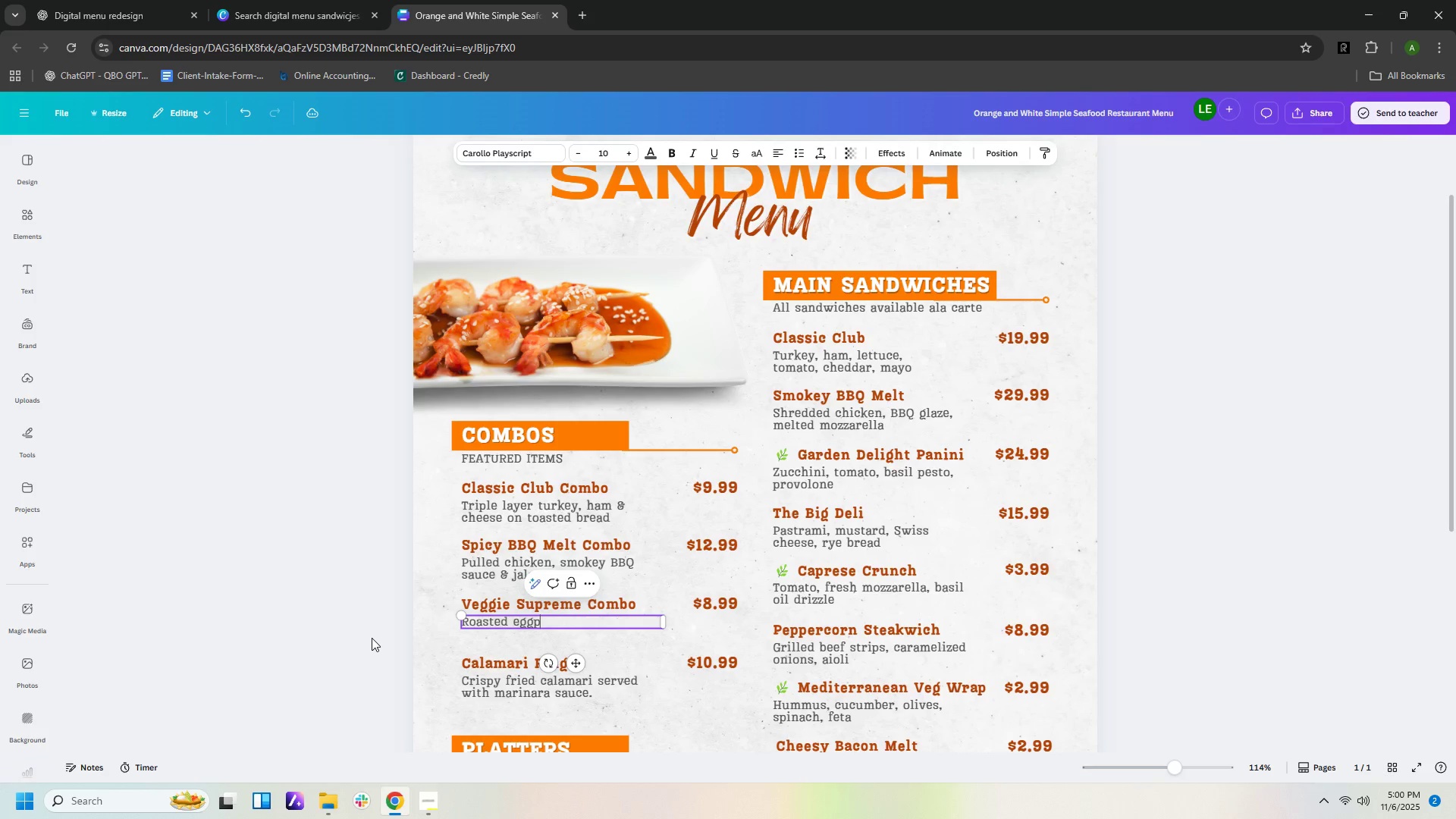 
left_click([53, 24])
 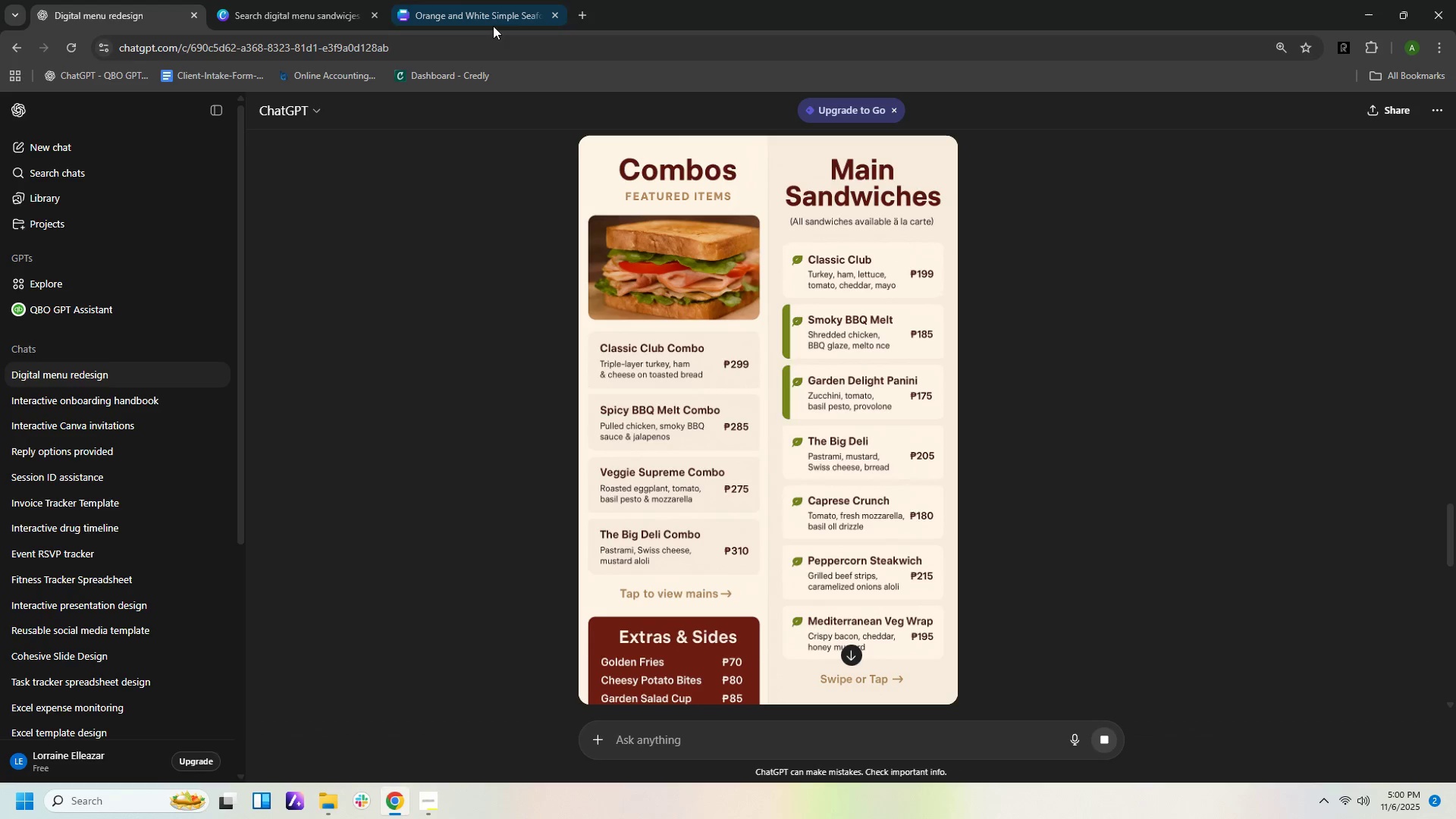 
left_click([479, 18])
 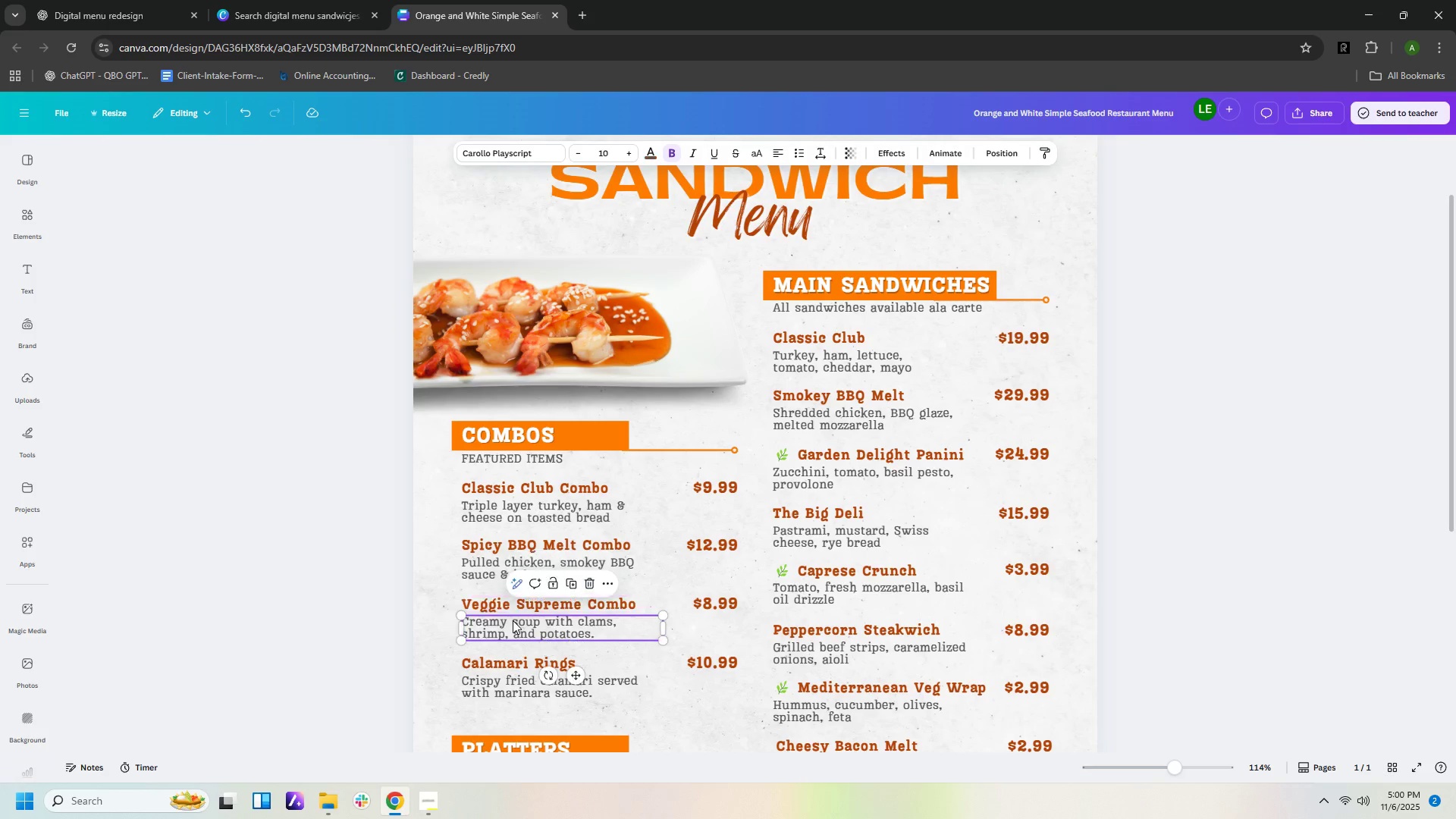 
double_click([513, 620])
 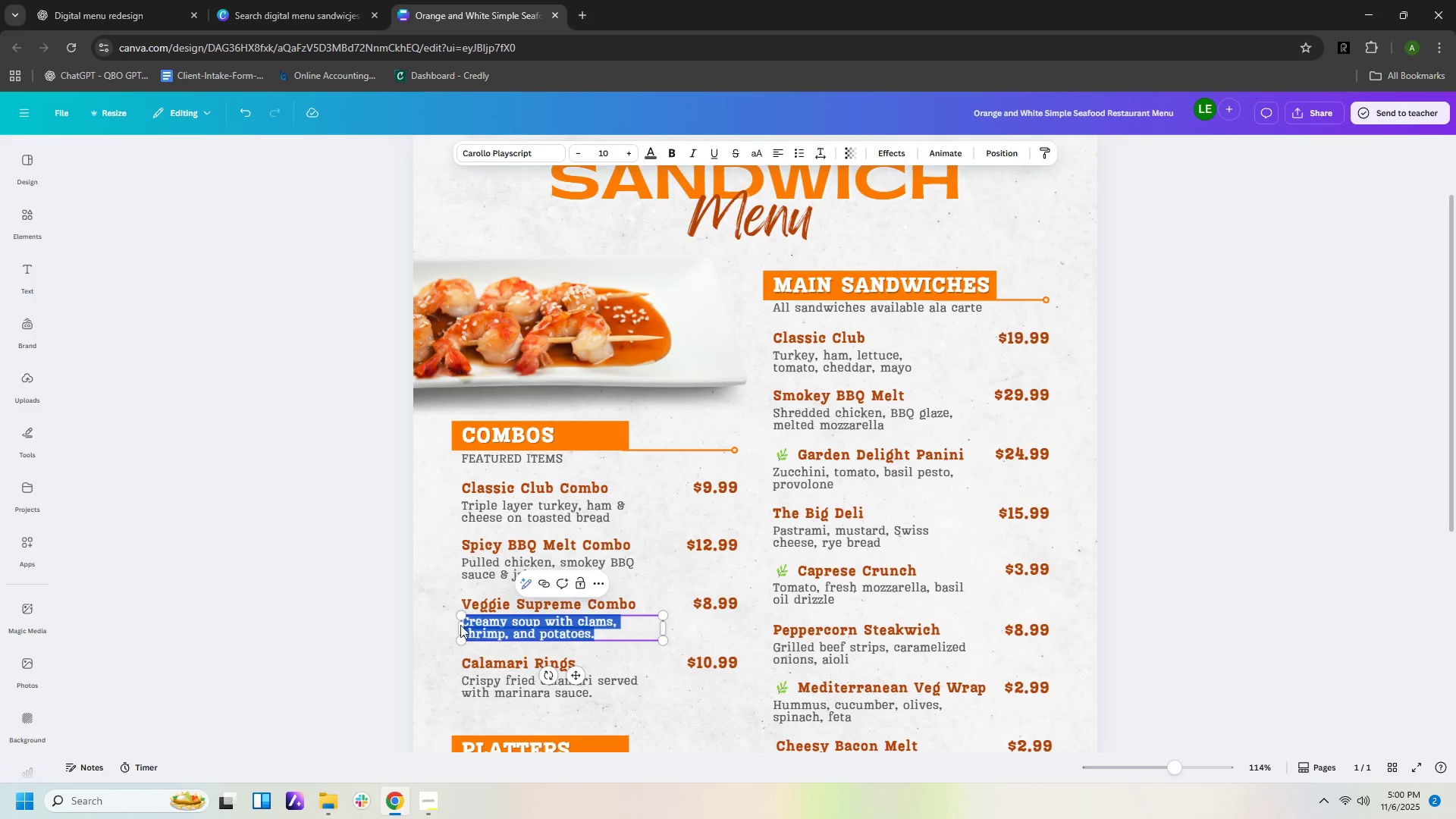 
type(Rosated egplane)
key(Backspace)
type(t, yom)
key(Backspace)
key(Backspace)
key(Backspace)
type(tomat,)
 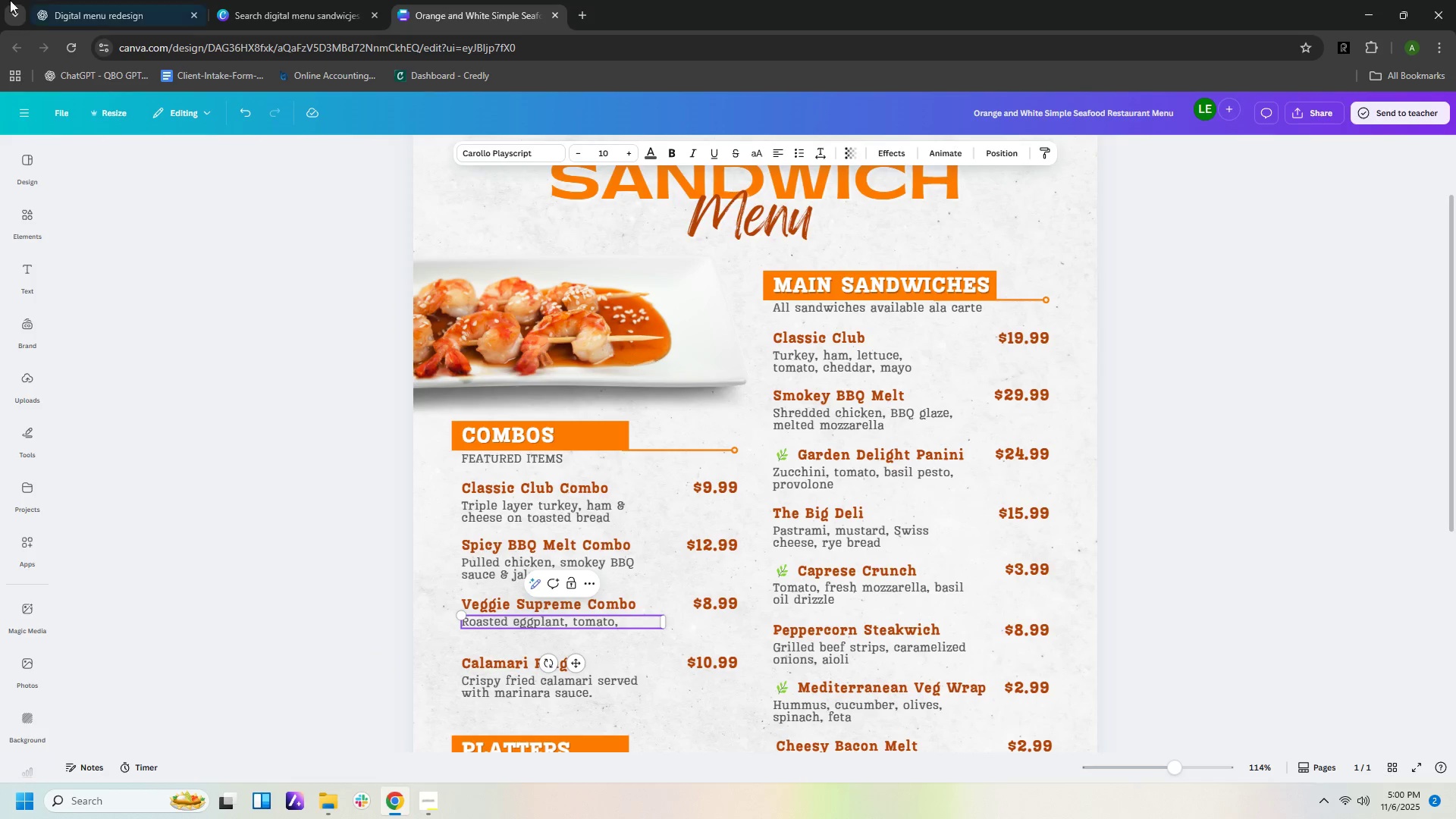 
left_click([57, 12])
 